 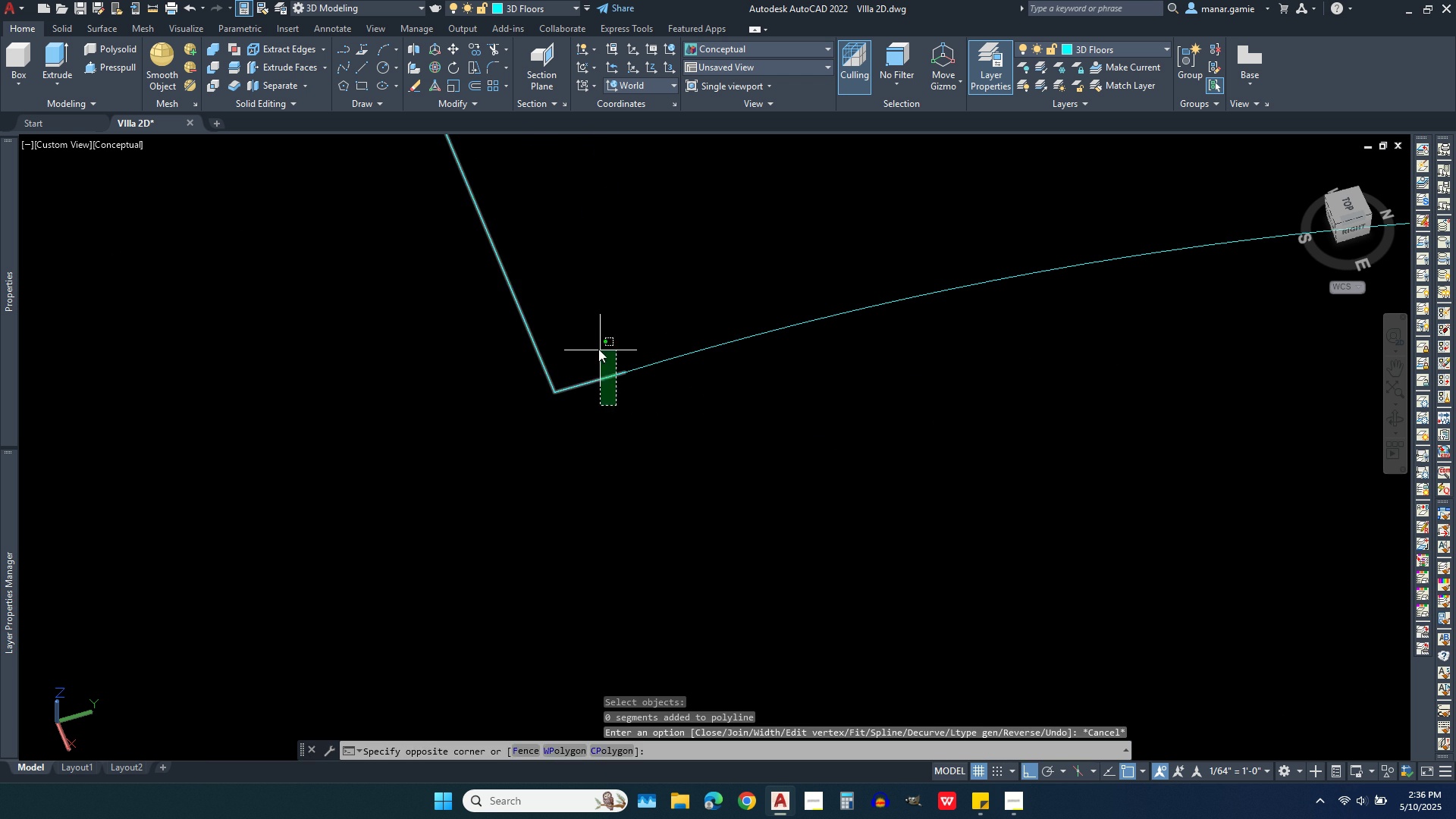 
left_click([595, 340])
 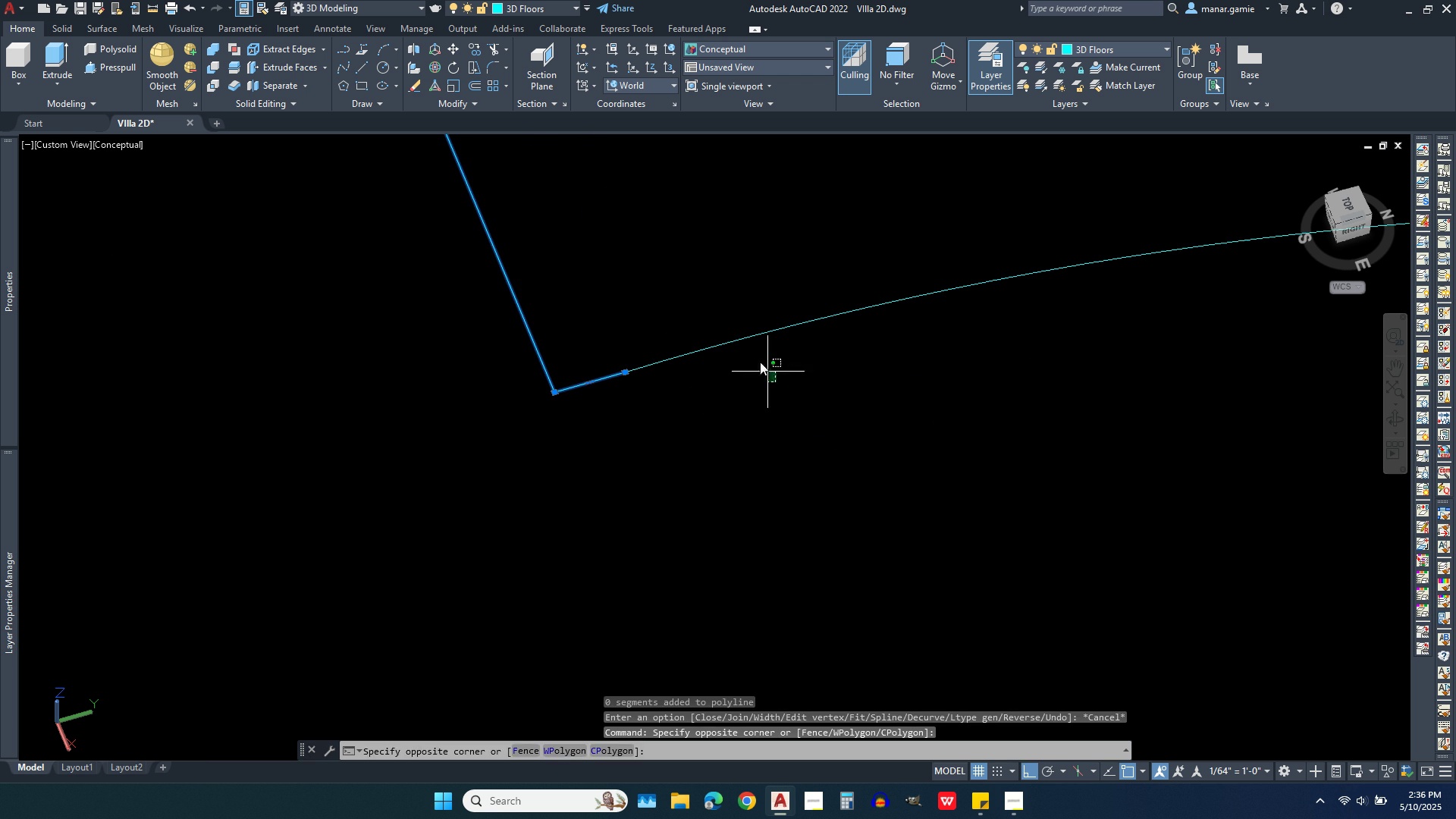 
left_click([691, 312])
 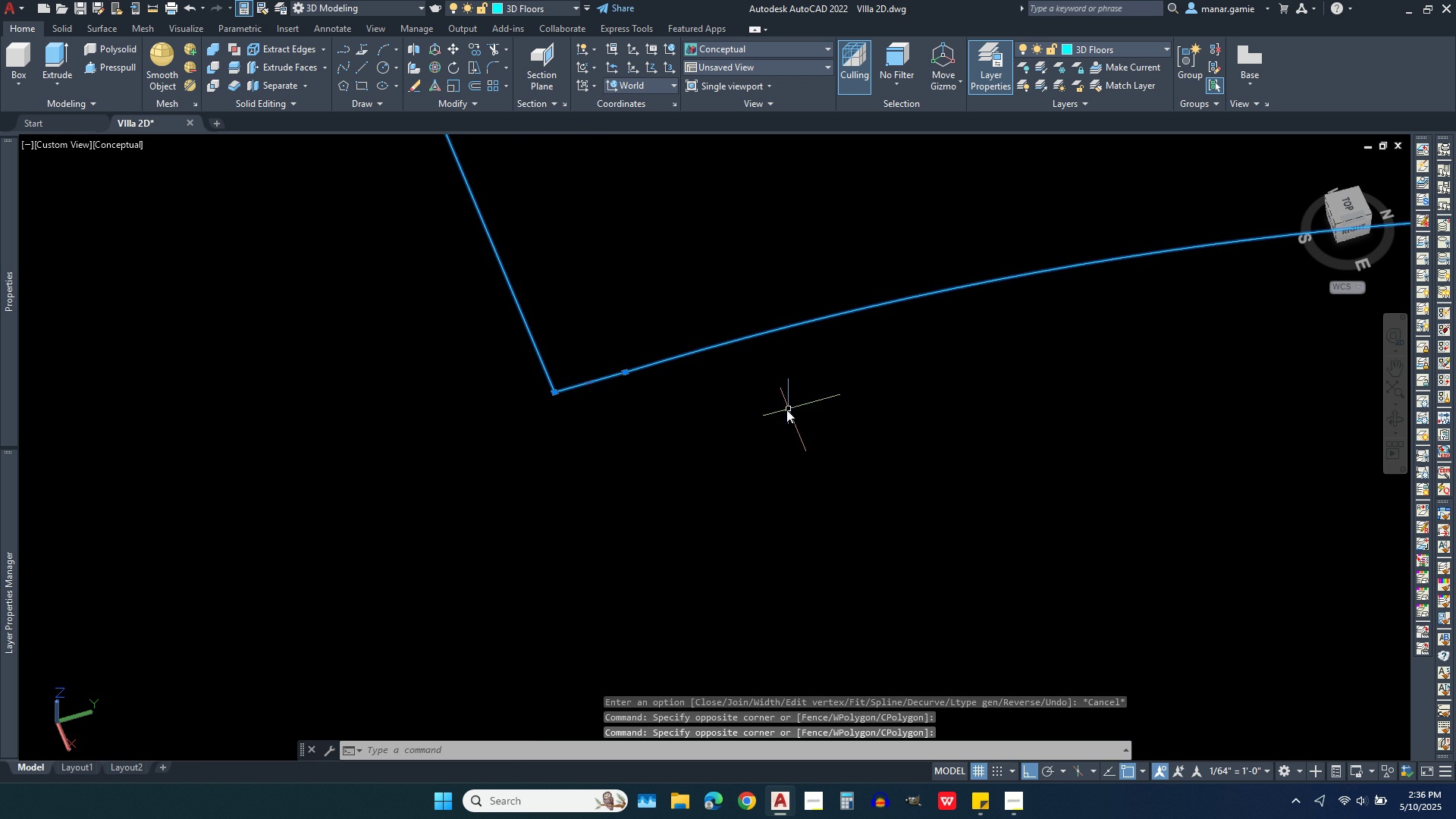 
key(Escape)
 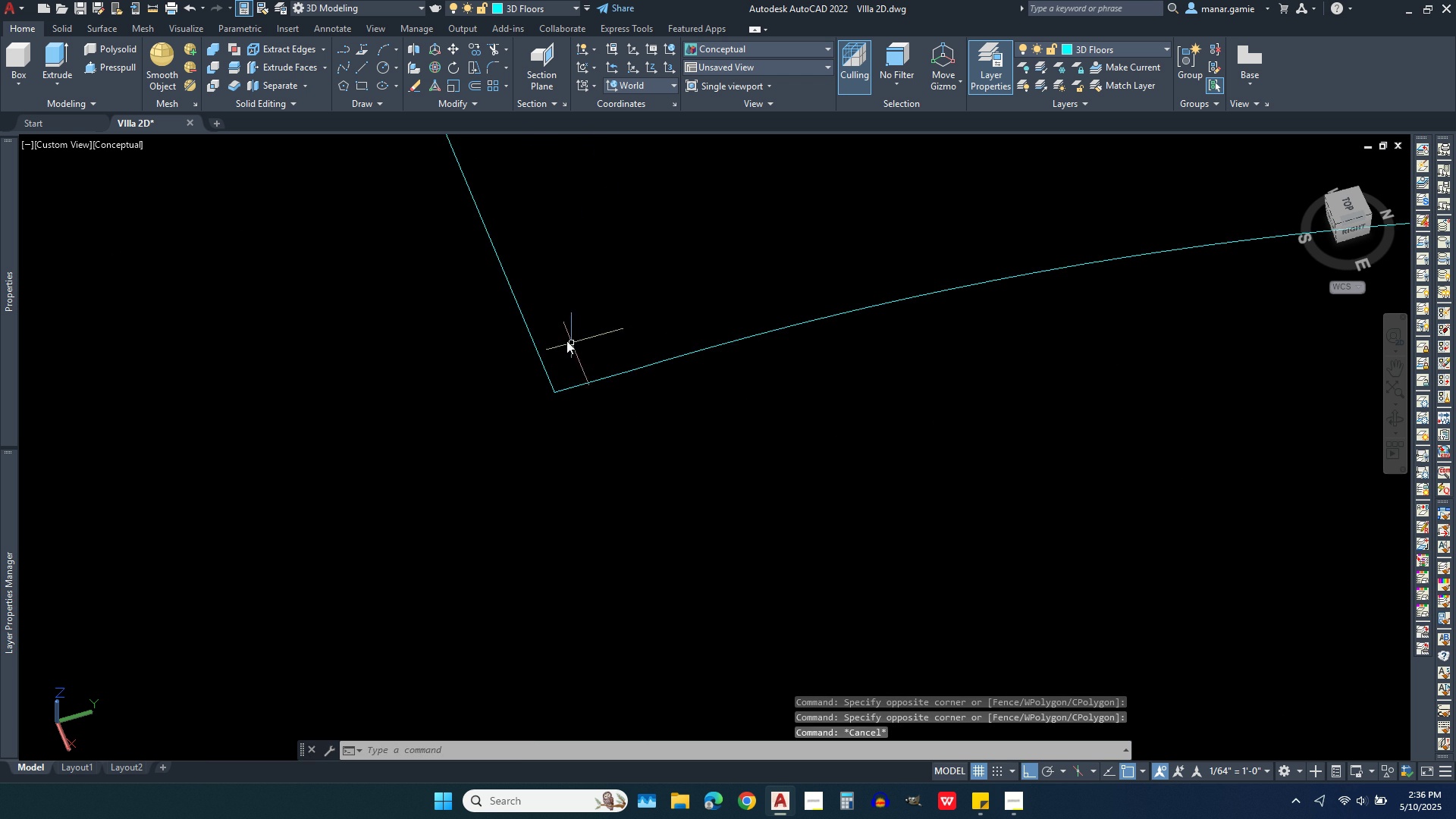 
scroll: coordinate [670, 529], scroll_direction: up, amount: 7.0
 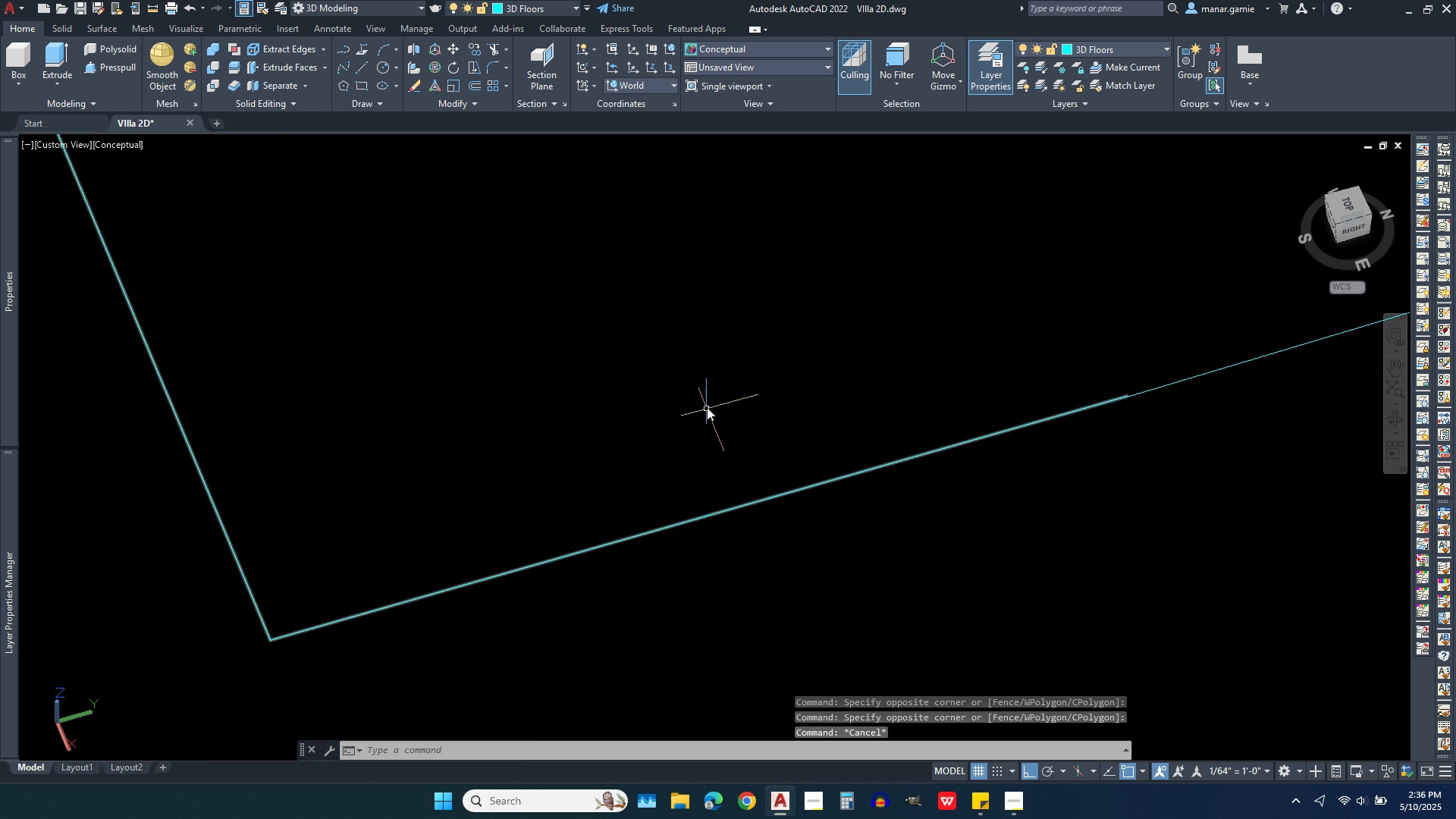 
scroll: coordinate [741, 491], scroll_direction: down, amount: 9.0
 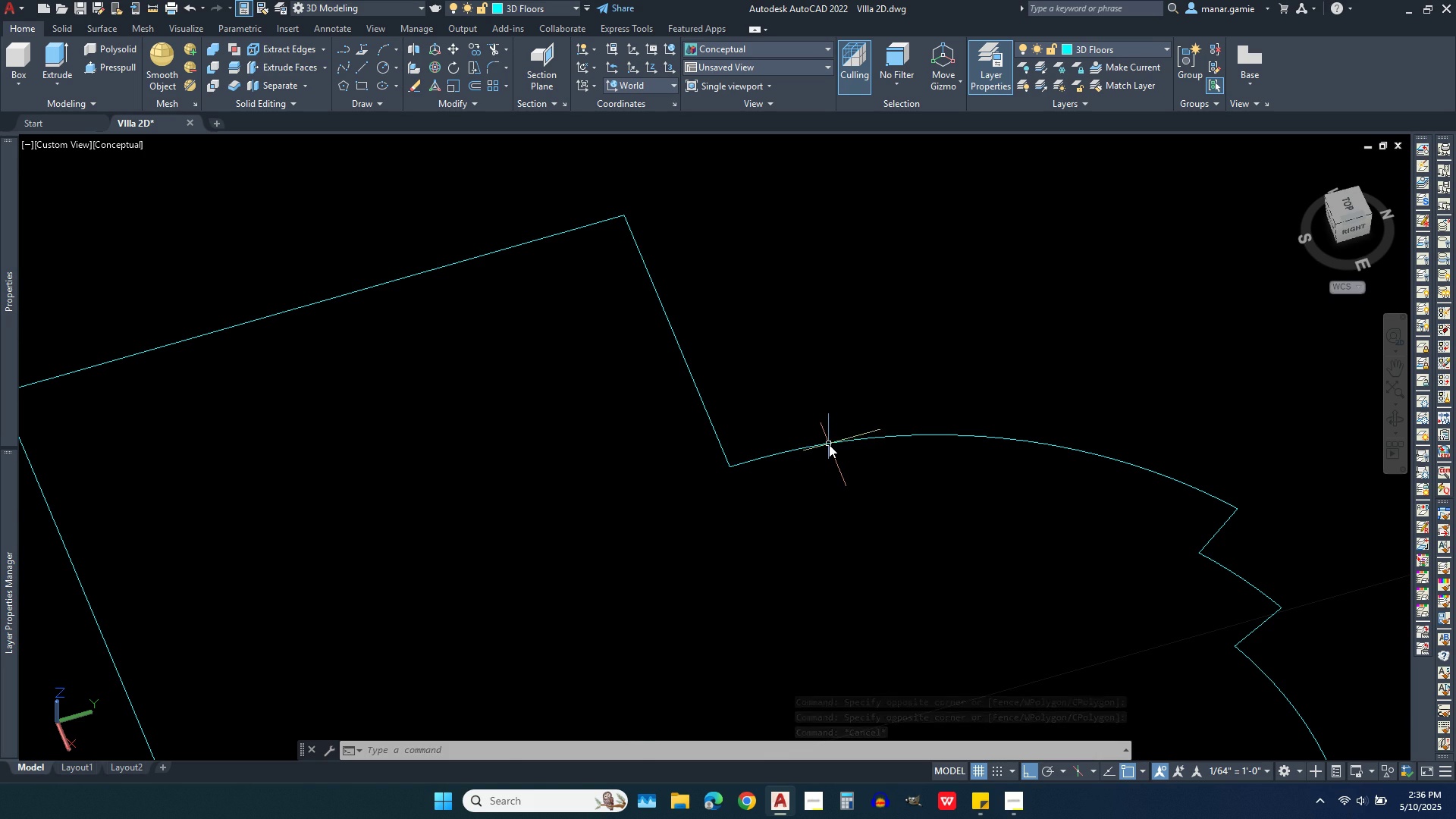 
left_click([829, 441])
 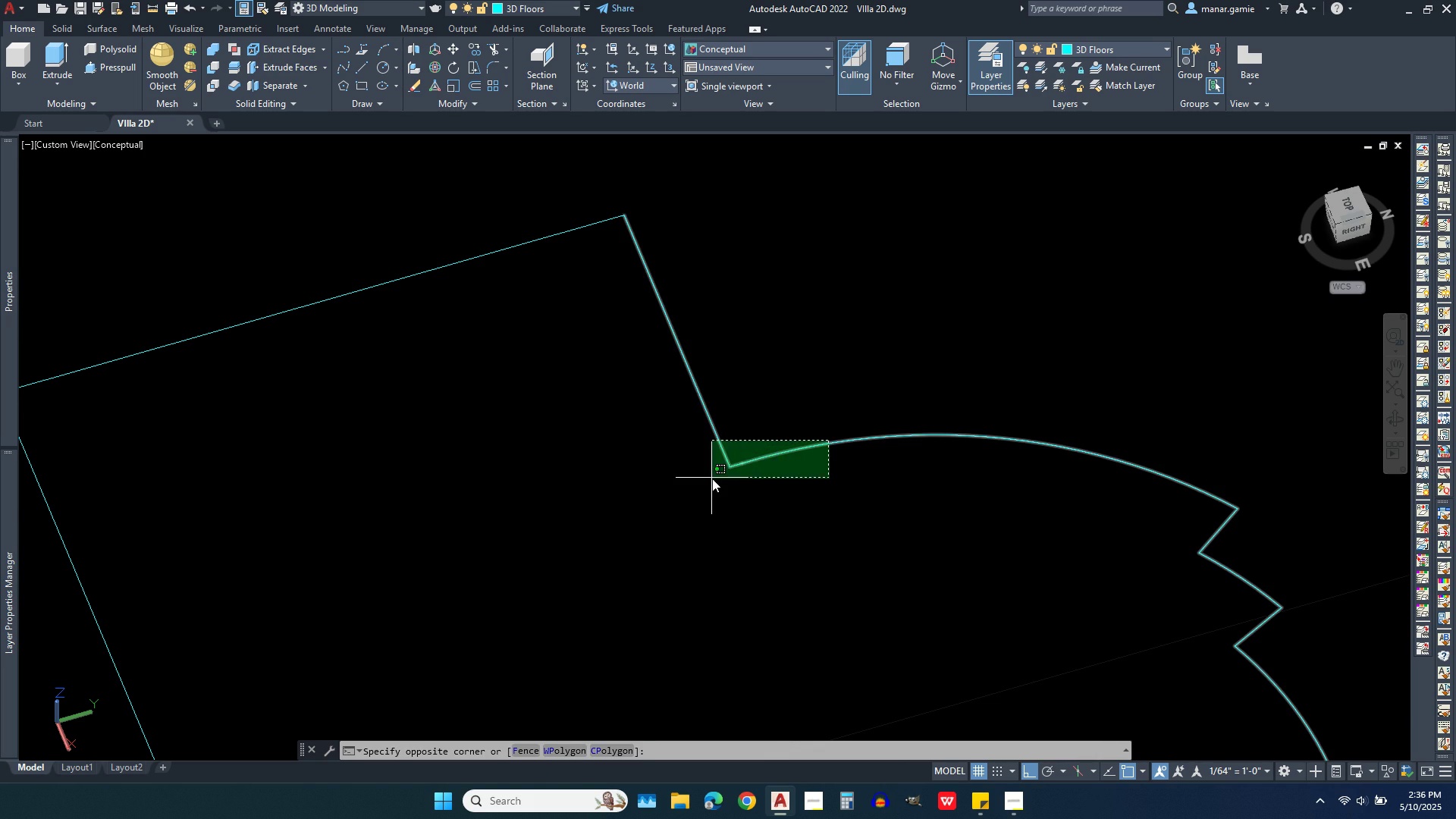 
left_click([712, 479])
 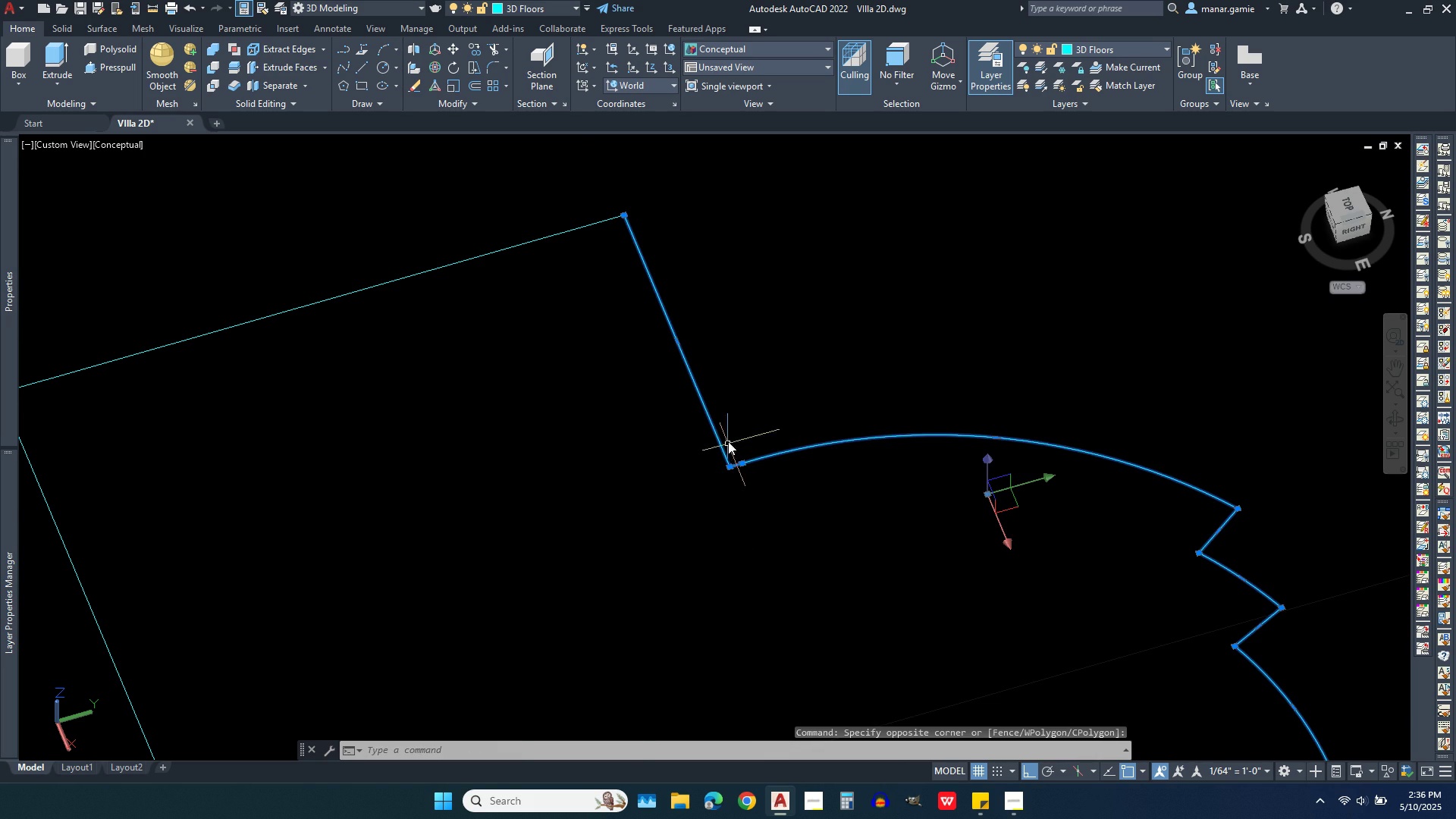 
scroll: coordinate [712, 481], scroll_direction: up, amount: 6.0
 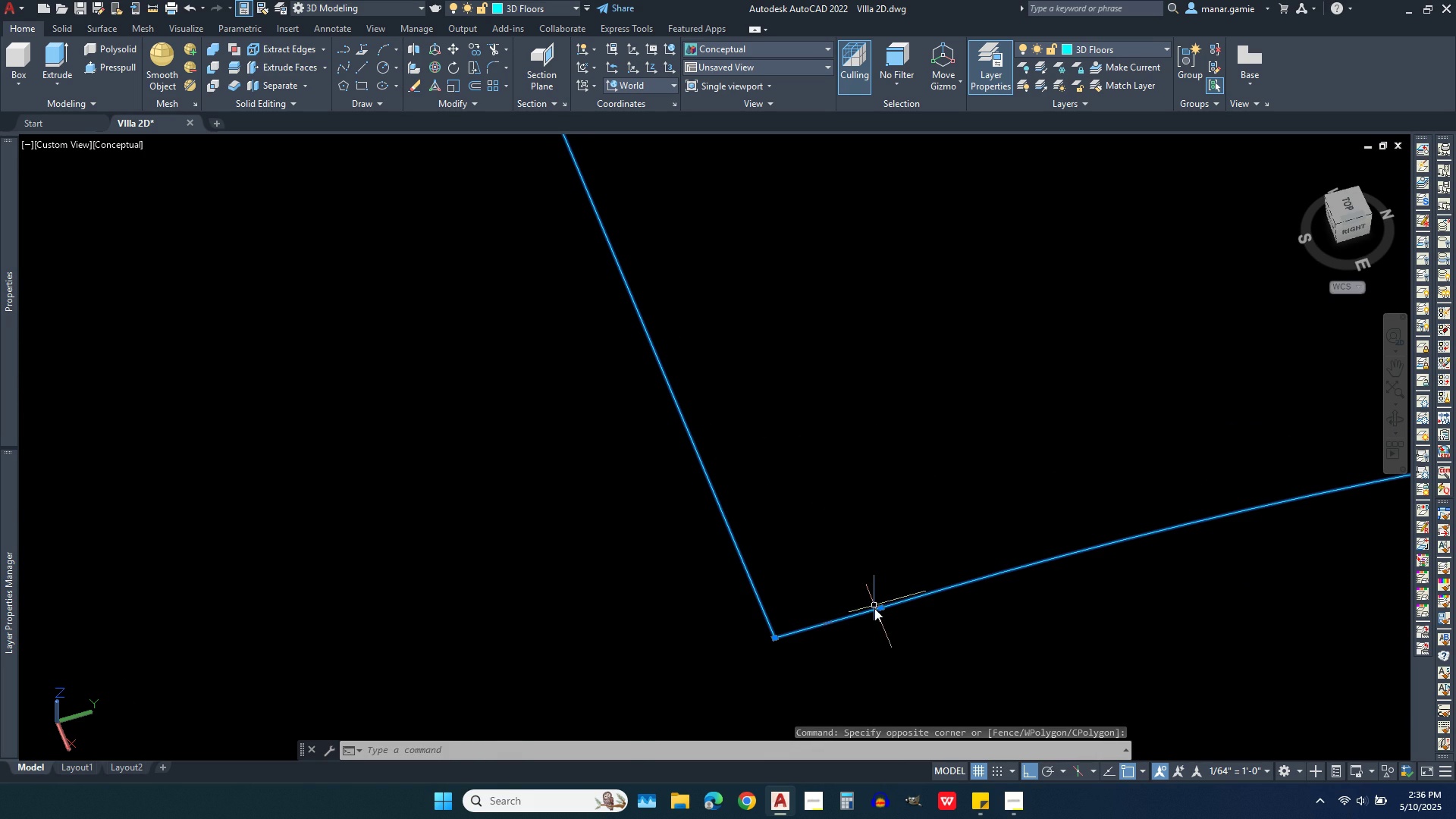 
left_click([879, 611])
 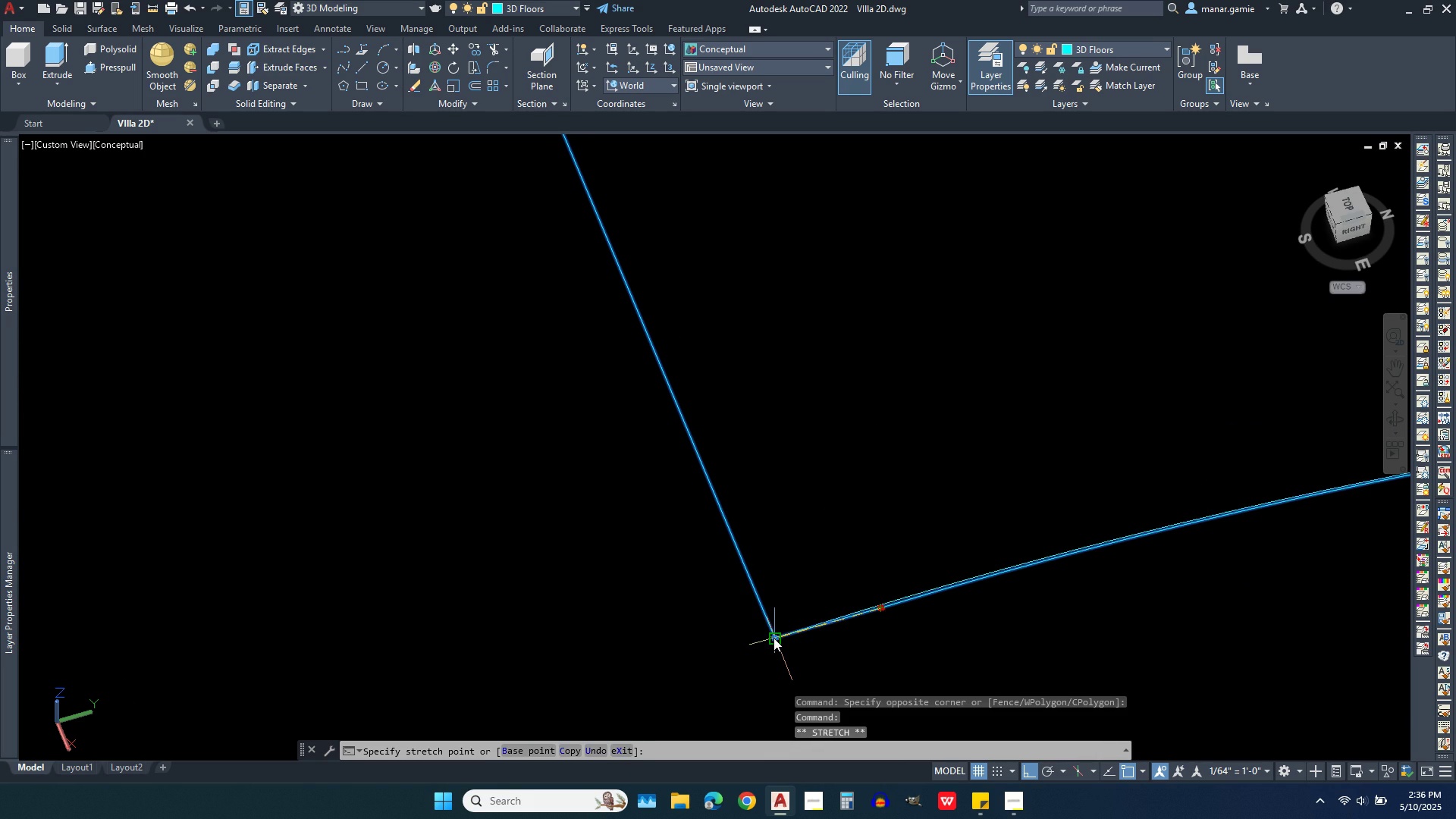 
left_click([774, 638])
 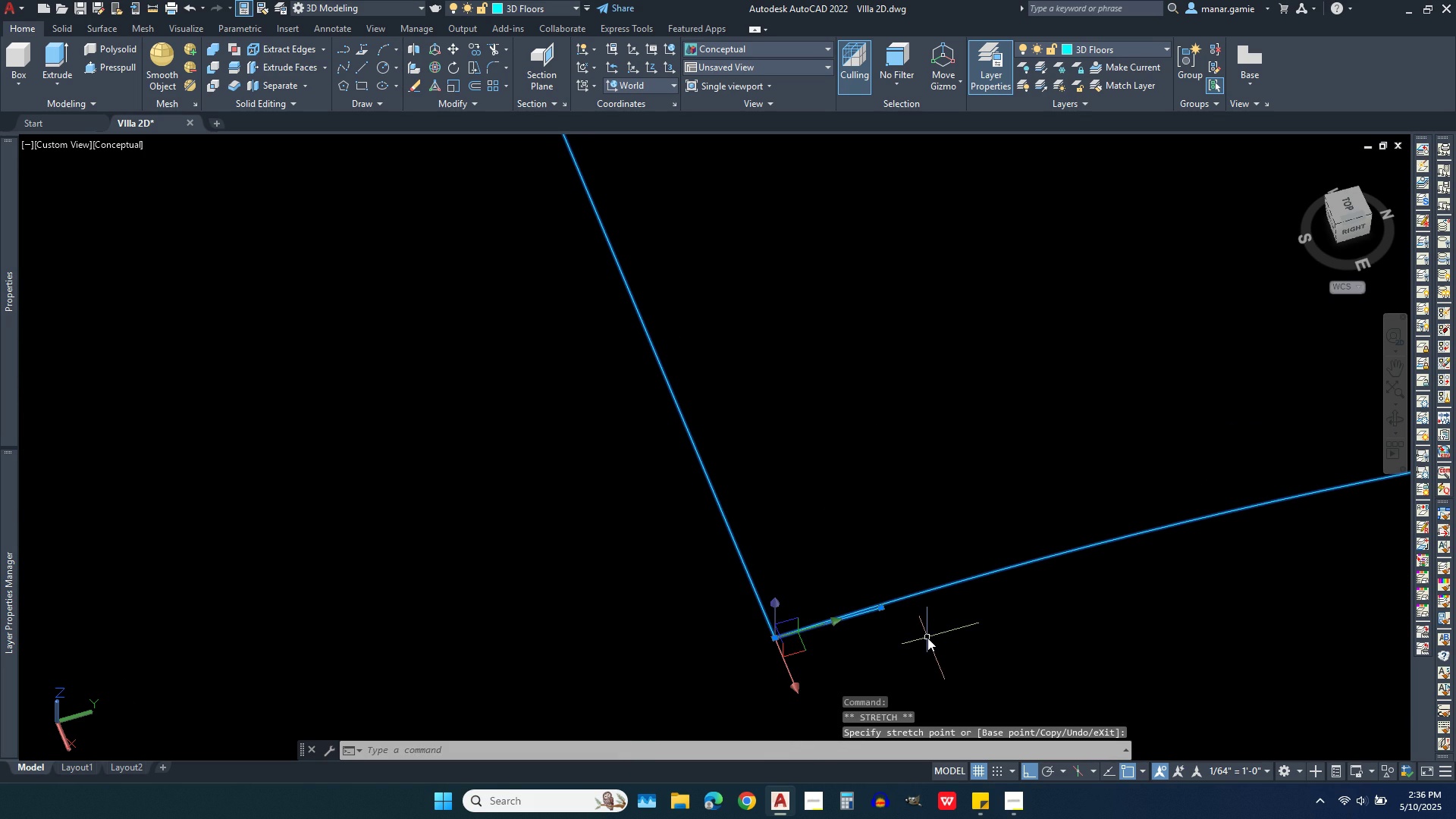 
scroll: coordinate [924, 638], scroll_direction: up, amount: 3.0
 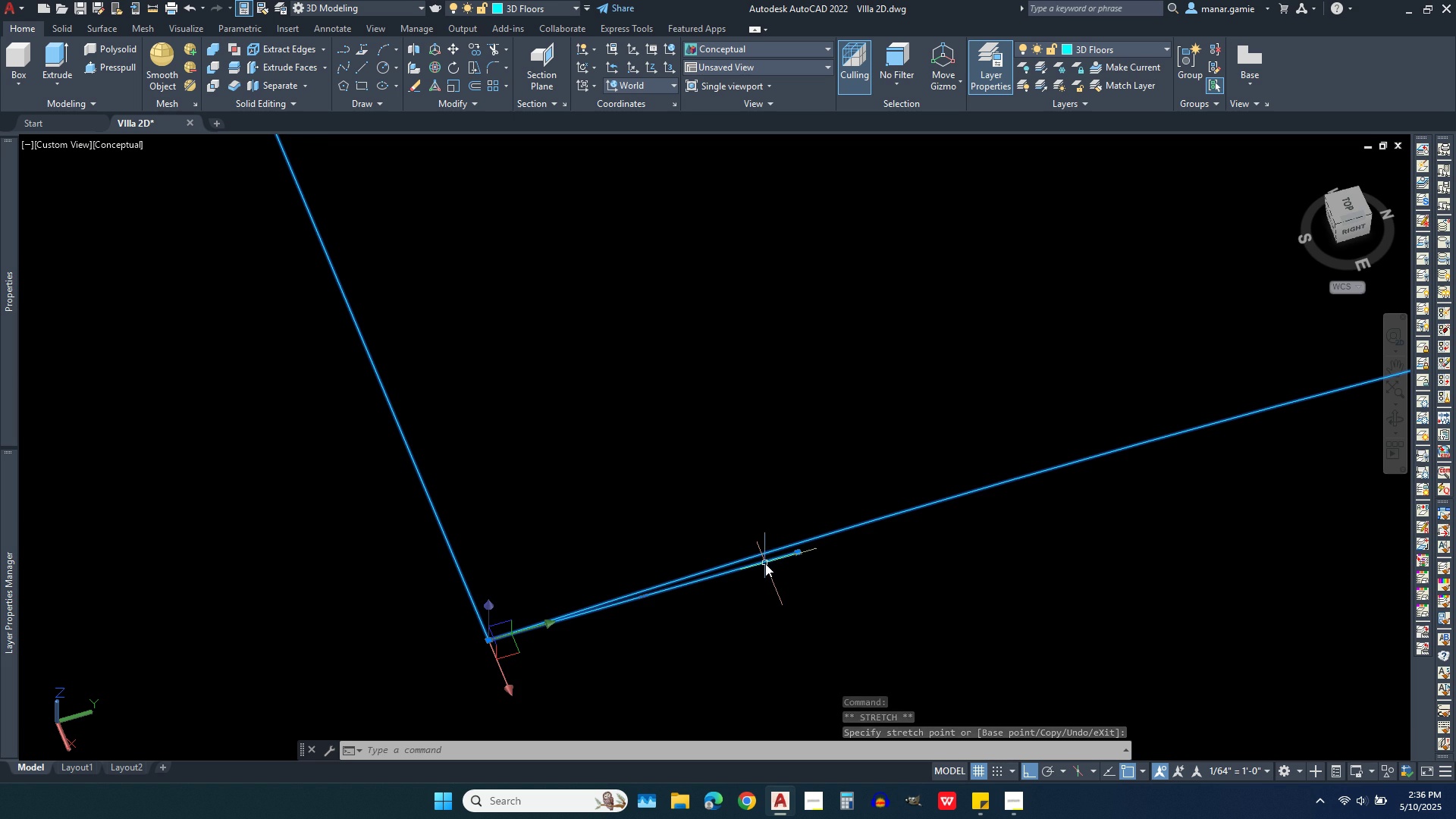 
key(Escape)
 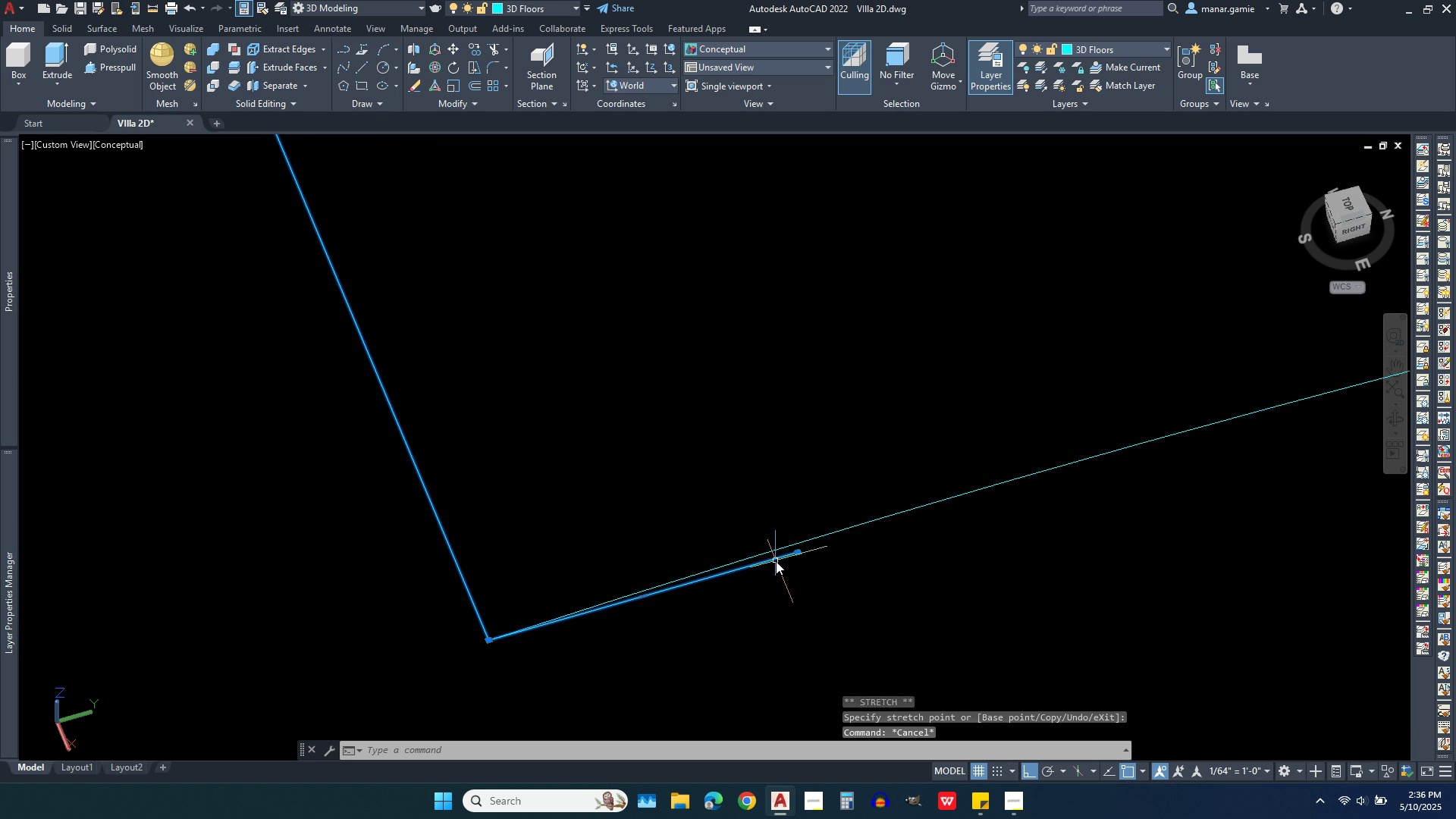 
left_click([776, 561])
 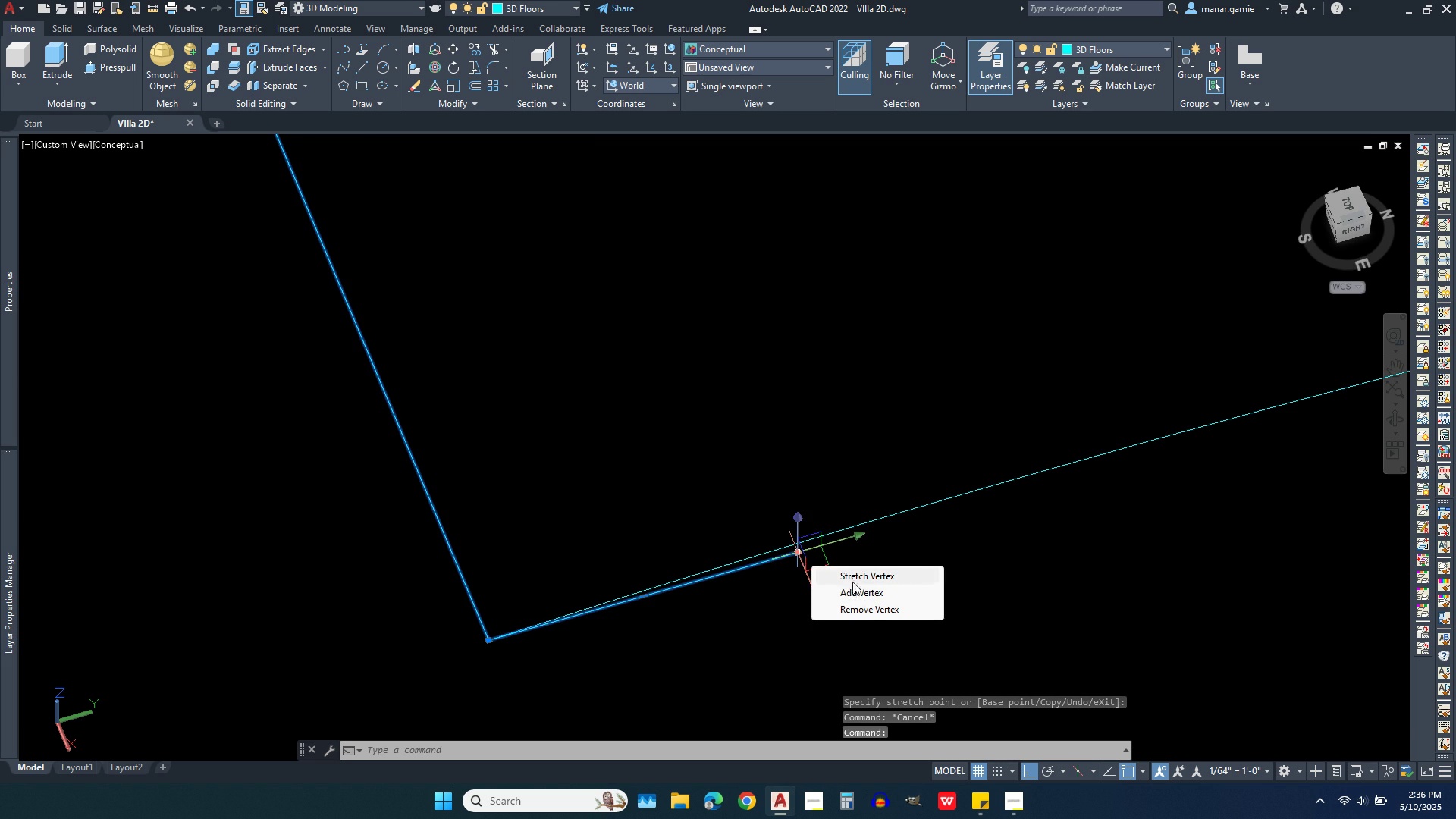 
left_click([868, 608])
 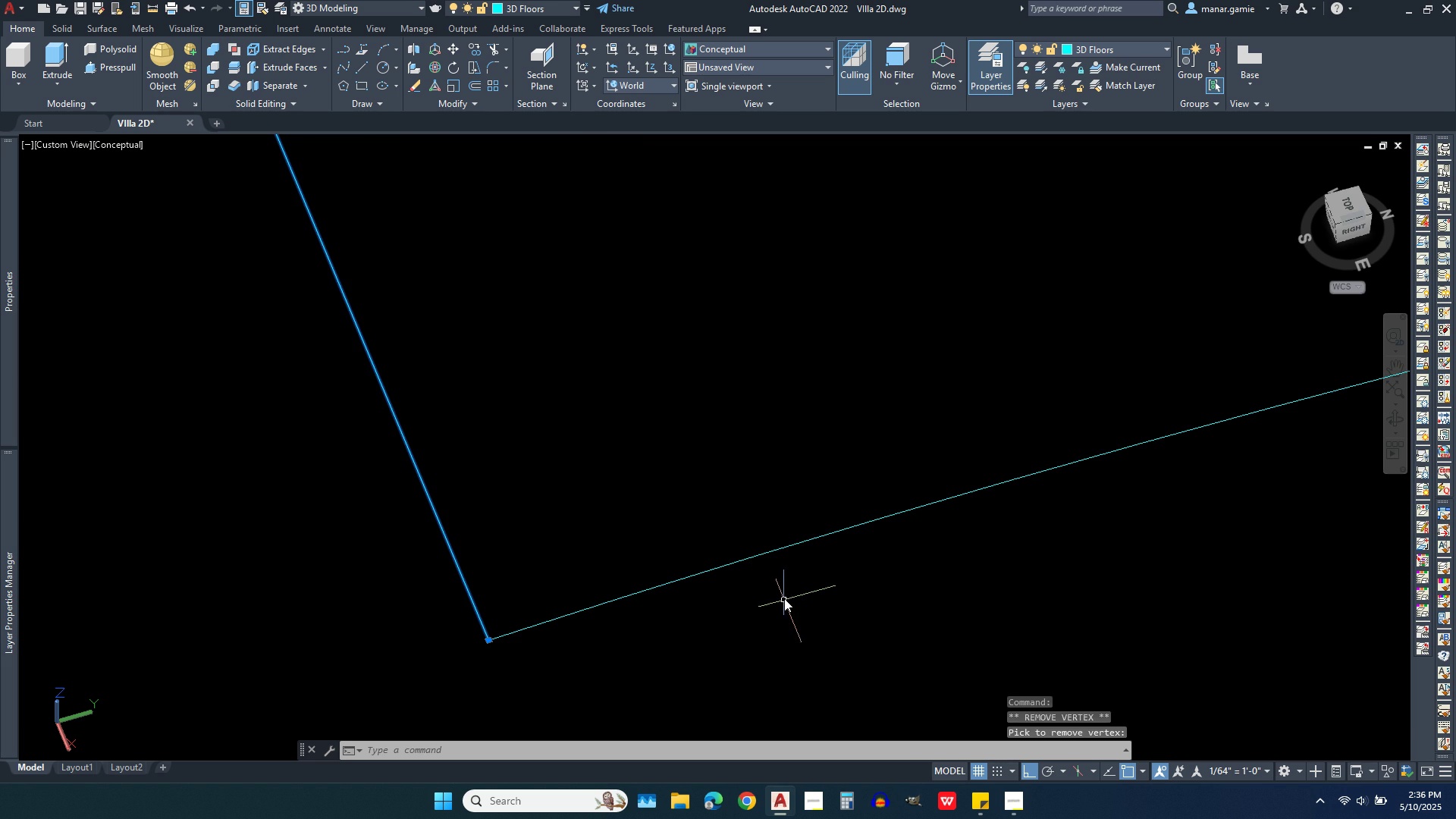 
key(Escape)
 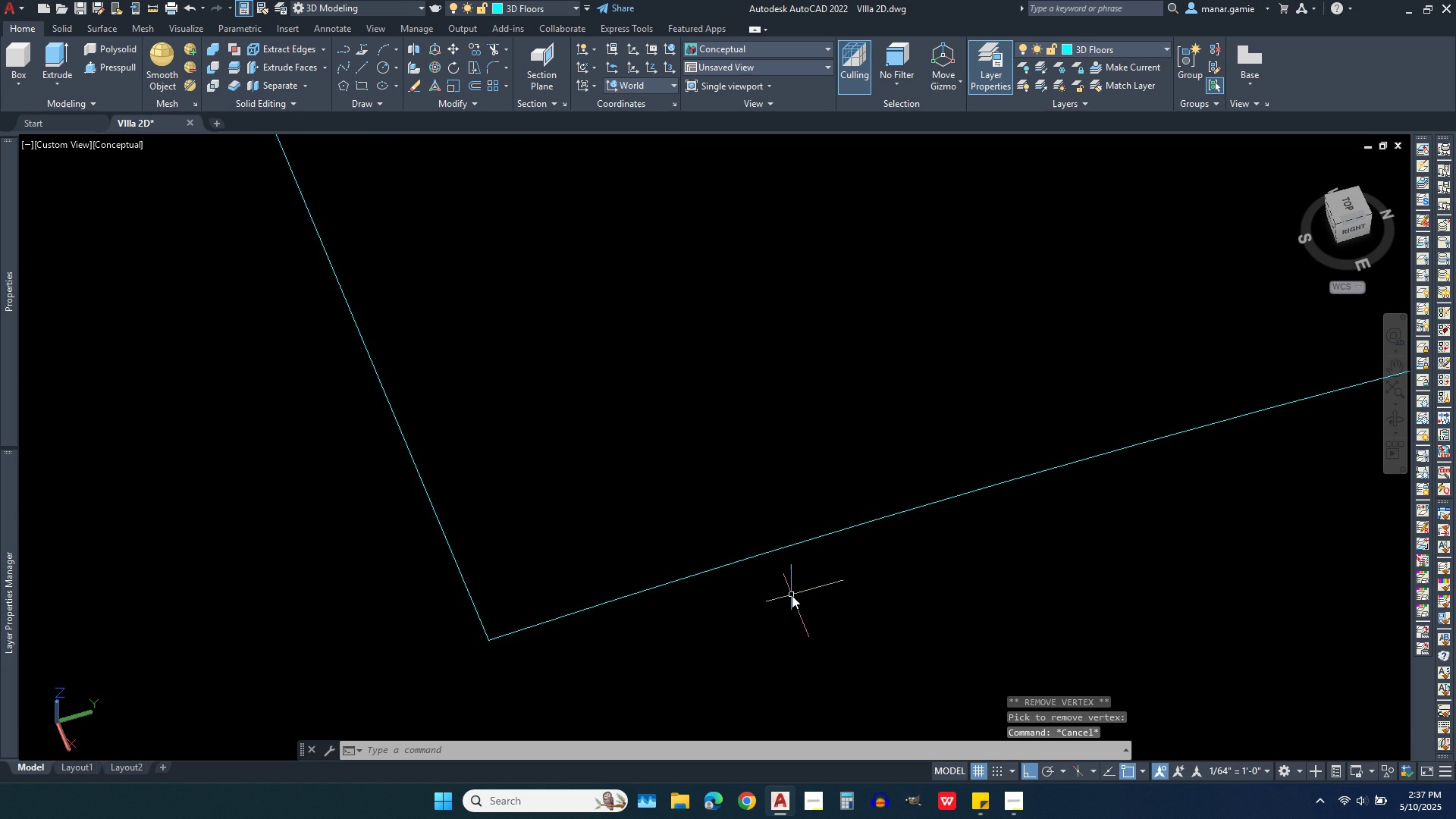 
scroll: coordinate [786, 595], scroll_direction: down, amount: 7.0
 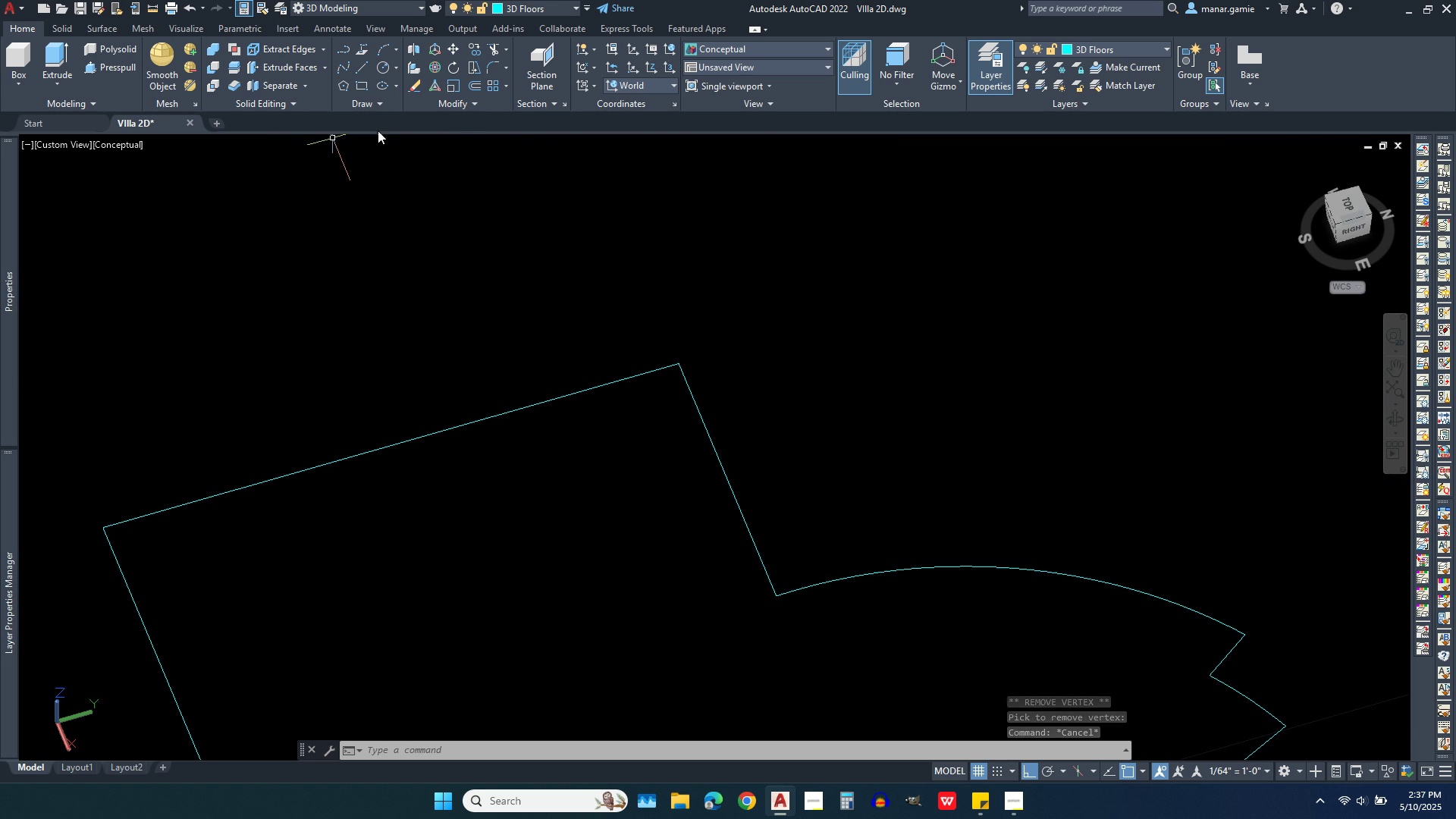 
left_click([468, 102])
 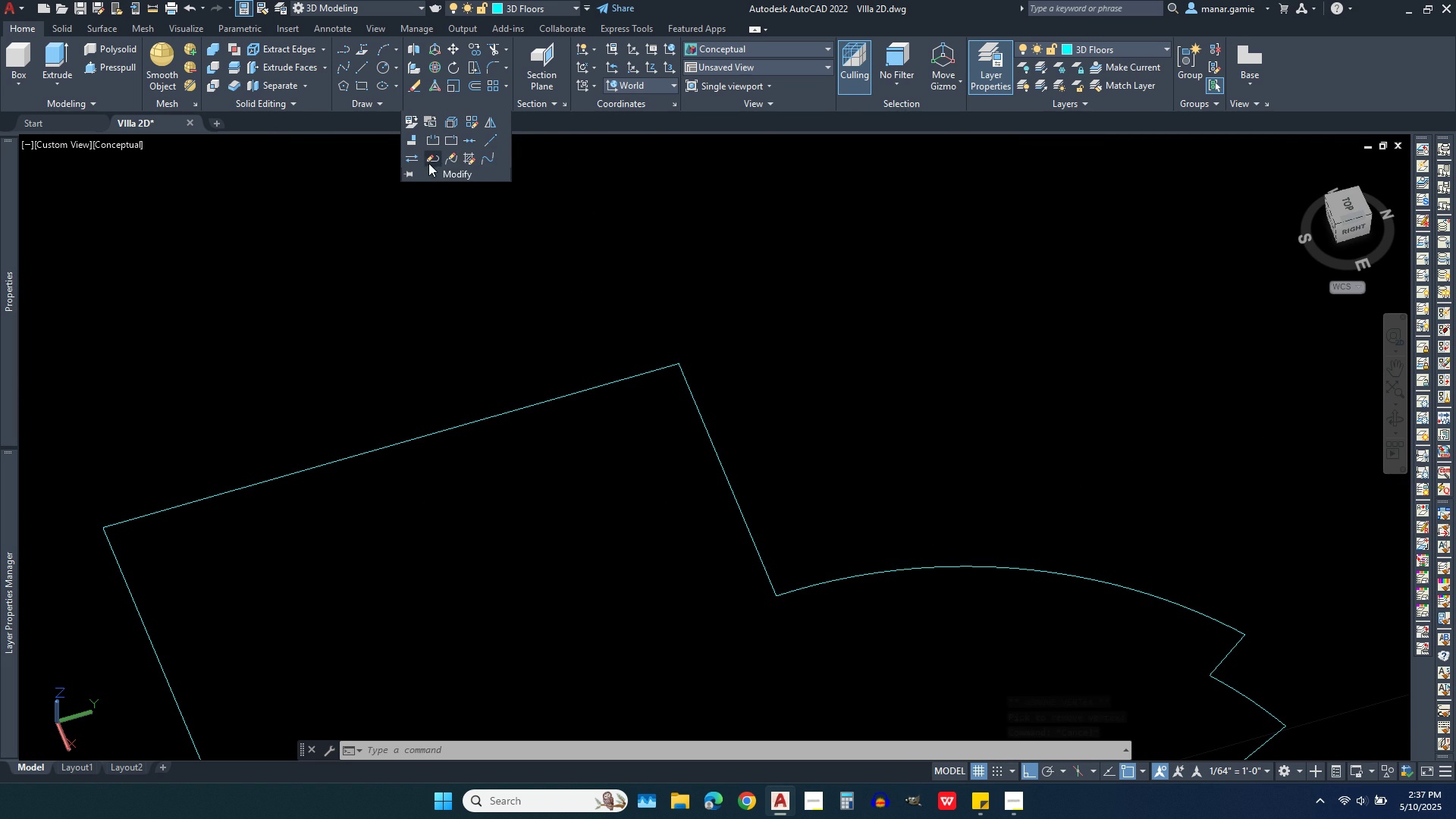 
left_click([428, 160])
 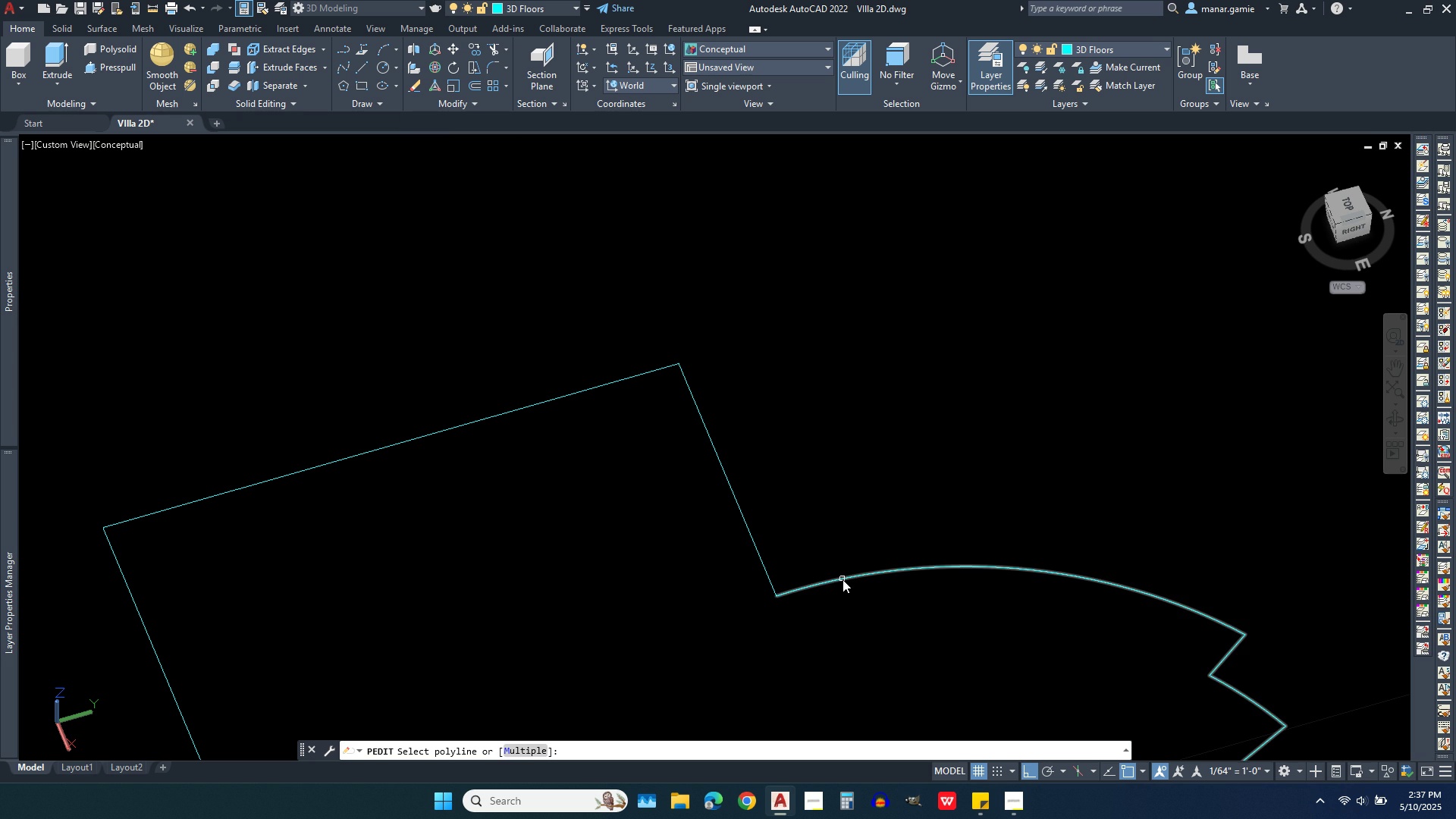 
left_click([843, 579])
 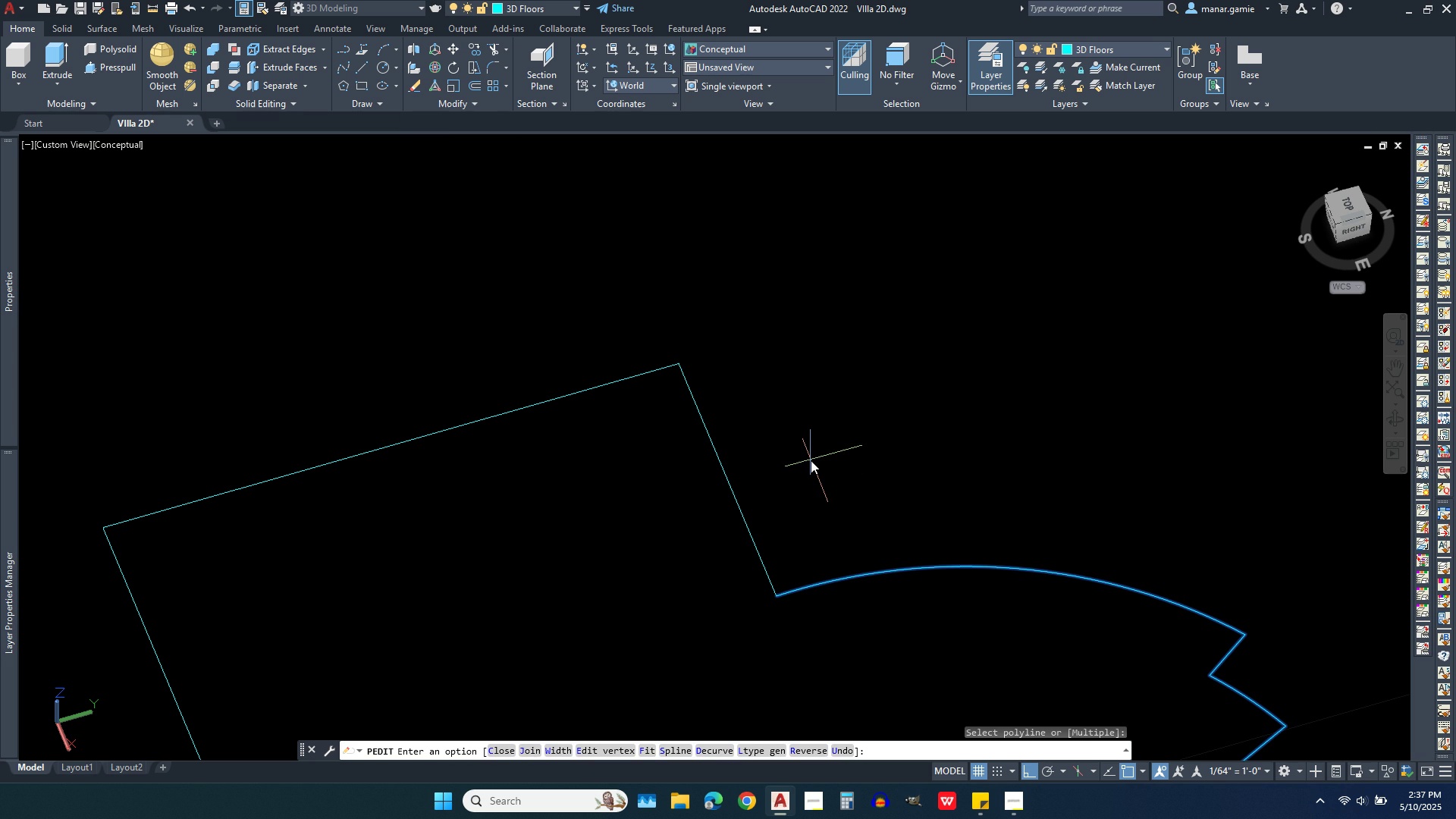 
key(J)
 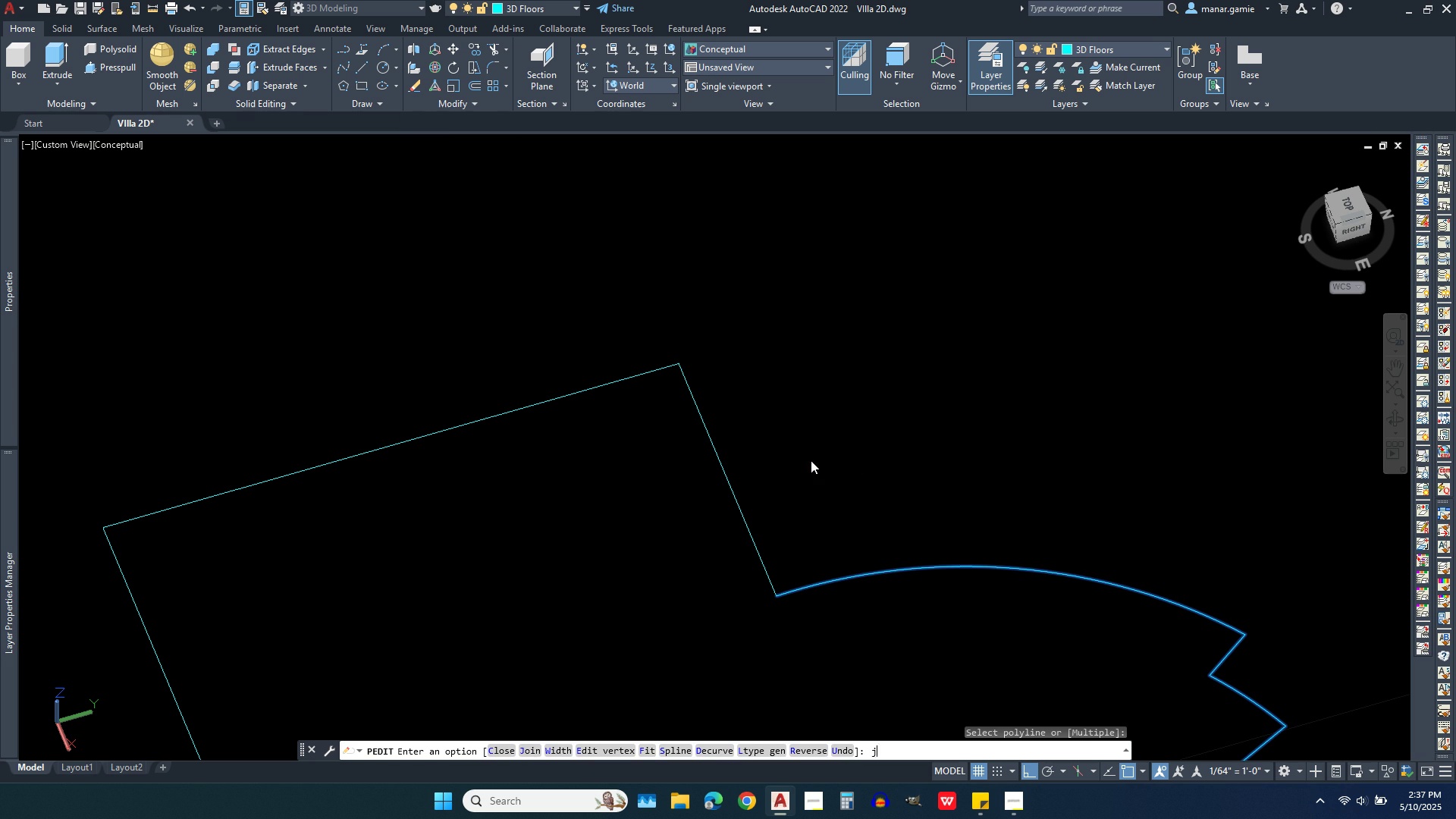 
key(Enter)
 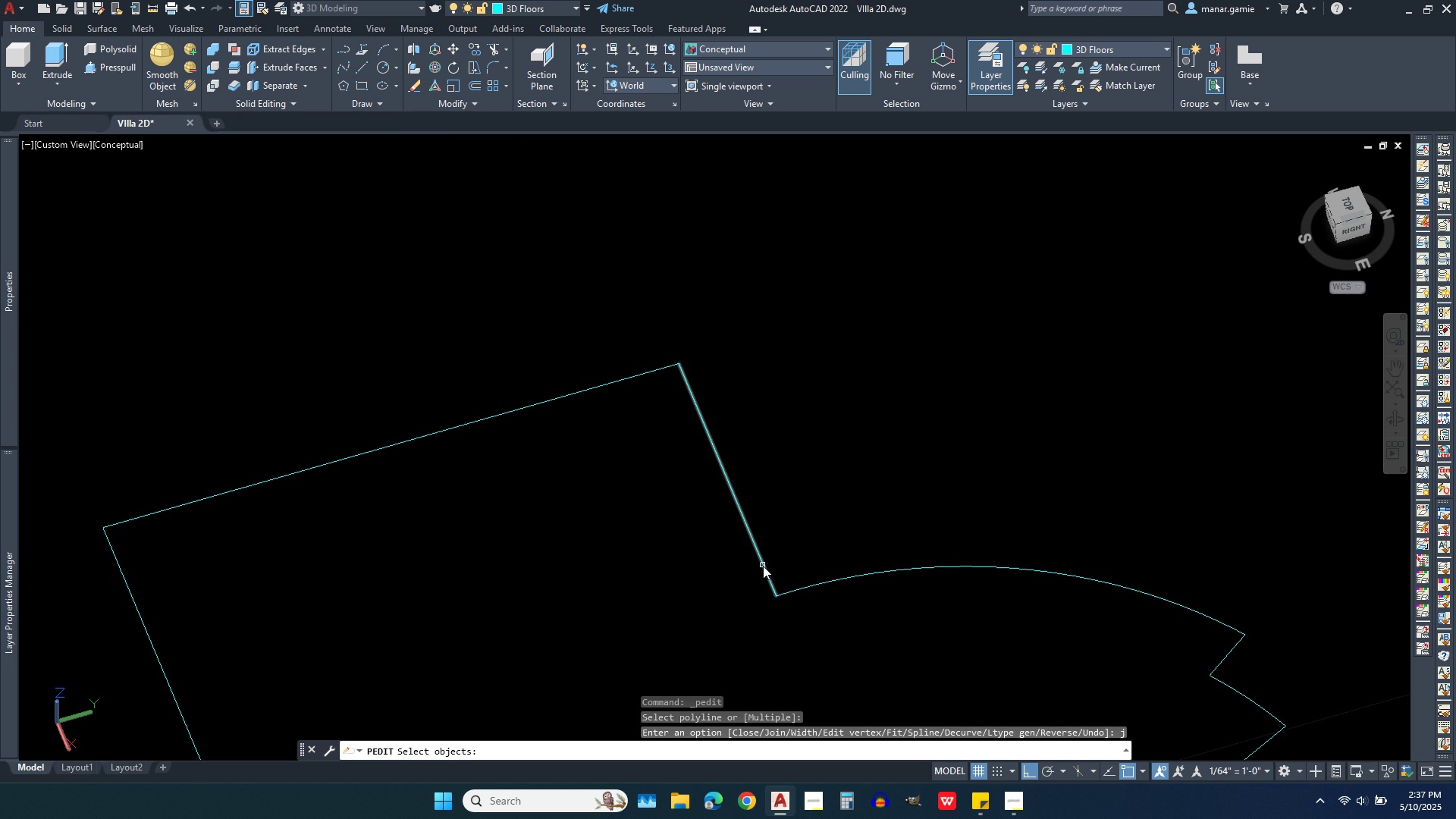 
left_click([763, 566])
 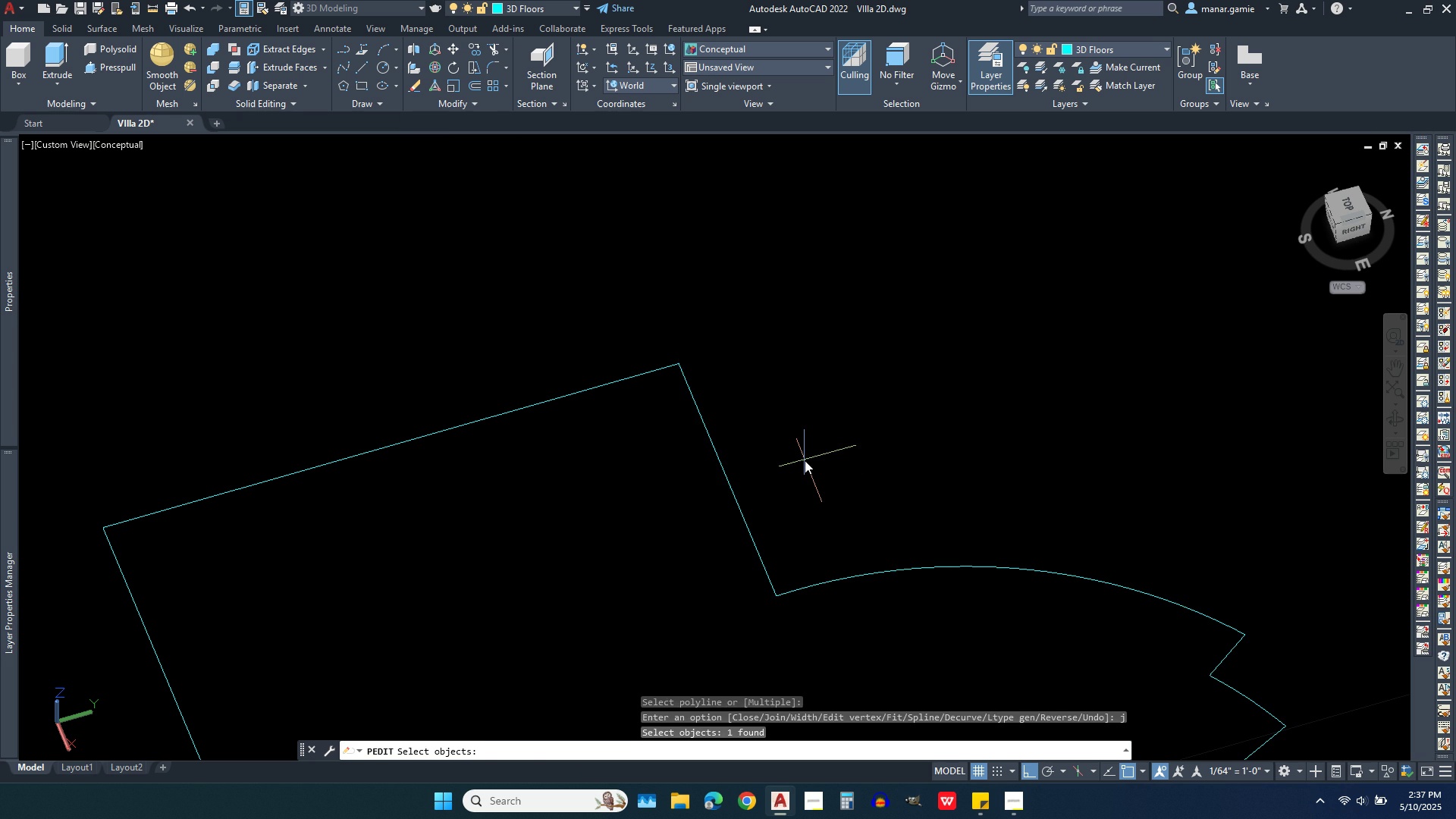 
right_click([805, 460])
 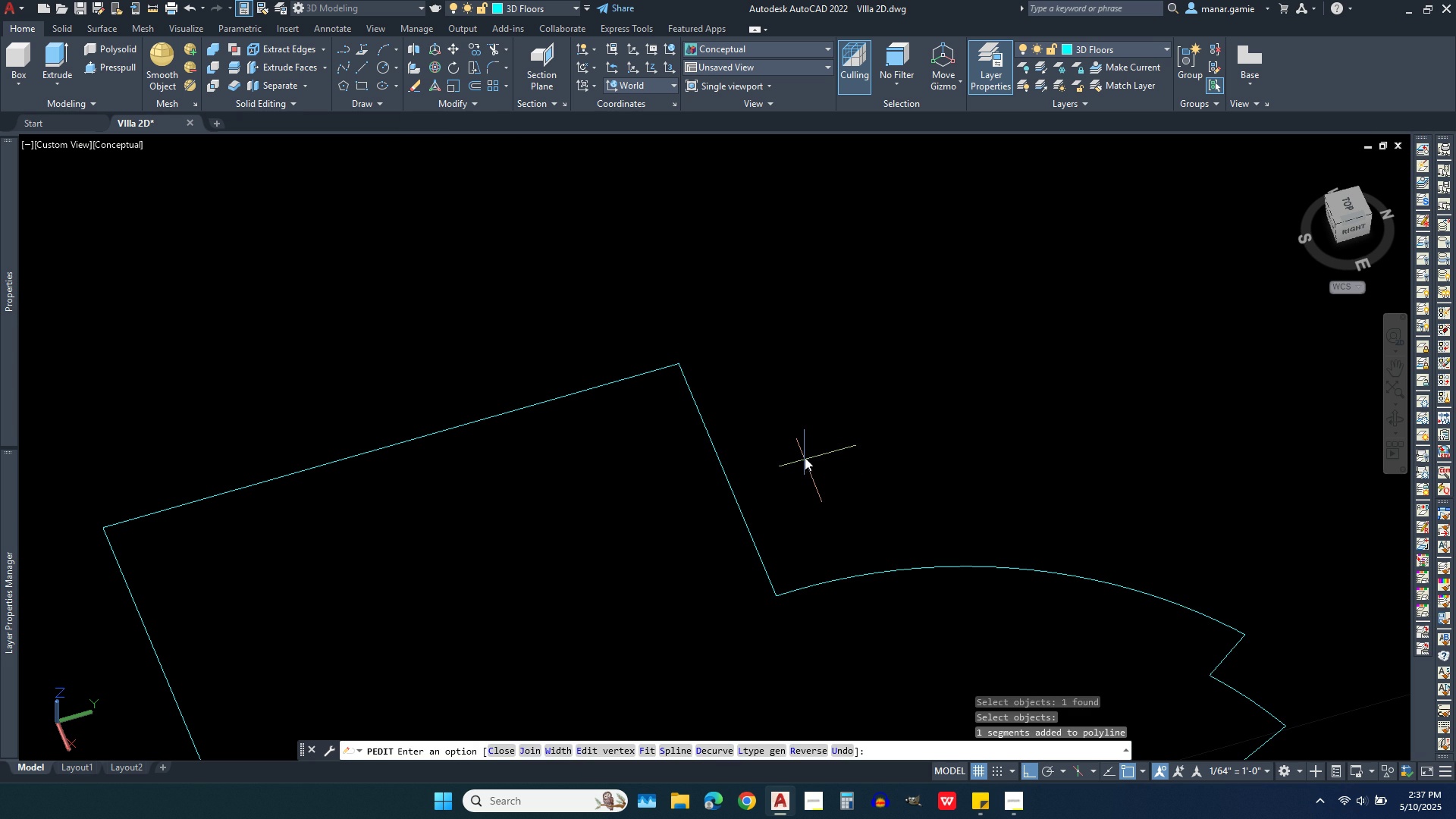 
scroll: coordinate [815, 386], scroll_direction: down, amount: 3.0
 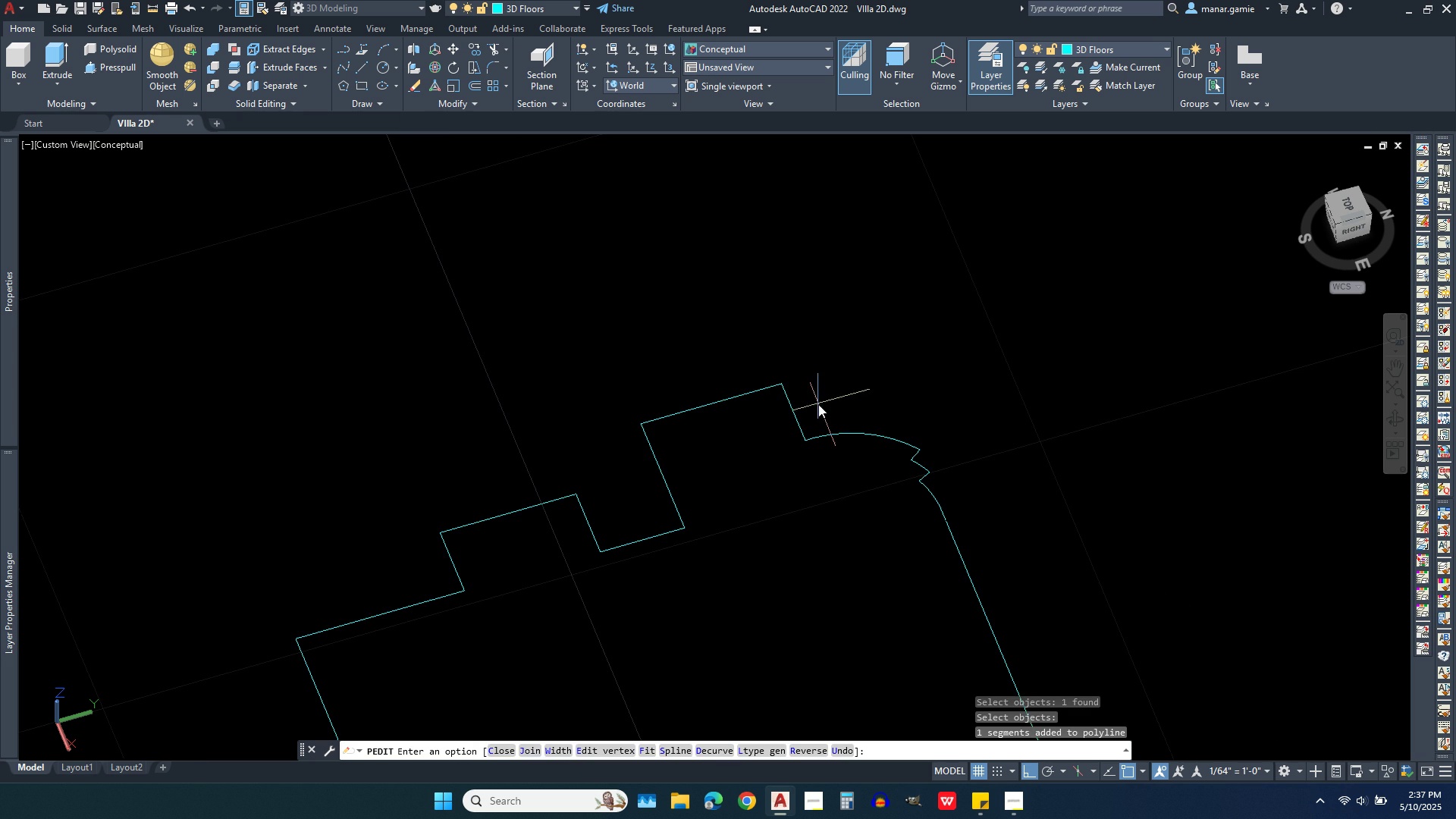 
right_click([818, 404])
 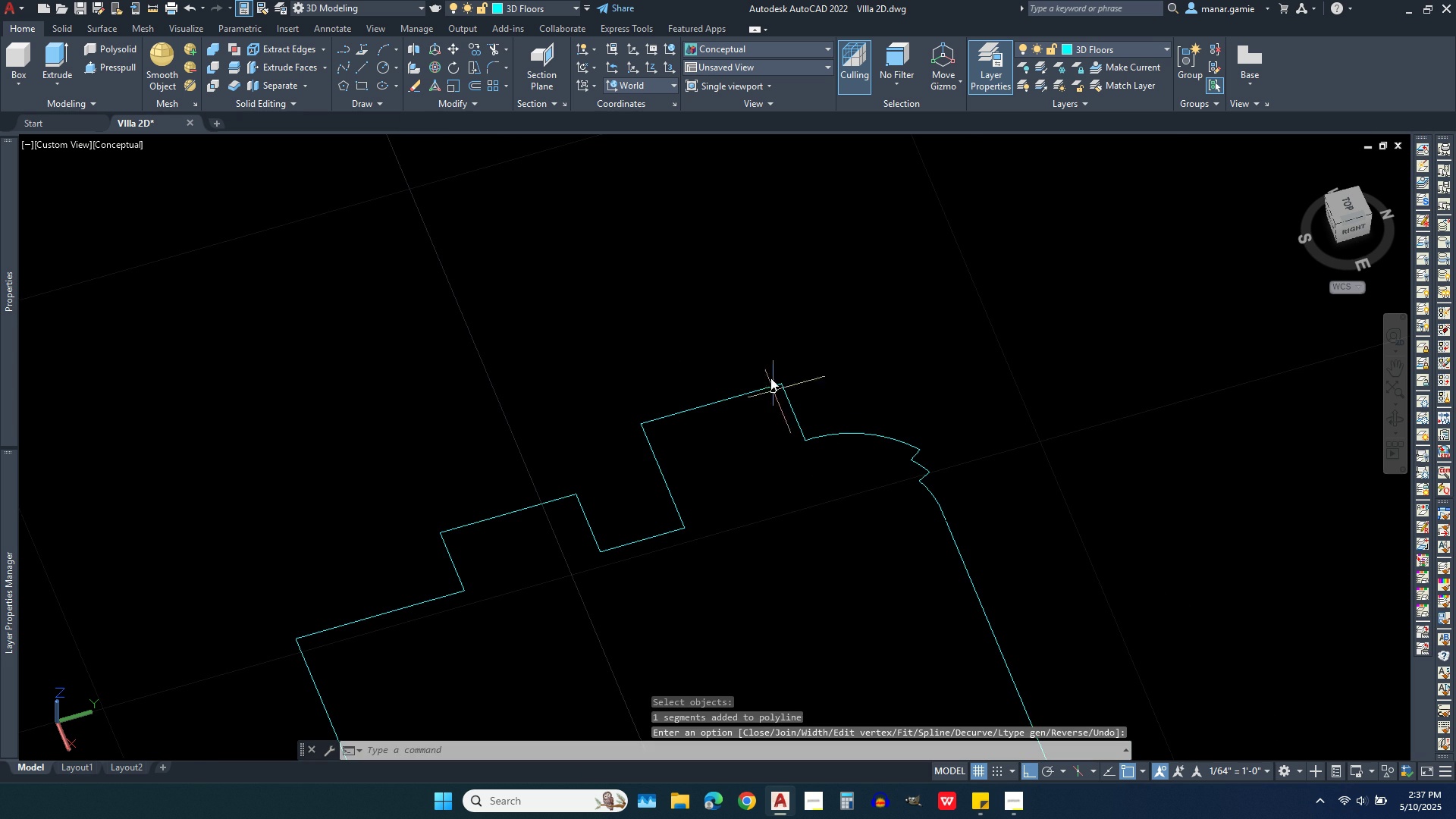 
scroll: coordinate [749, 322], scroll_direction: down, amount: 2.0
 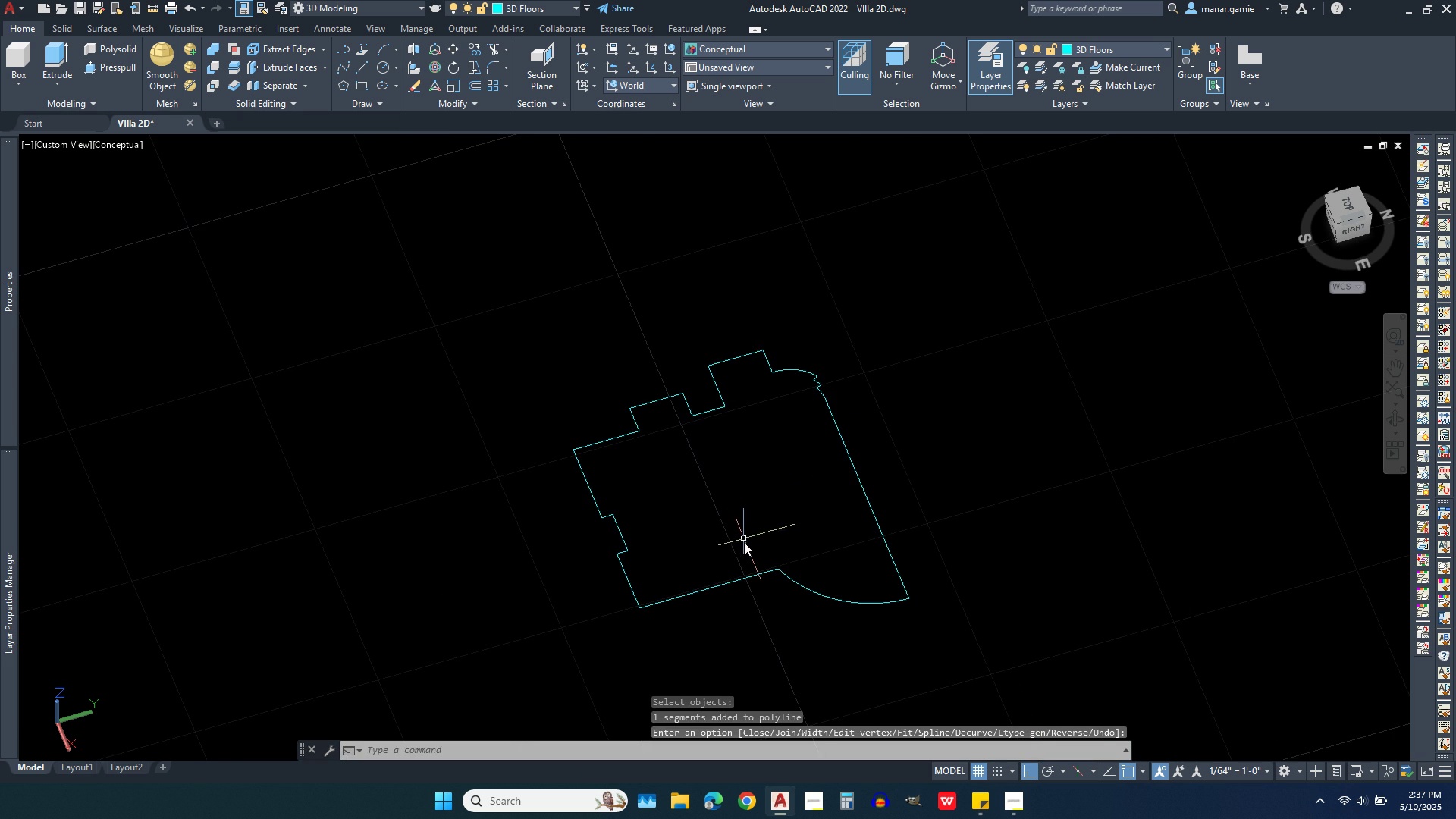 
scroll: coordinate [935, 617], scroll_direction: up, amount: 4.0
 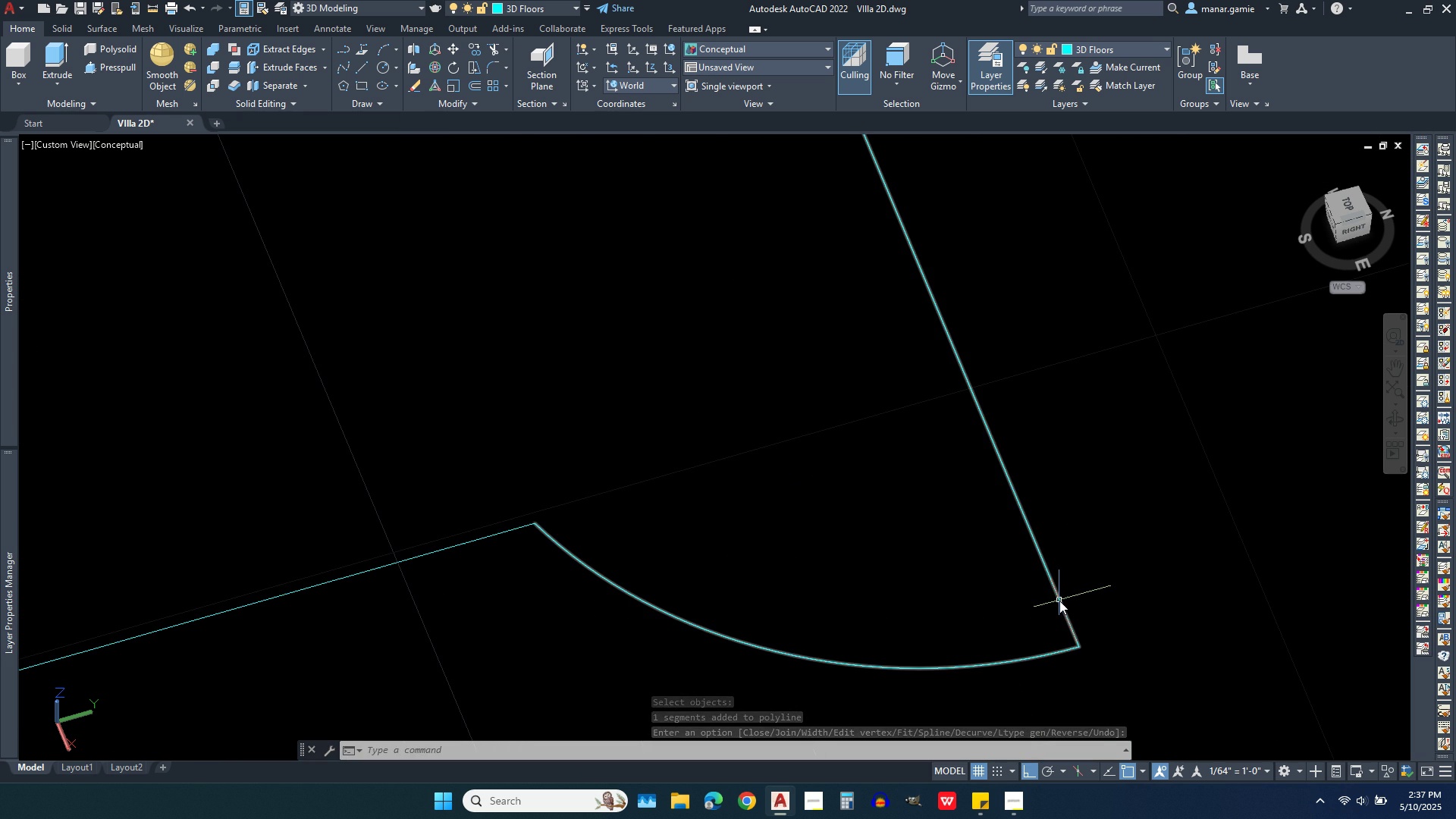 
left_click([1059, 601])
 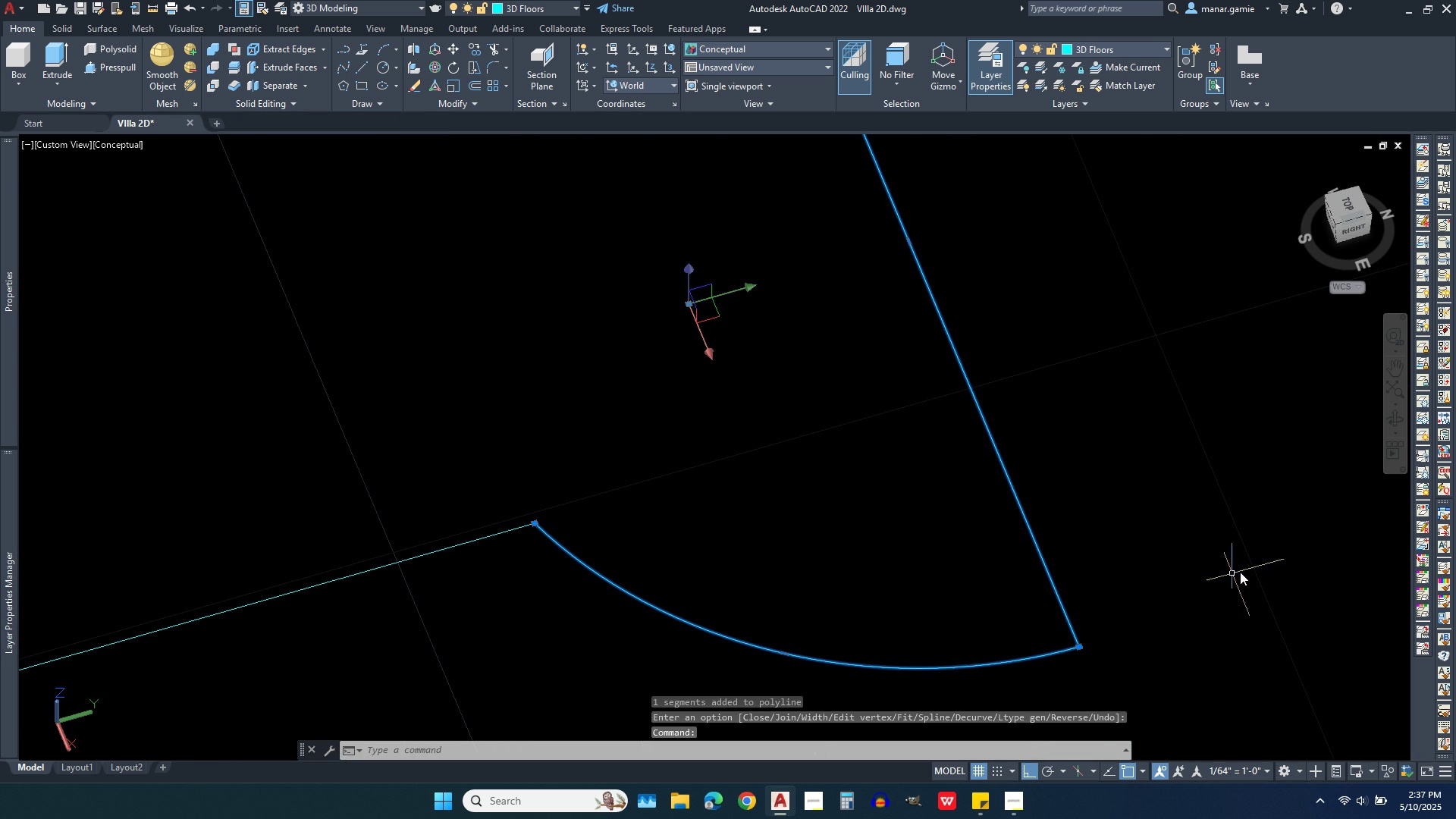 
scroll: coordinate [1250, 566], scroll_direction: down, amount: 1.0
 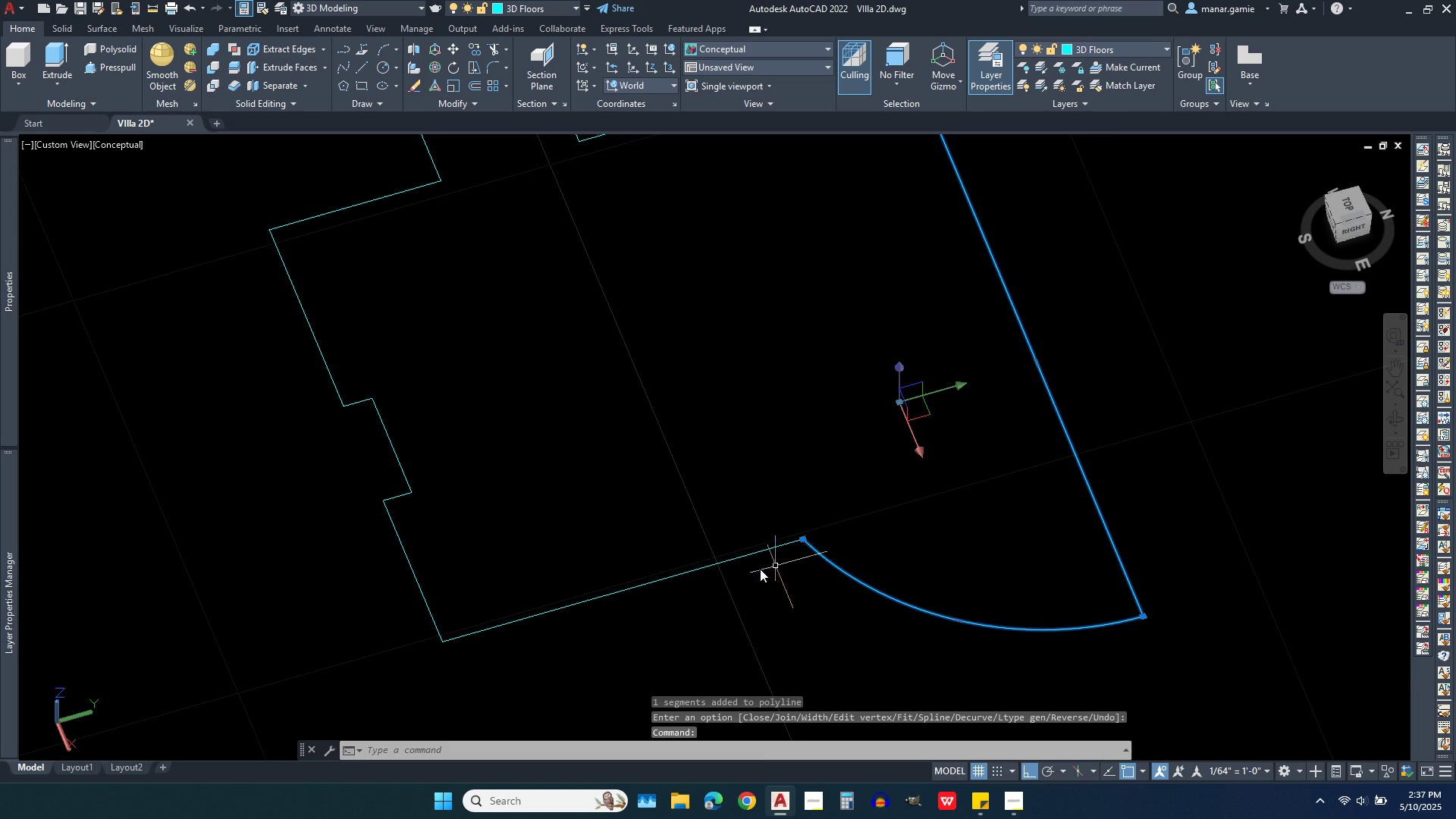 
scroll: coordinate [731, 571], scroll_direction: up, amount: 3.0
 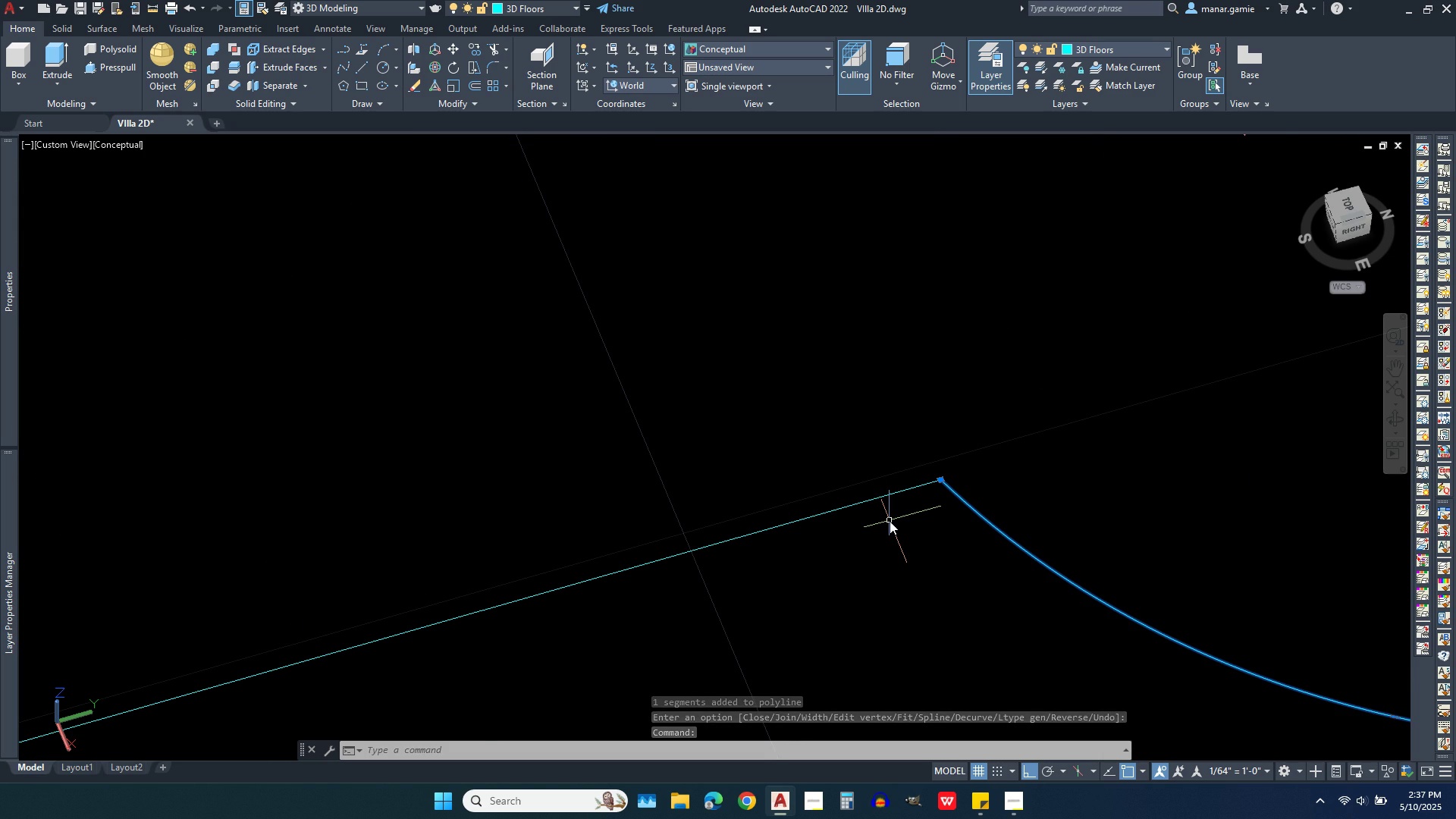 
right_click([890, 521])
 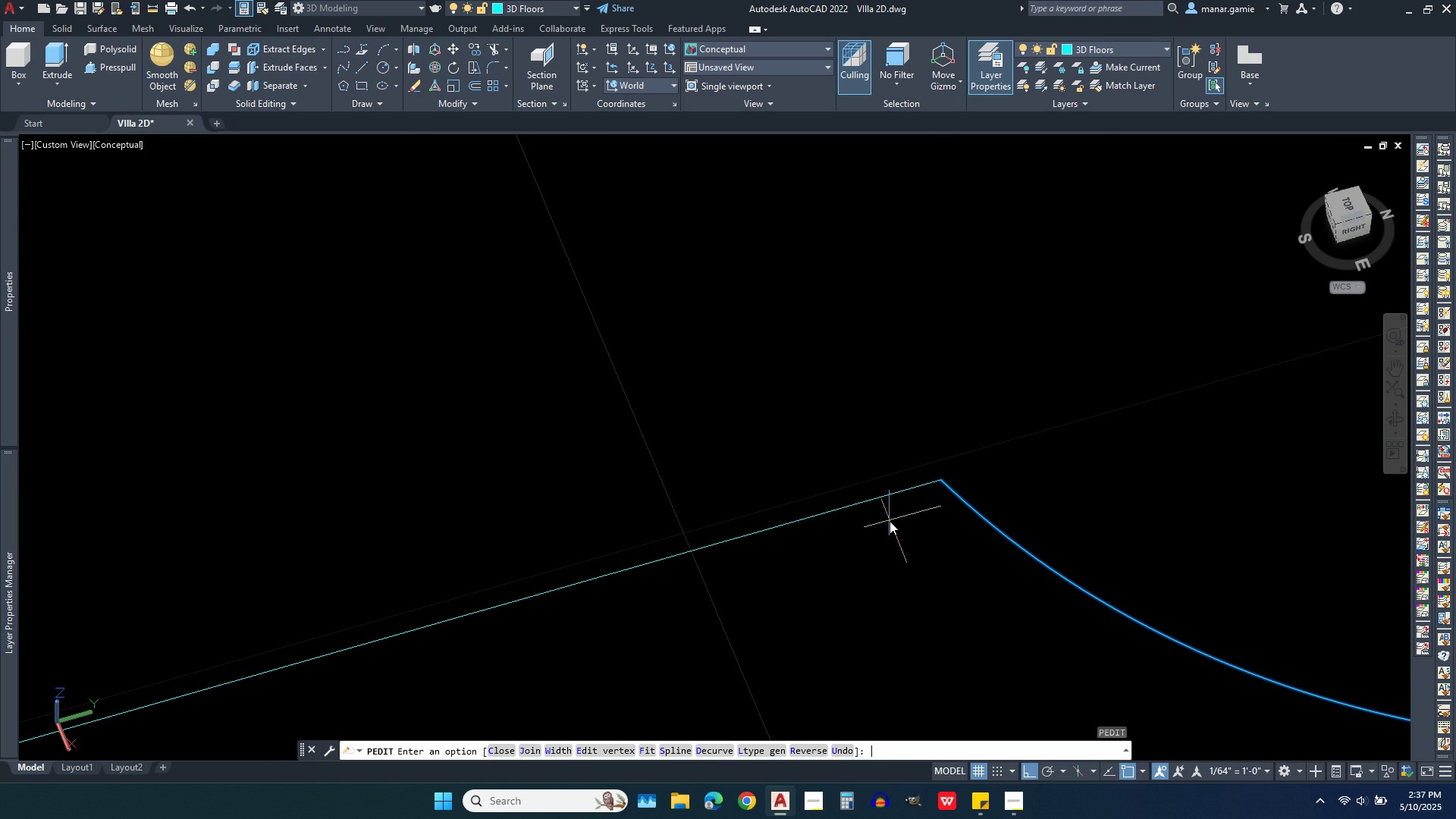 
key(J)
 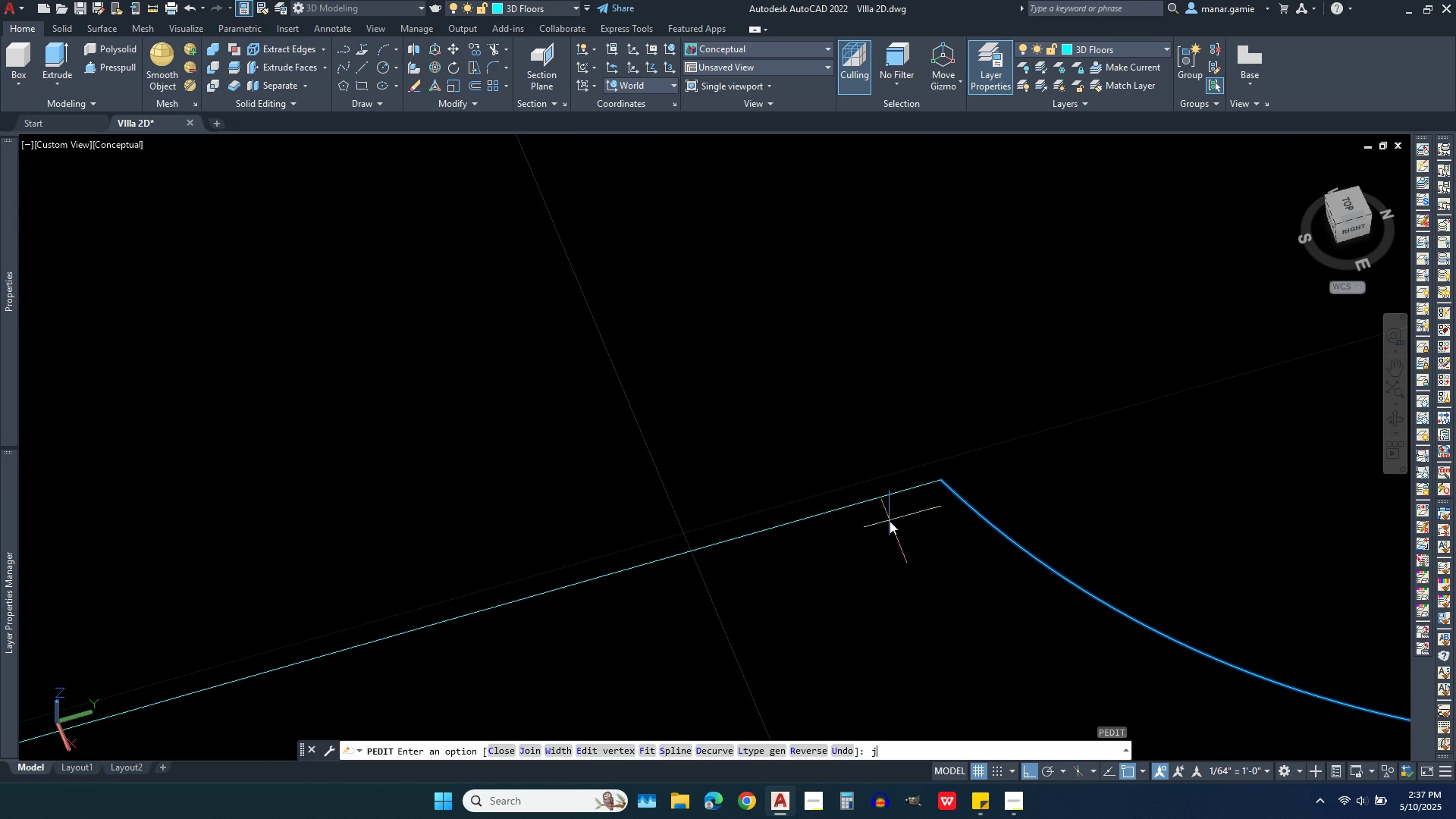 
key(Enter)
 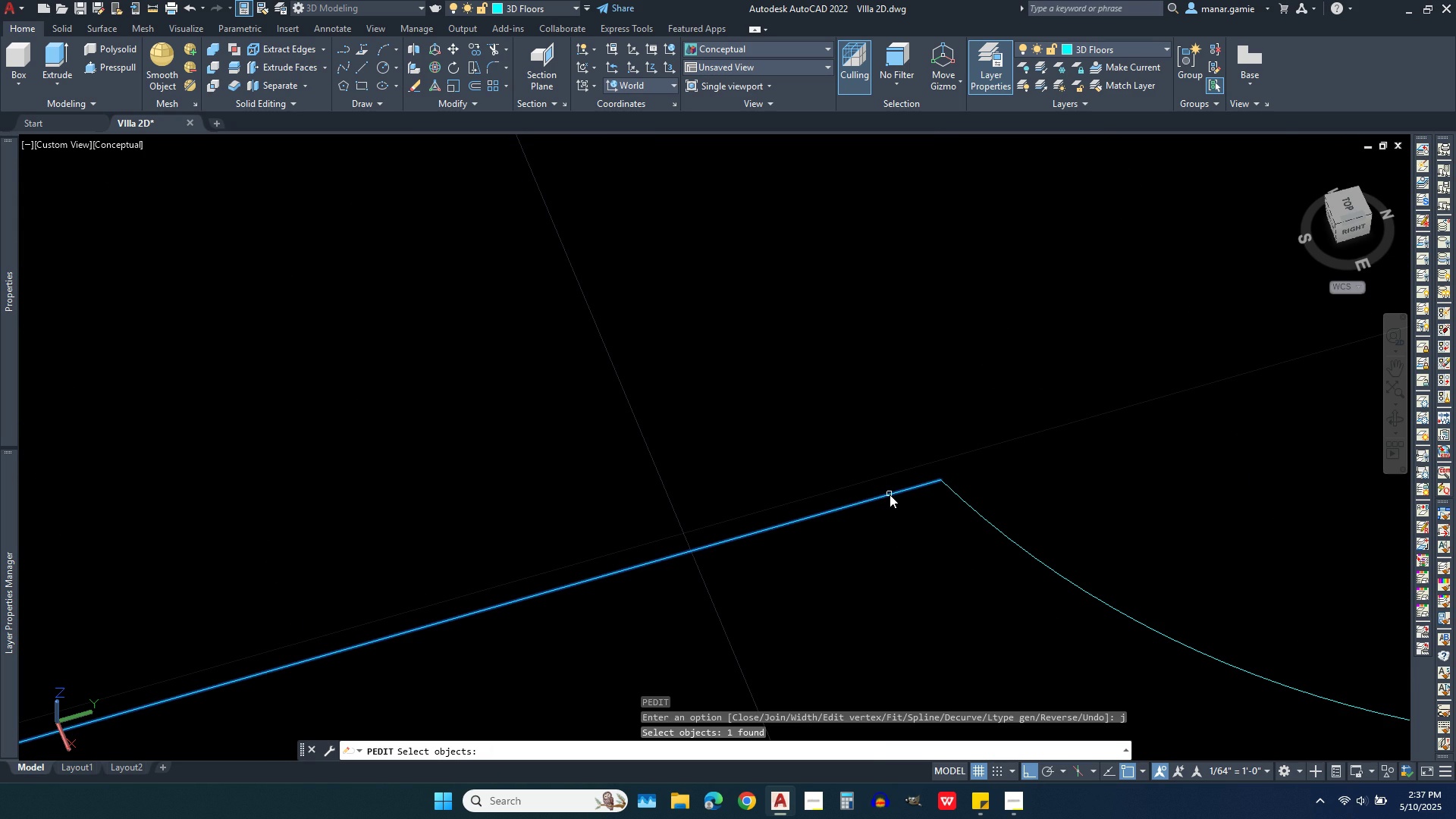 
left_click([890, 494])
 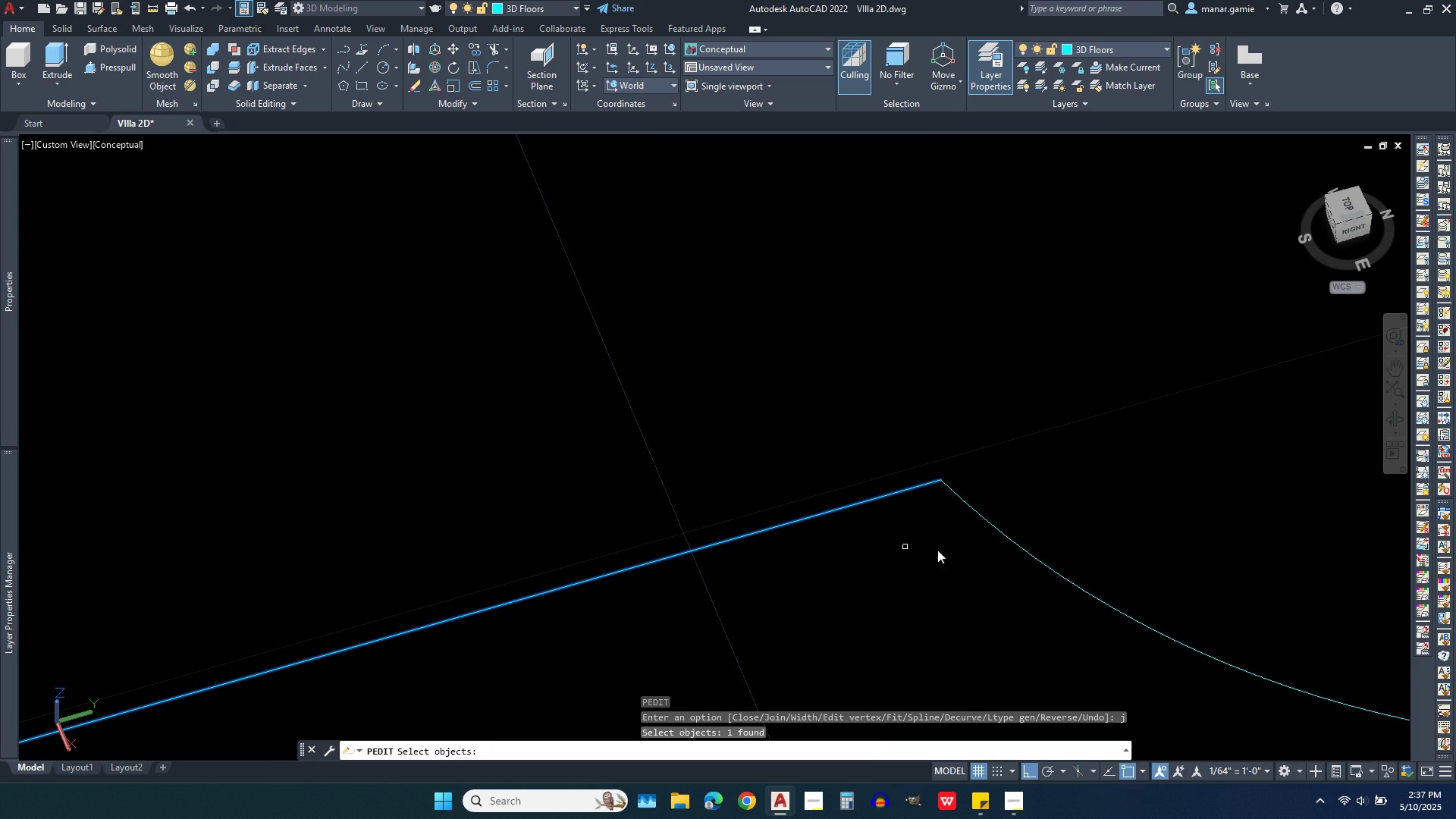 
scroll: coordinate [972, 550], scroll_direction: down, amount: 3.0
 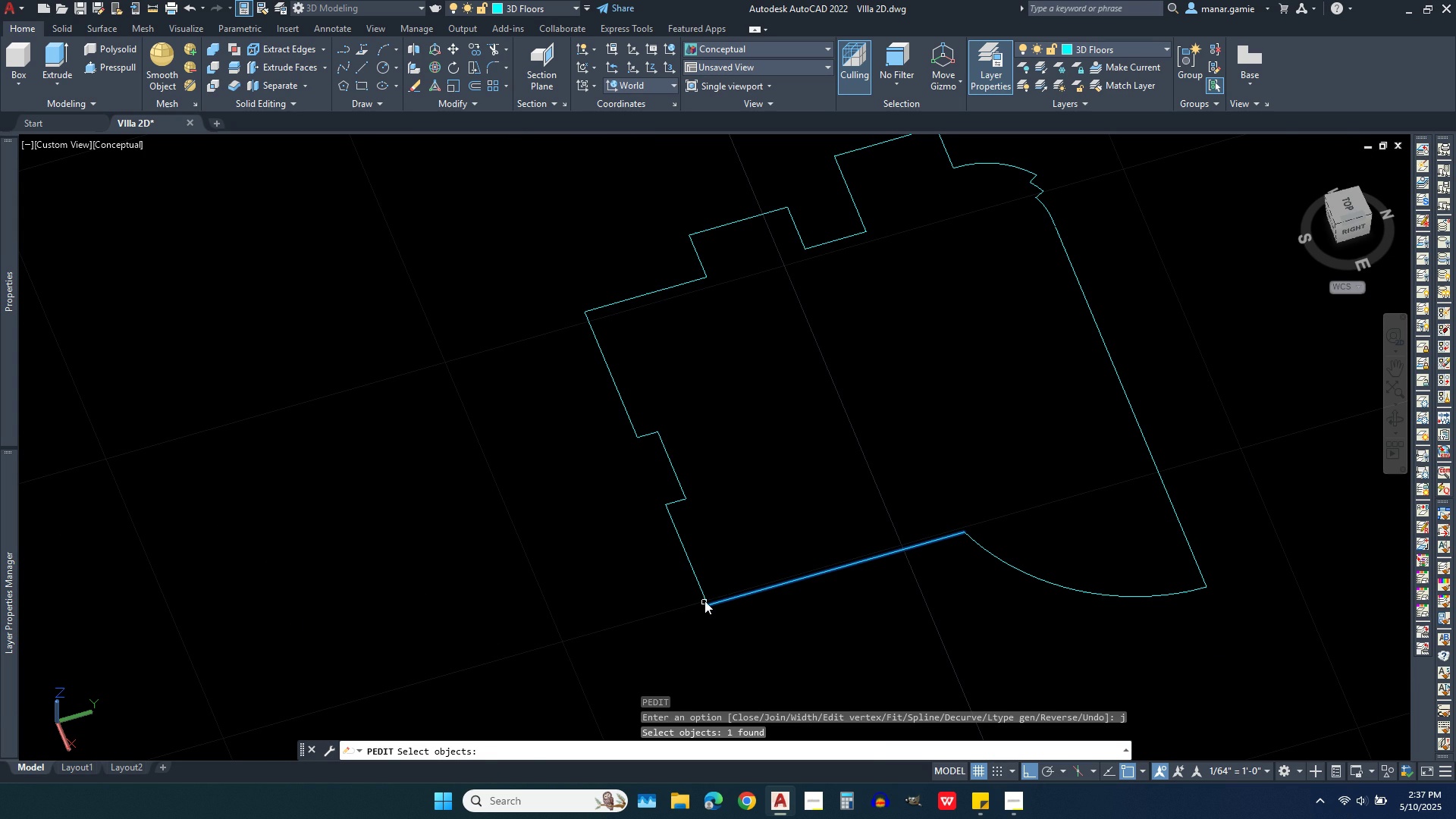 
left_click([704, 601])
 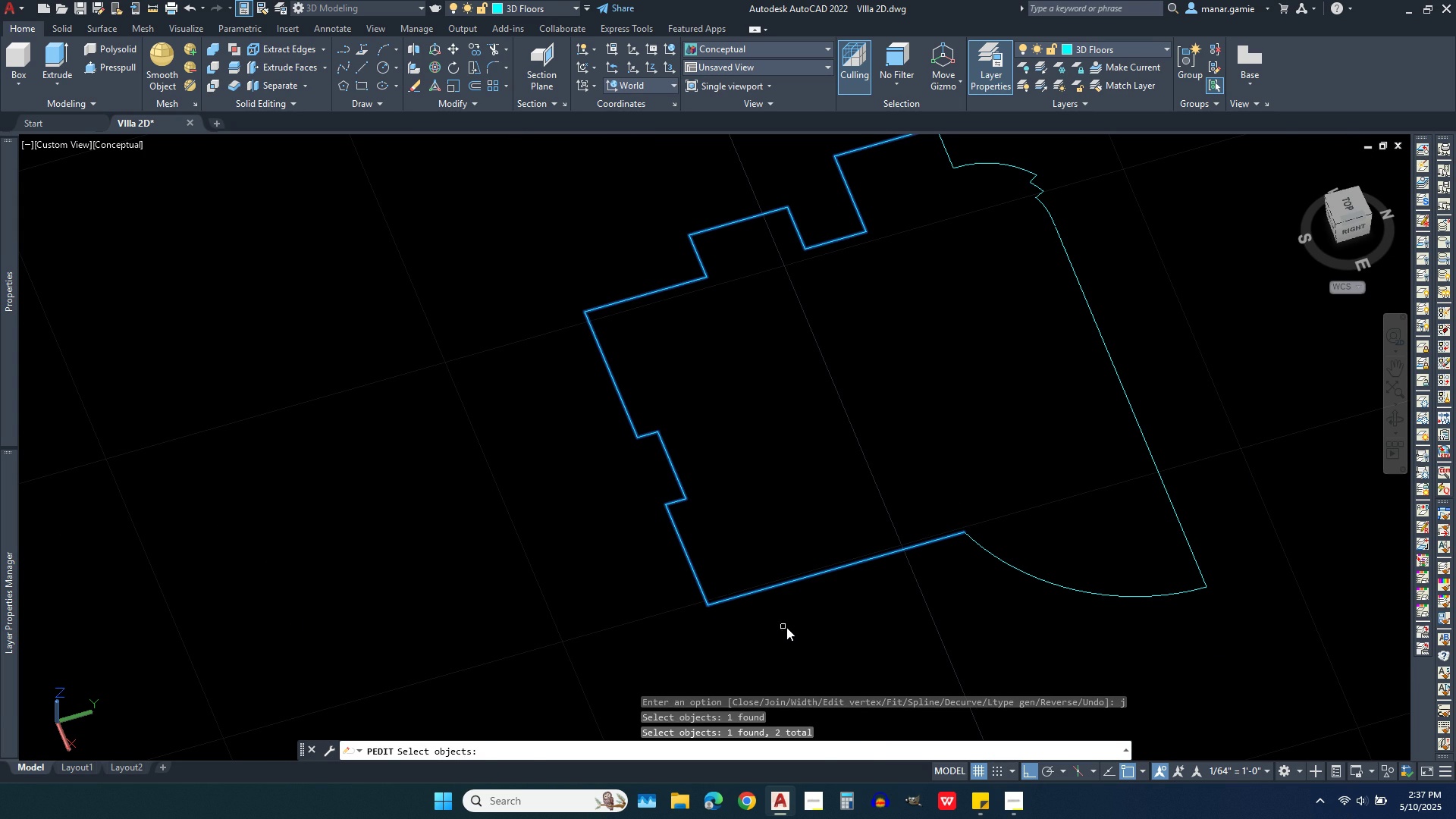 
right_click([786, 627])
 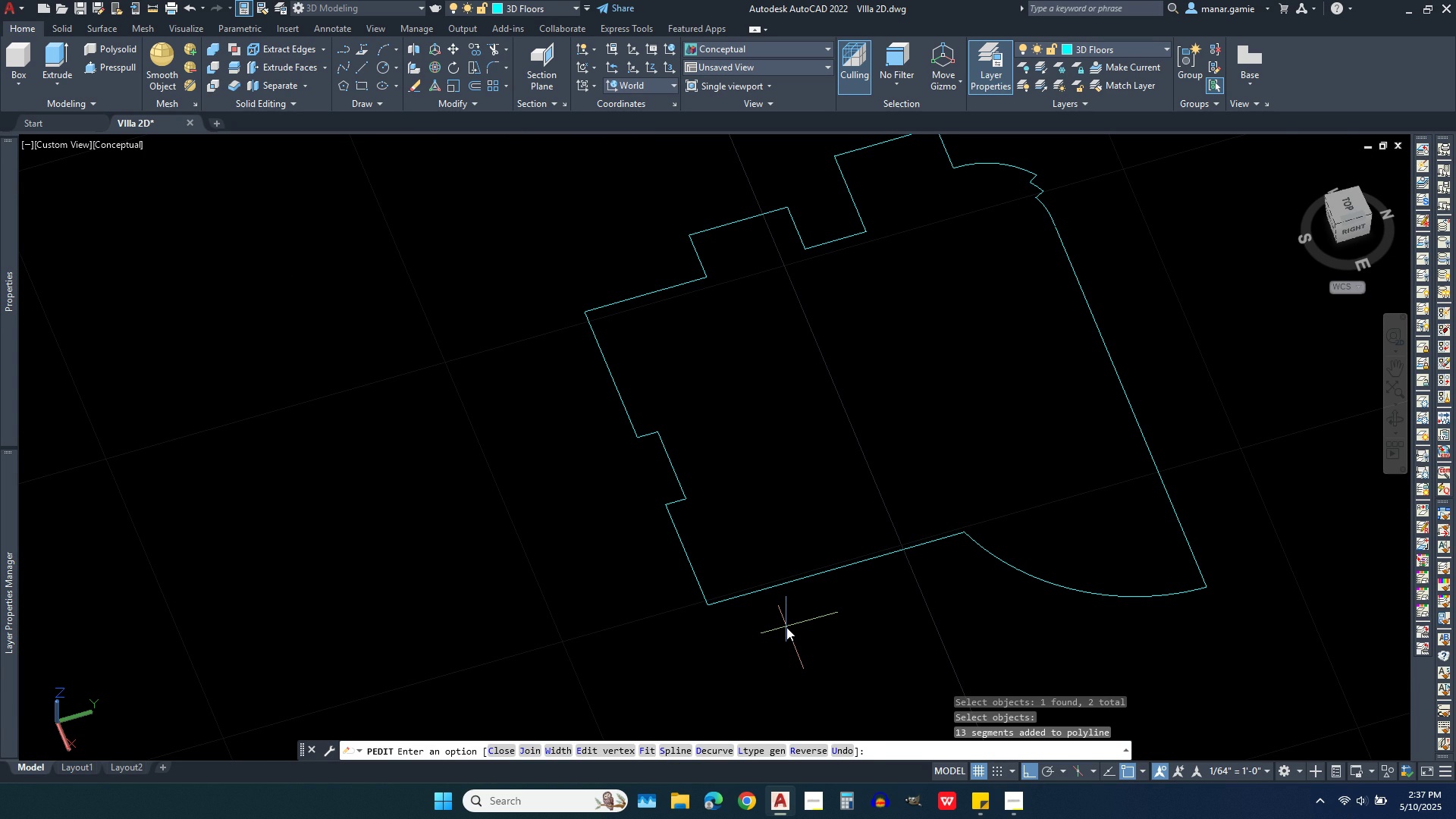 
right_click([786, 627])
 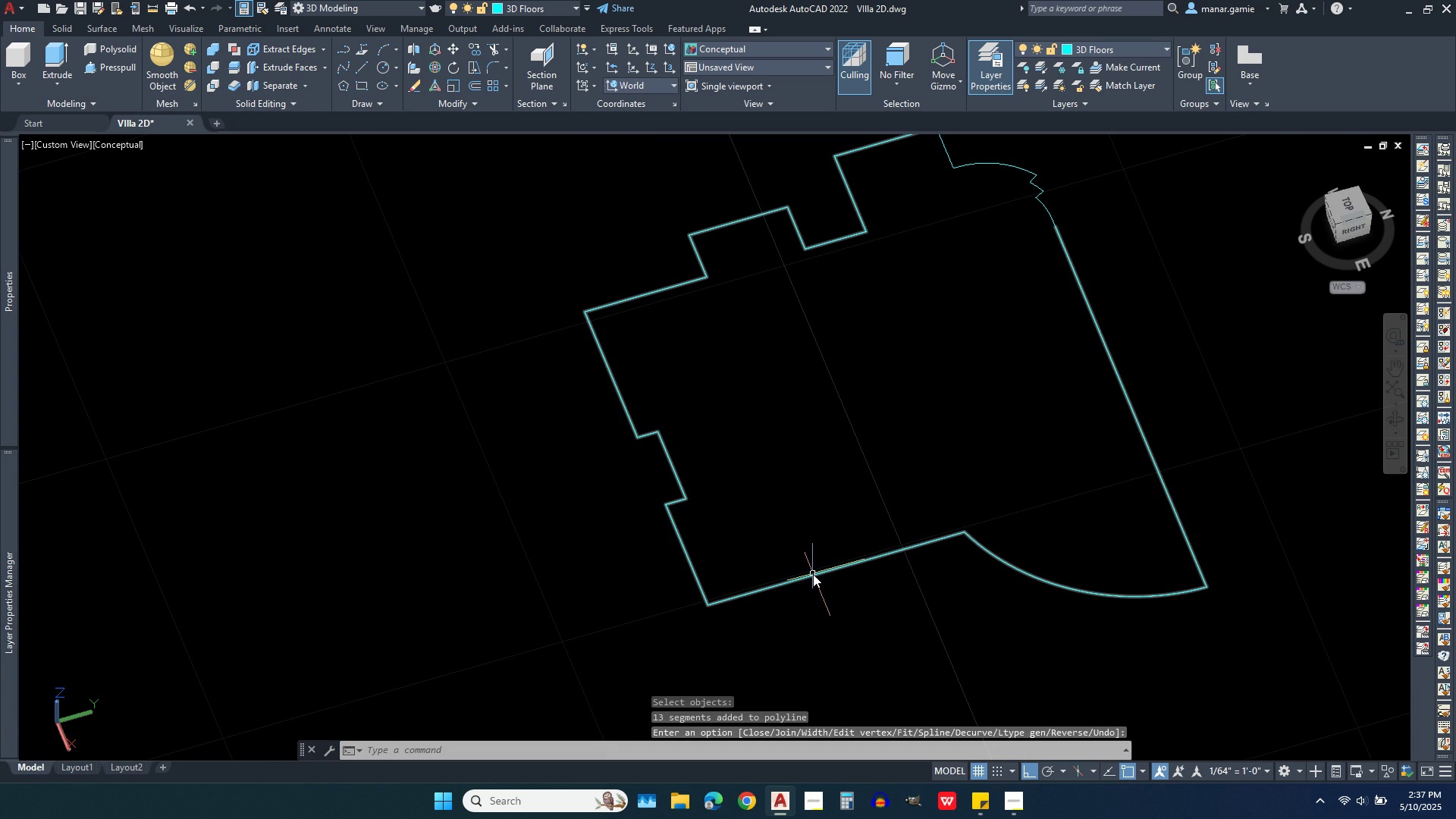 
left_click([813, 574])
 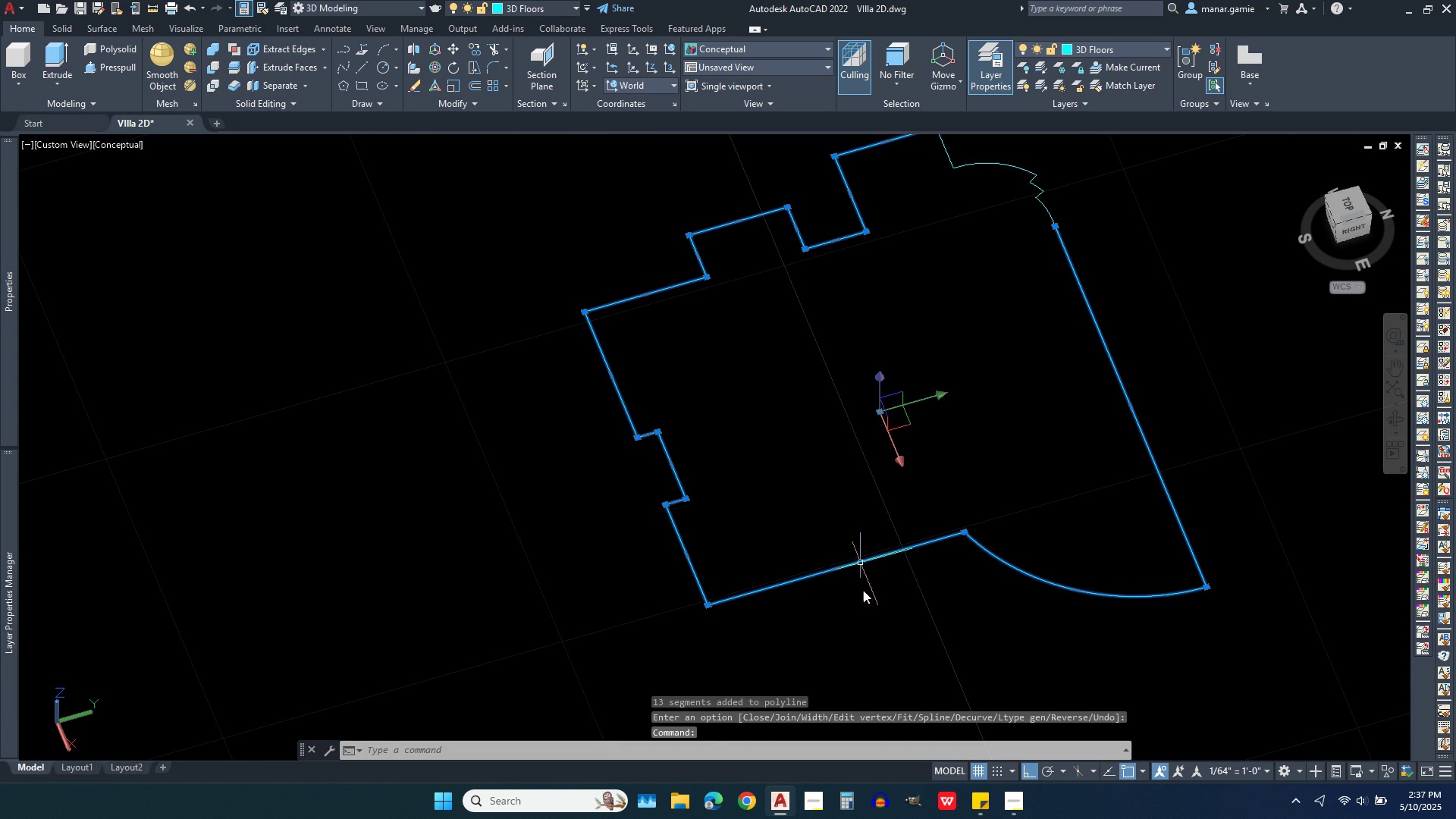 
scroll: coordinate [855, 640], scroll_direction: down, amount: 1.0
 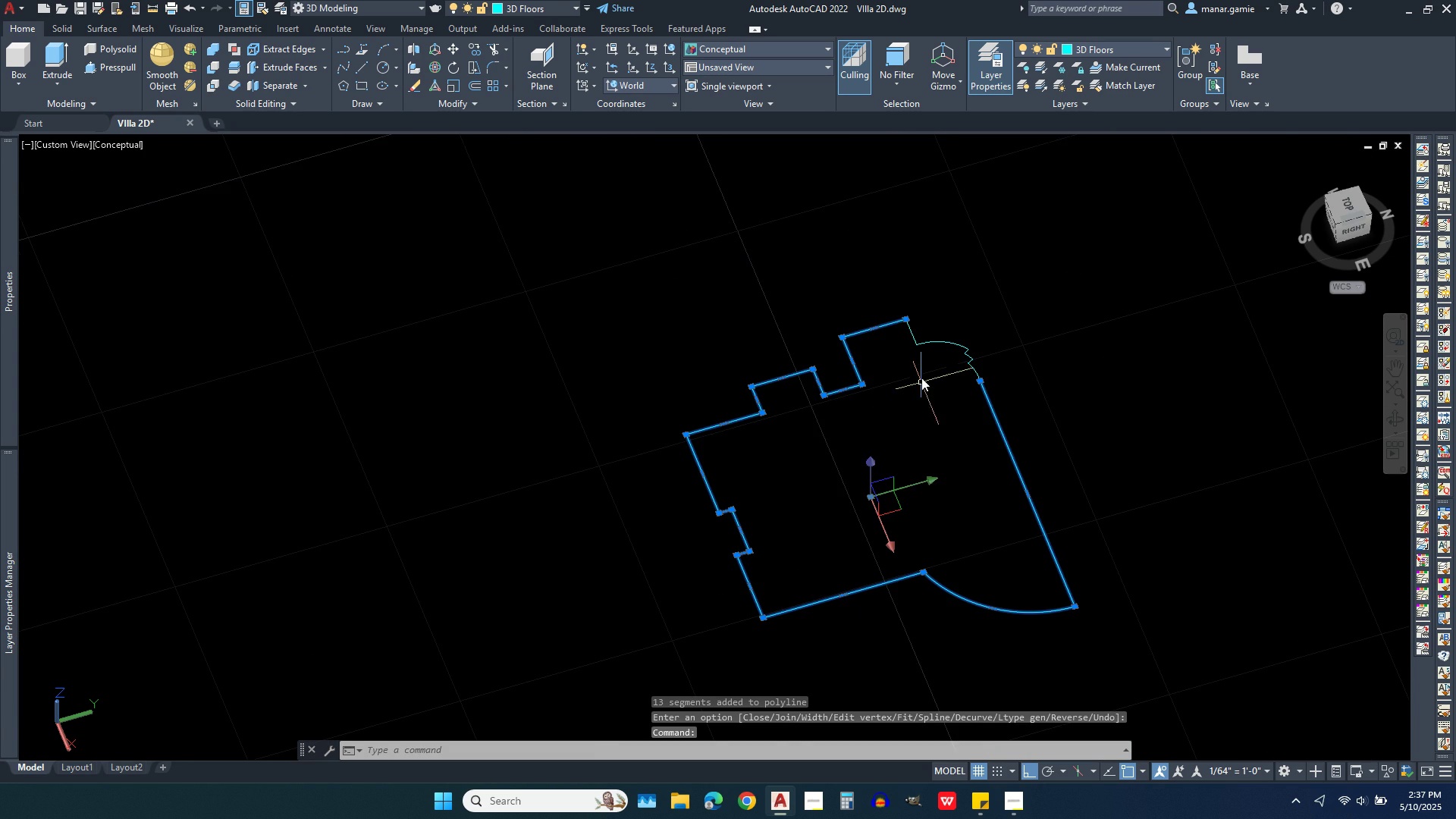 
scroll: coordinate [1041, 269], scroll_direction: up, amount: 5.0
 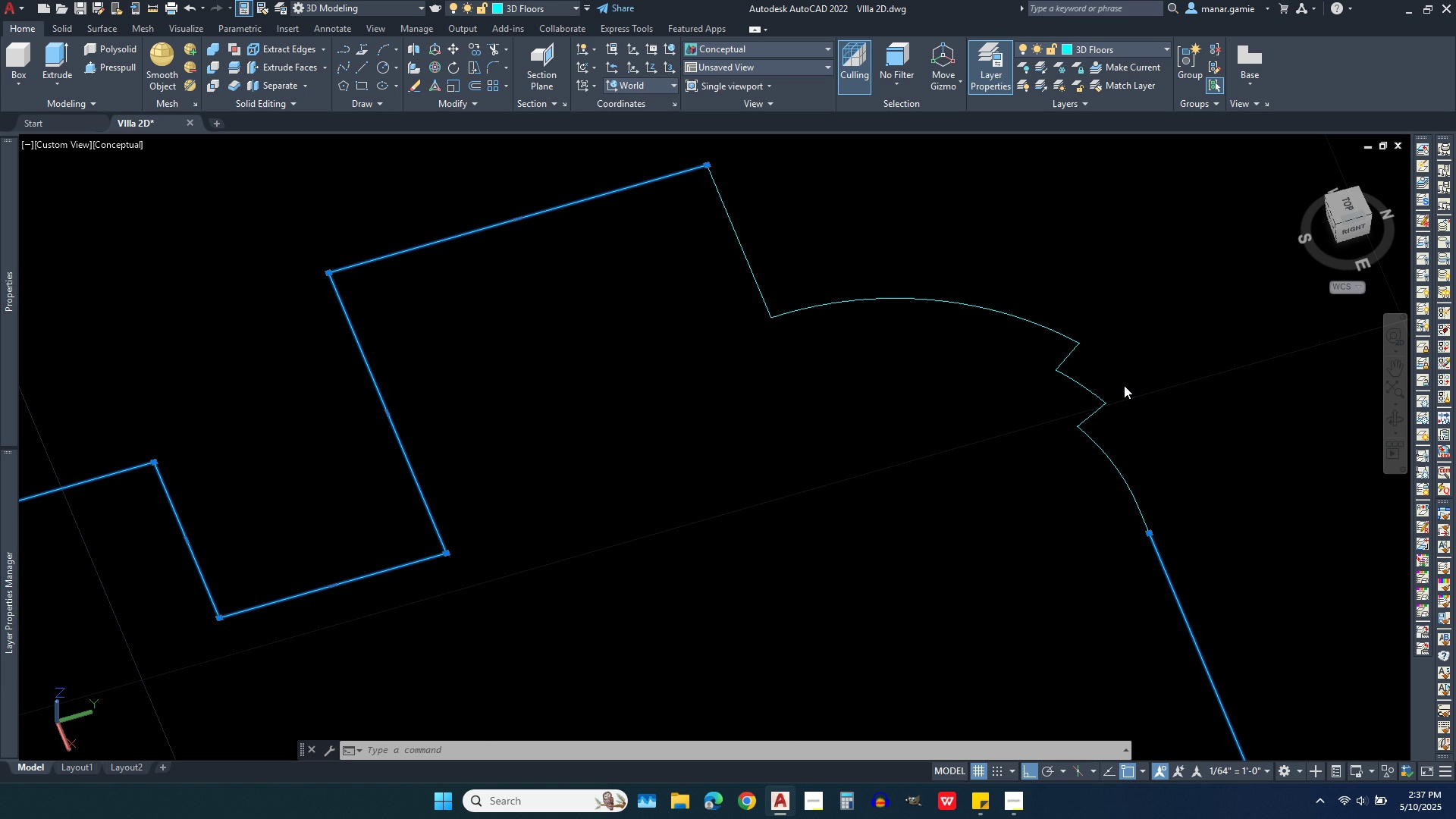 
wait(5.96)
 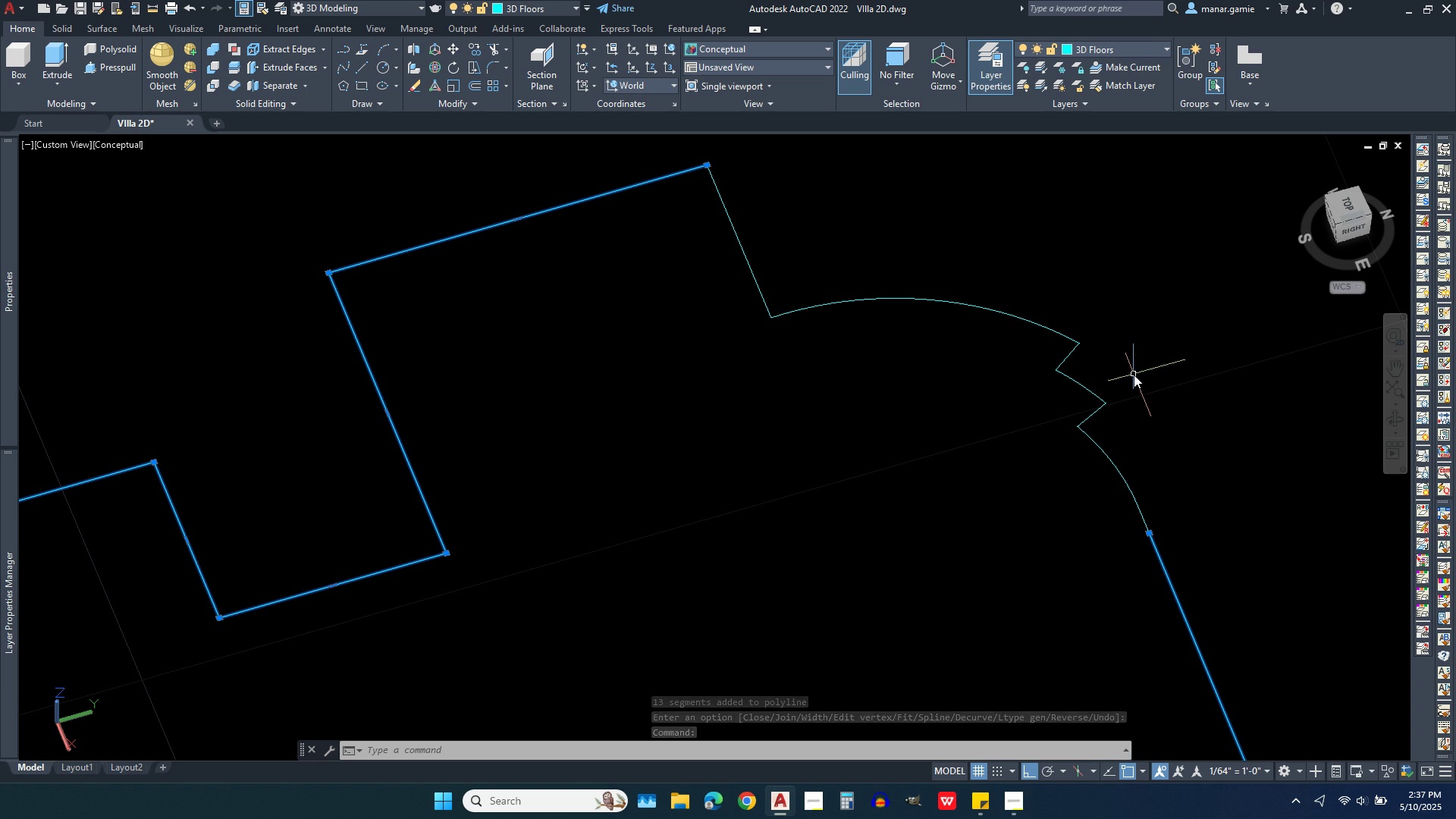 
key(J)
 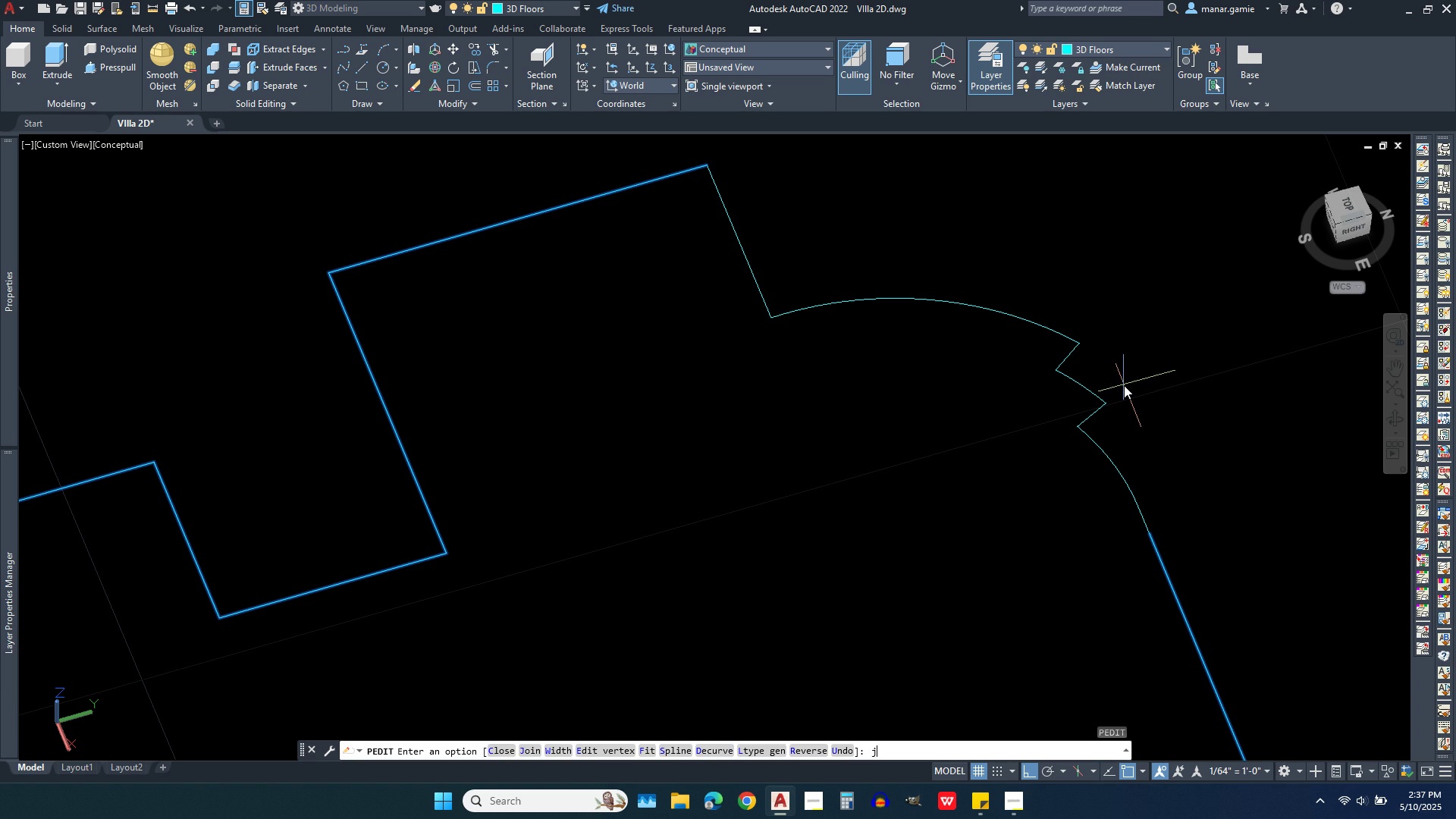 
key(Enter)
 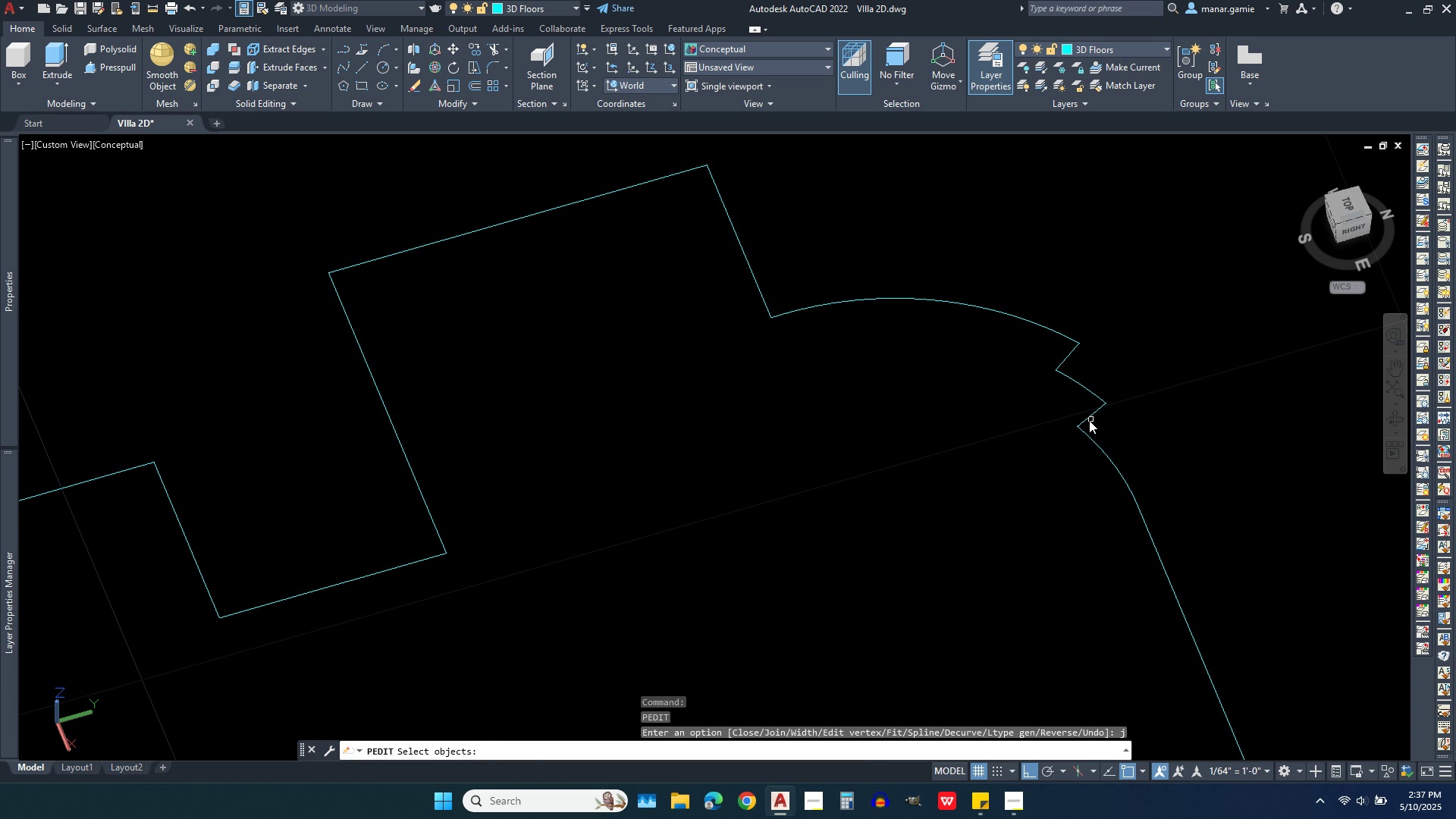 
left_click([1087, 420])
 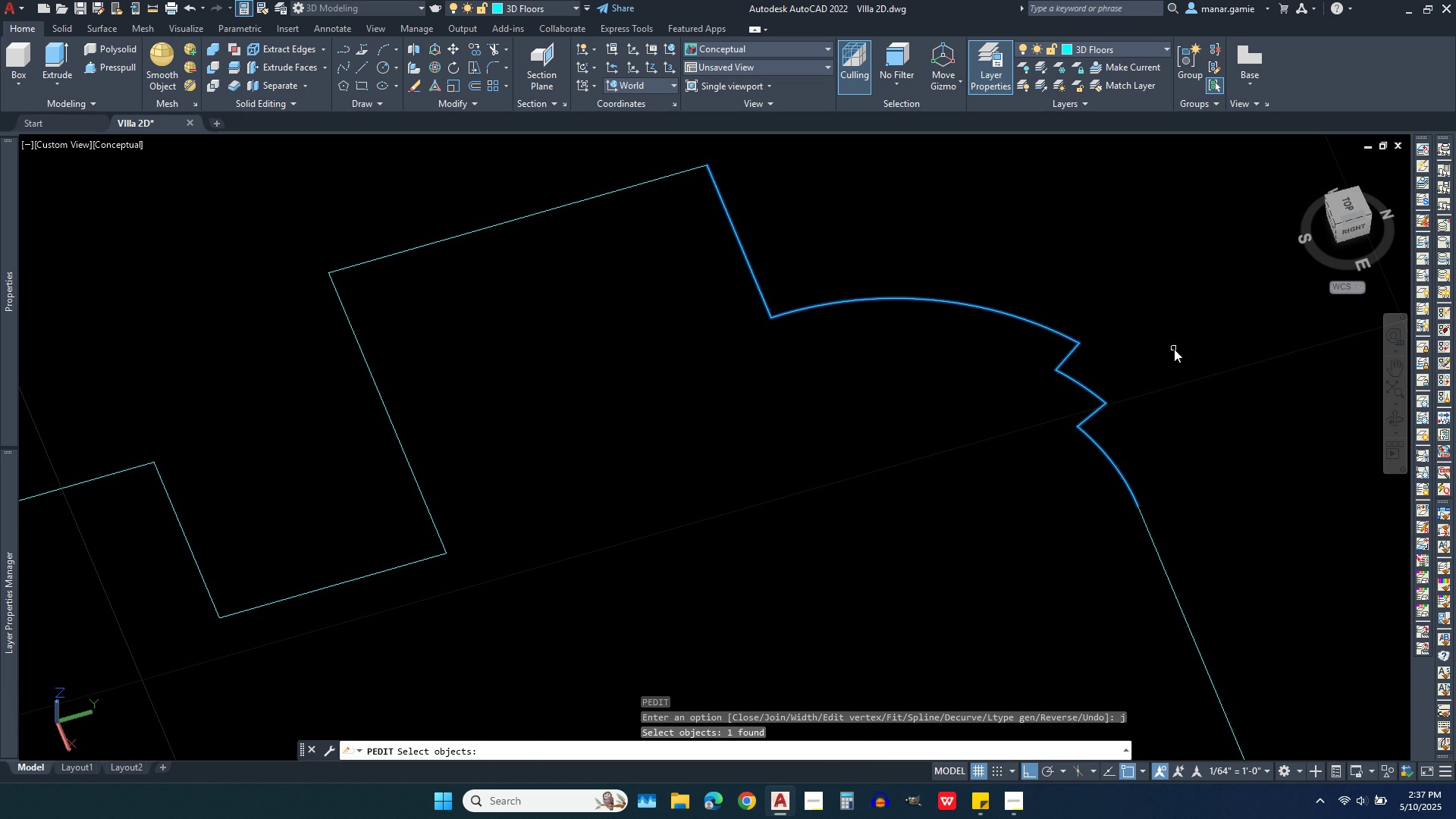 
right_click([1174, 349])
 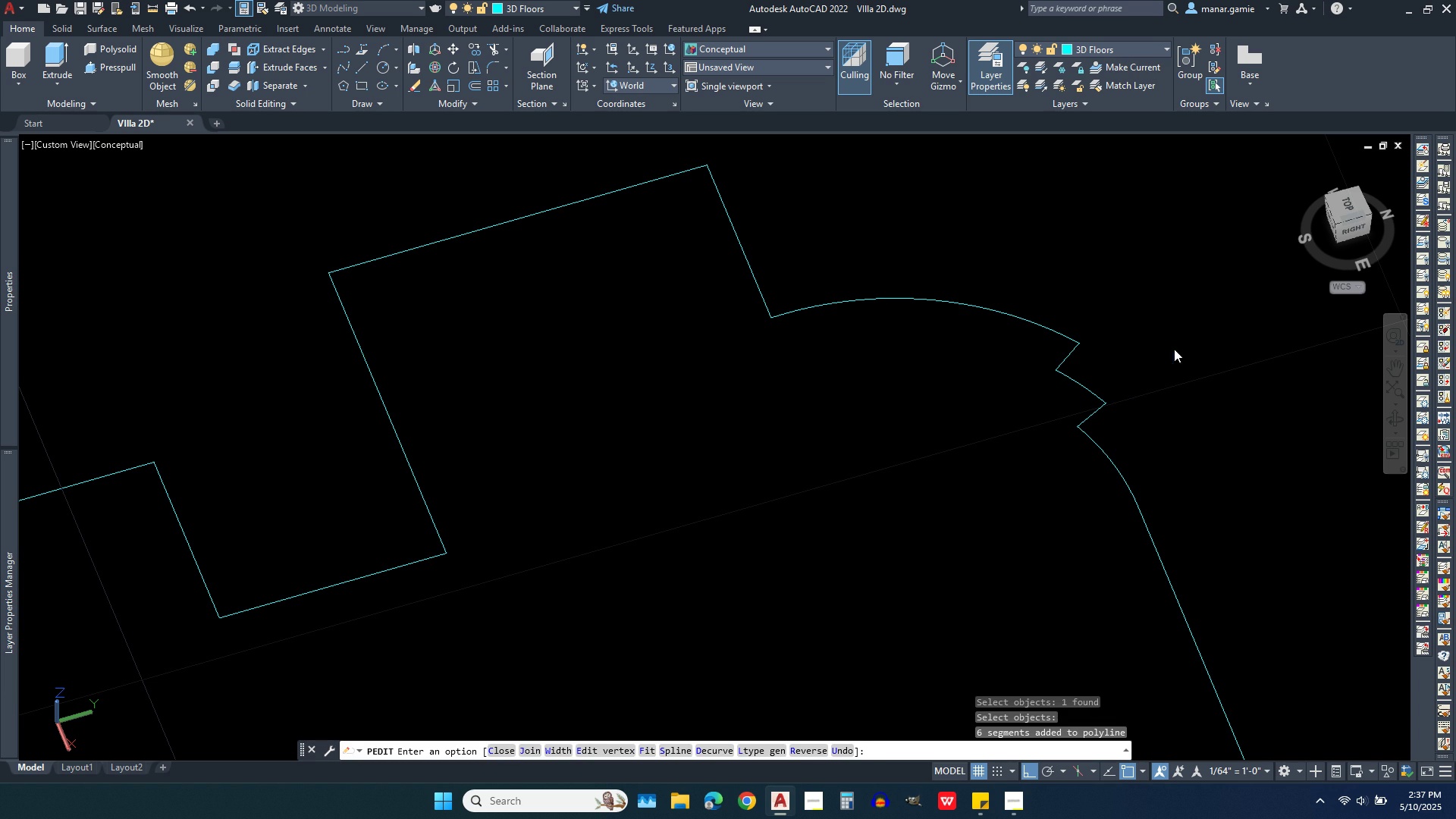 
right_click([1174, 349])
 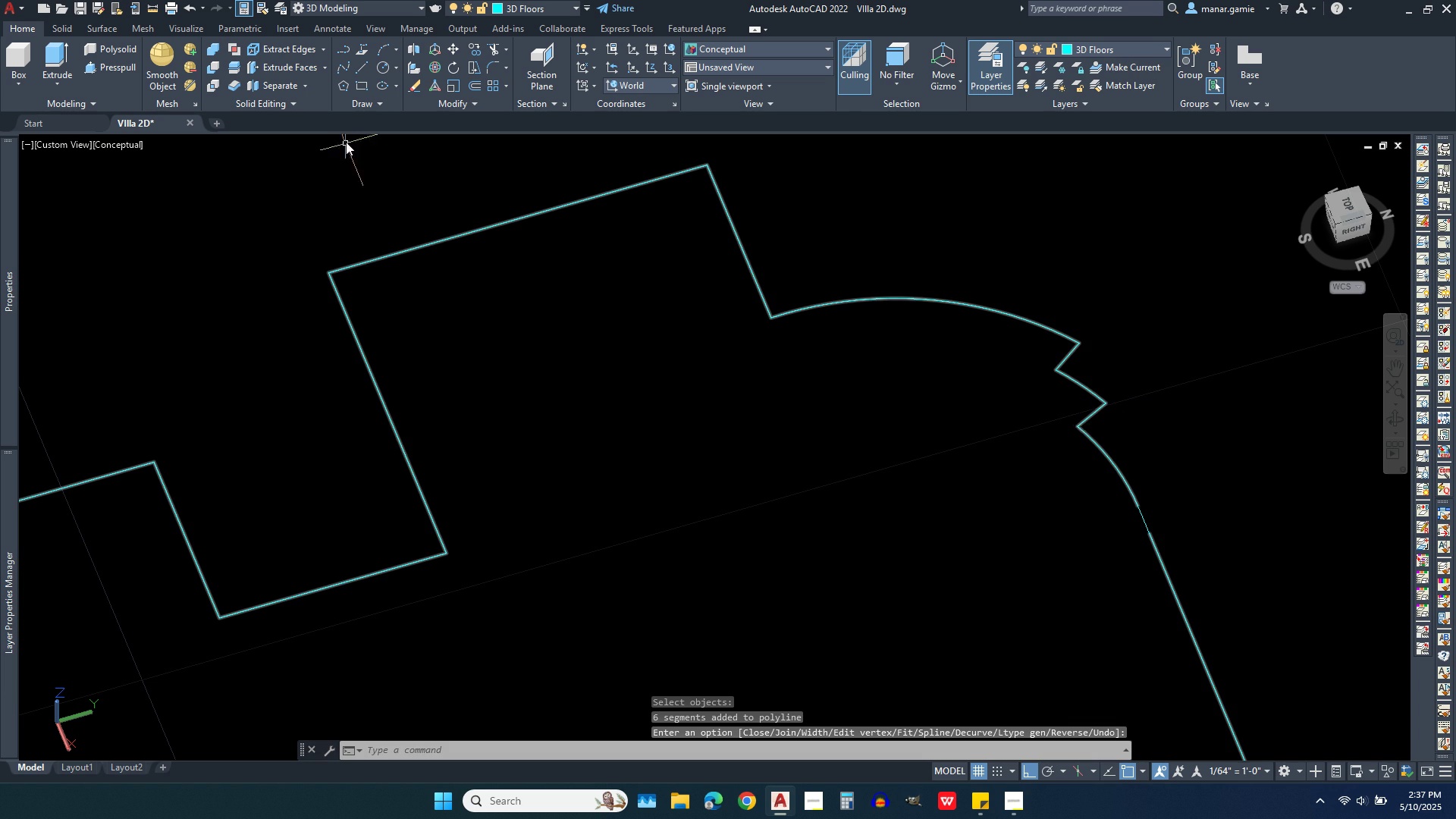 
left_click([351, 102])
 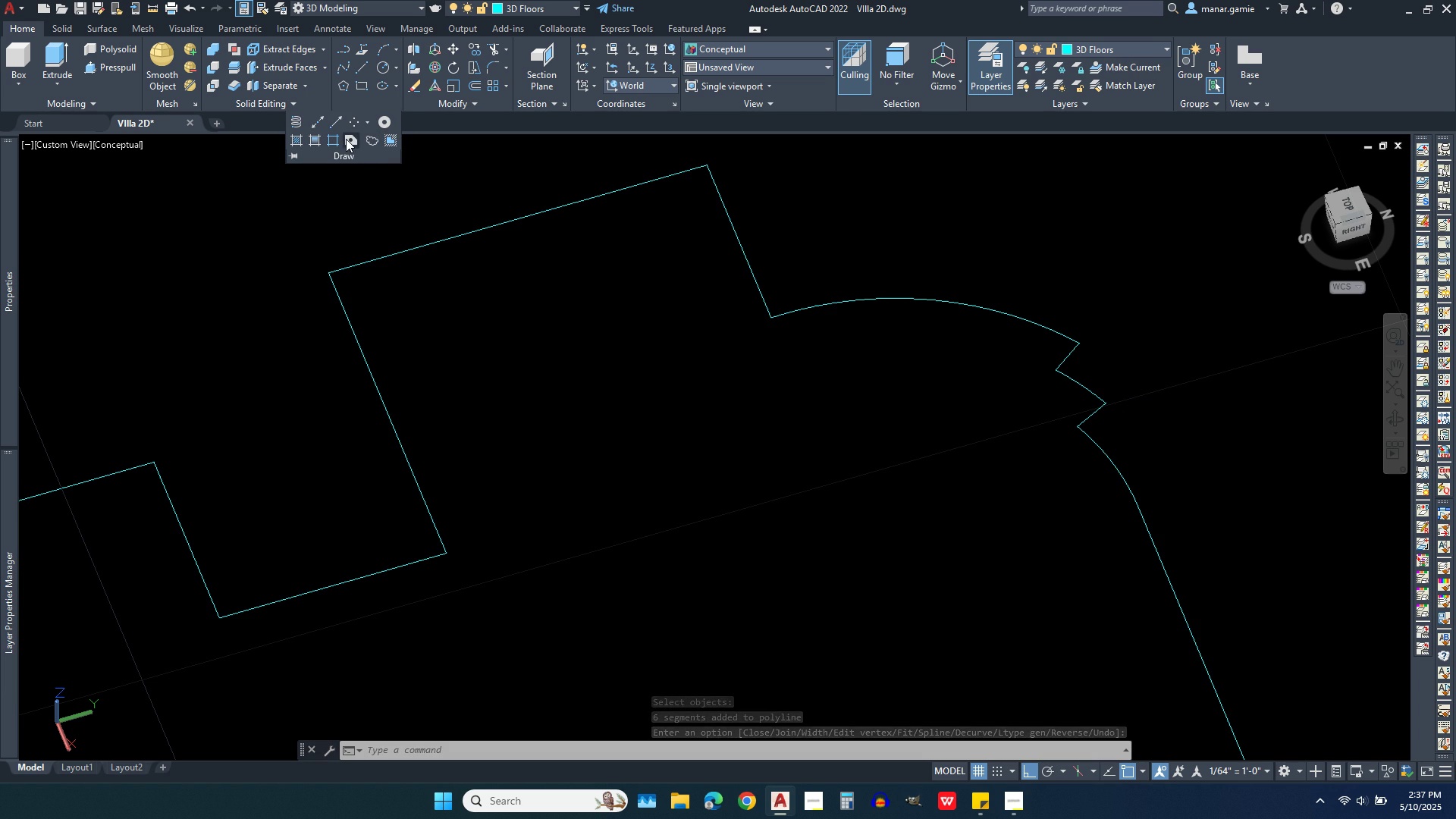 
left_click([346, 139])
 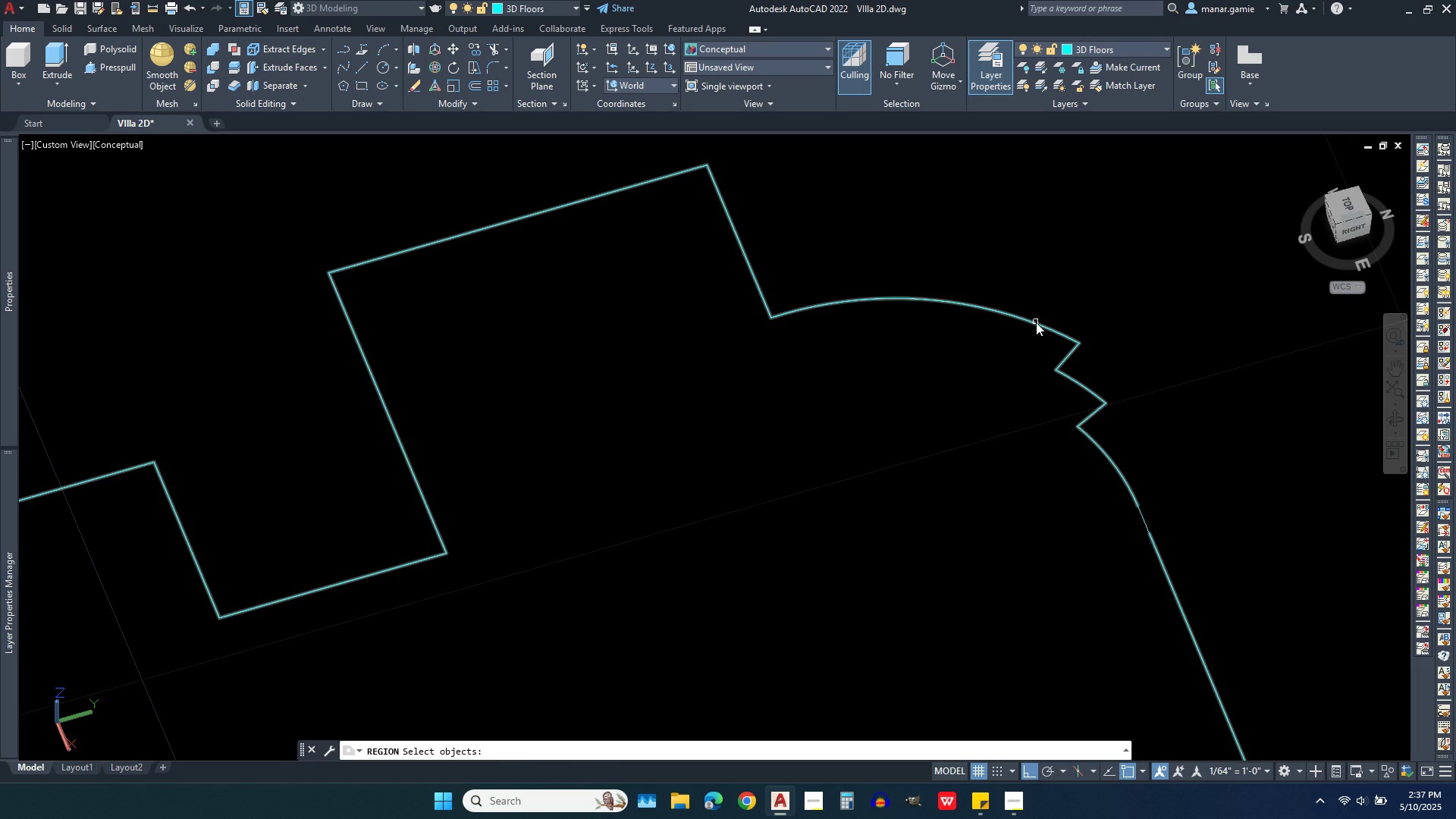 
left_click([1034, 327])
 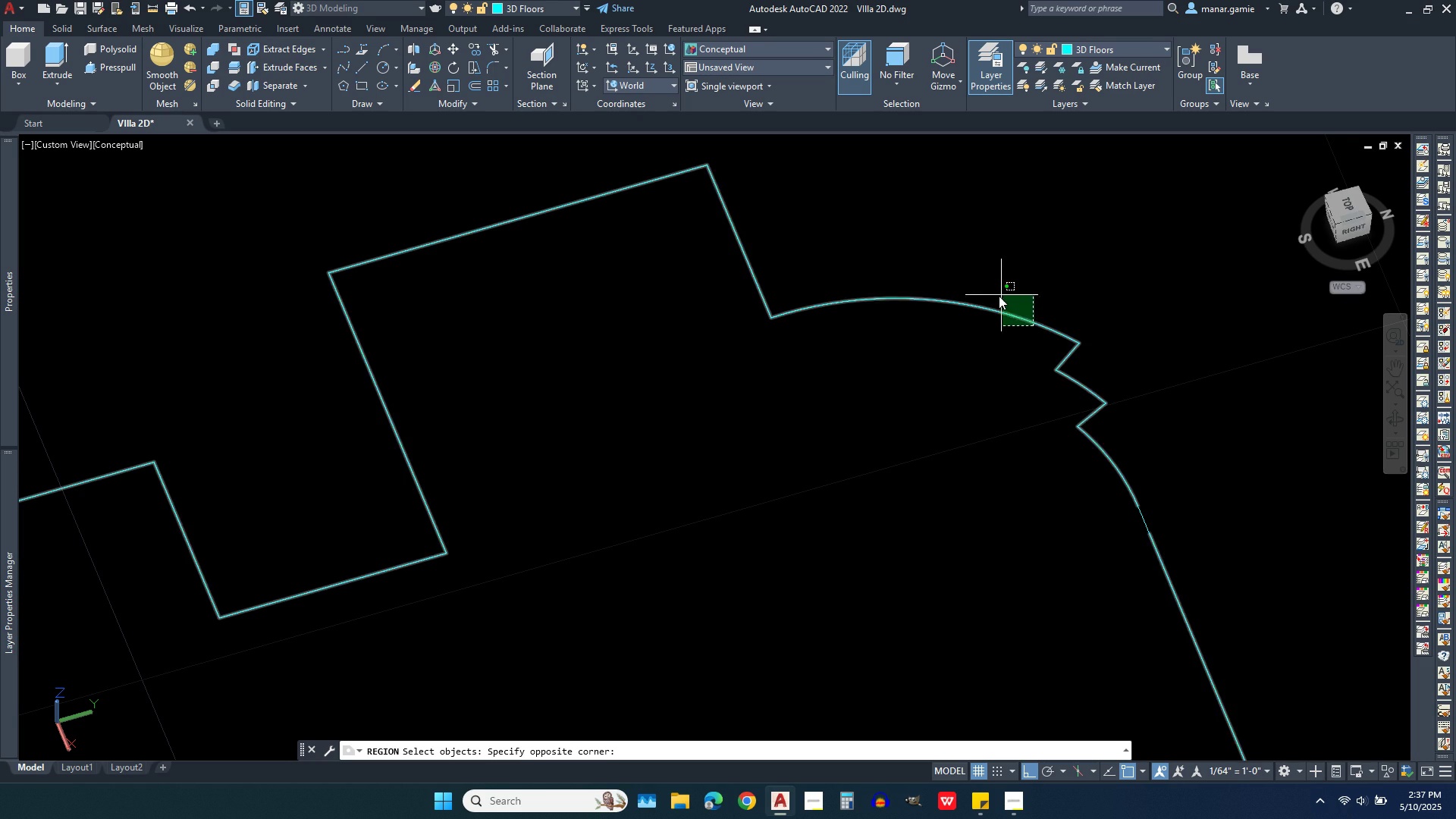 
left_click([999, 296])
 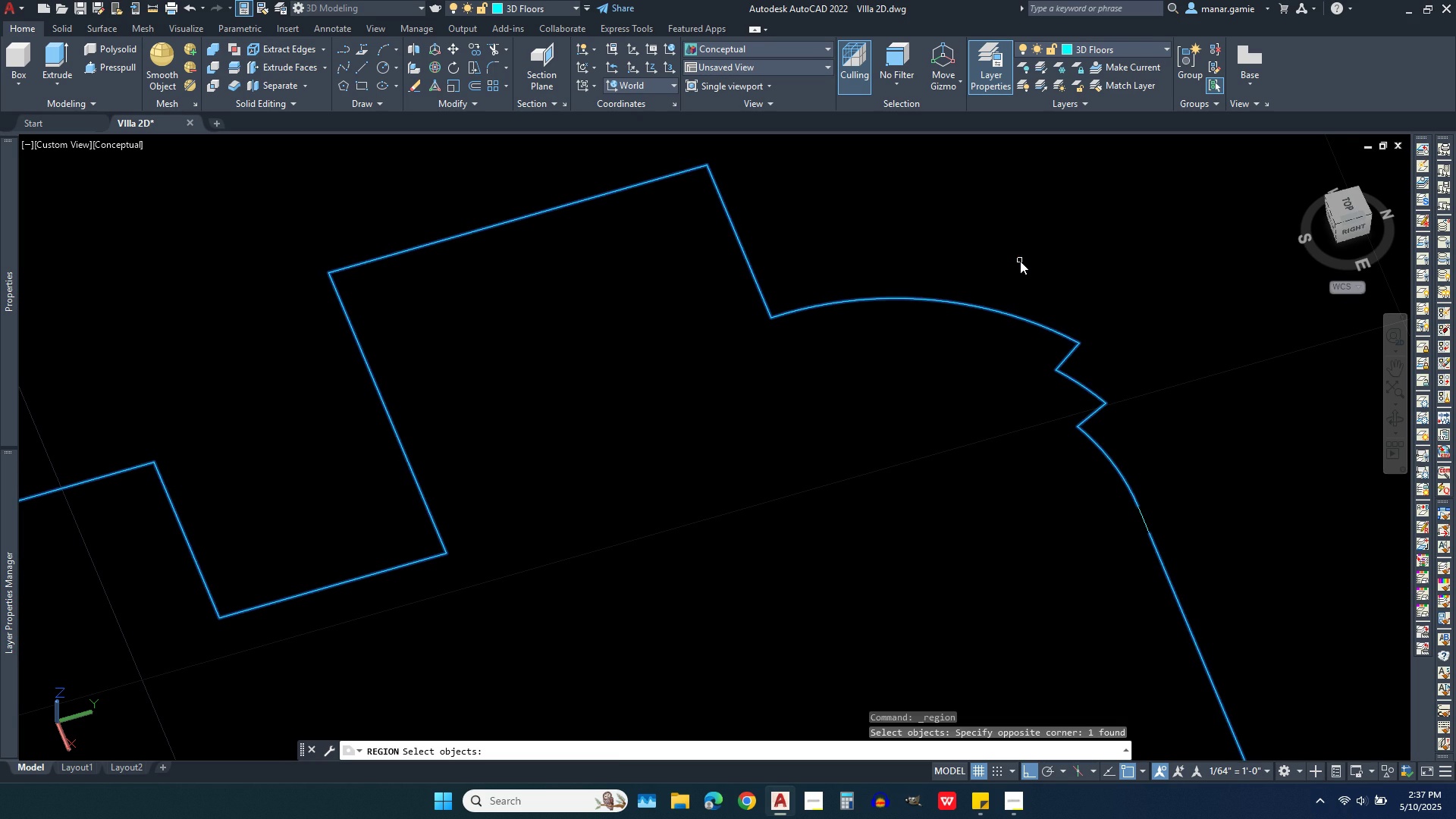 
right_click([1020, 261])
 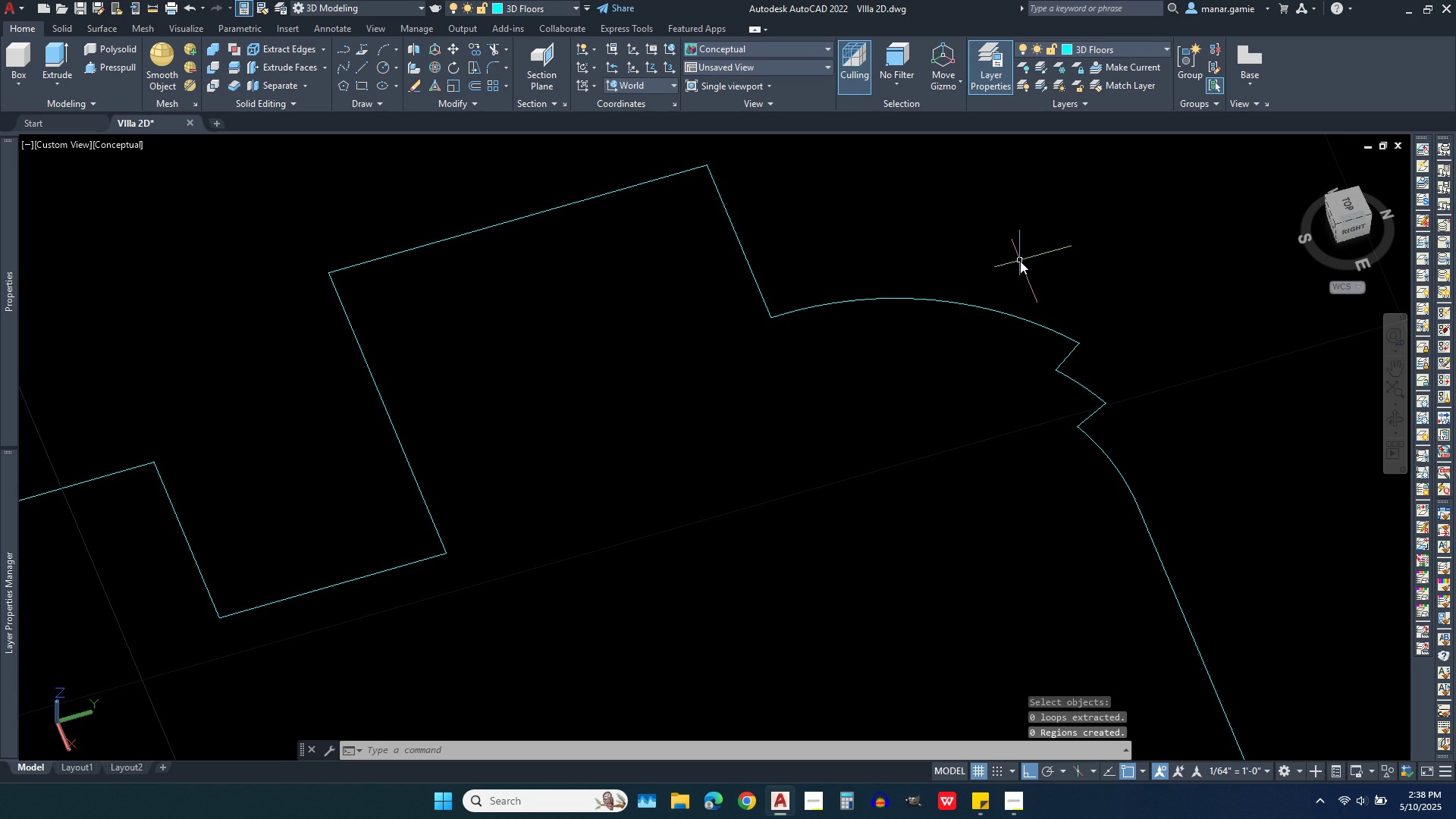 
scroll: coordinate [1020, 261], scroll_direction: down, amount: 4.0
 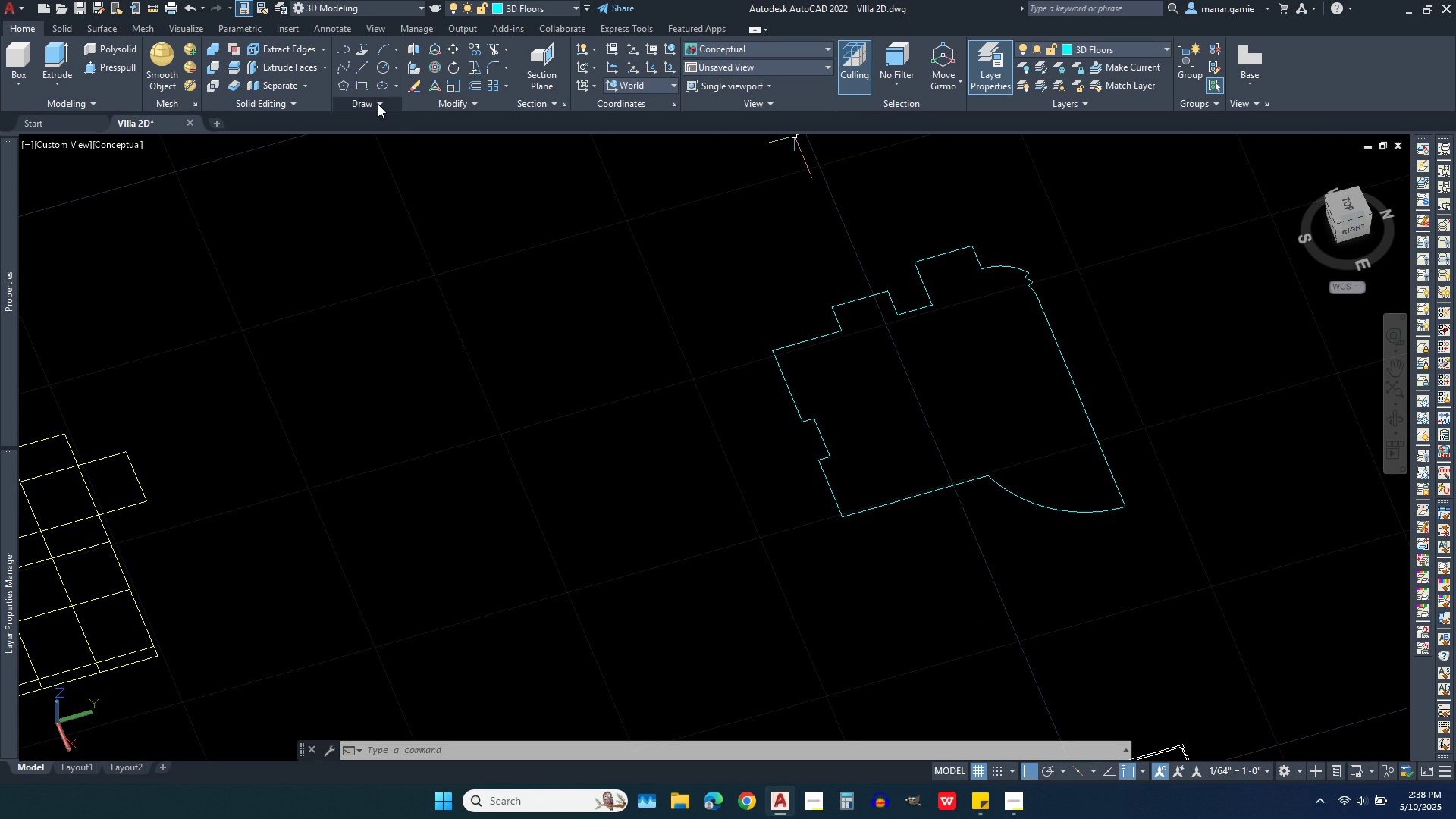 
left_click([378, 104])
 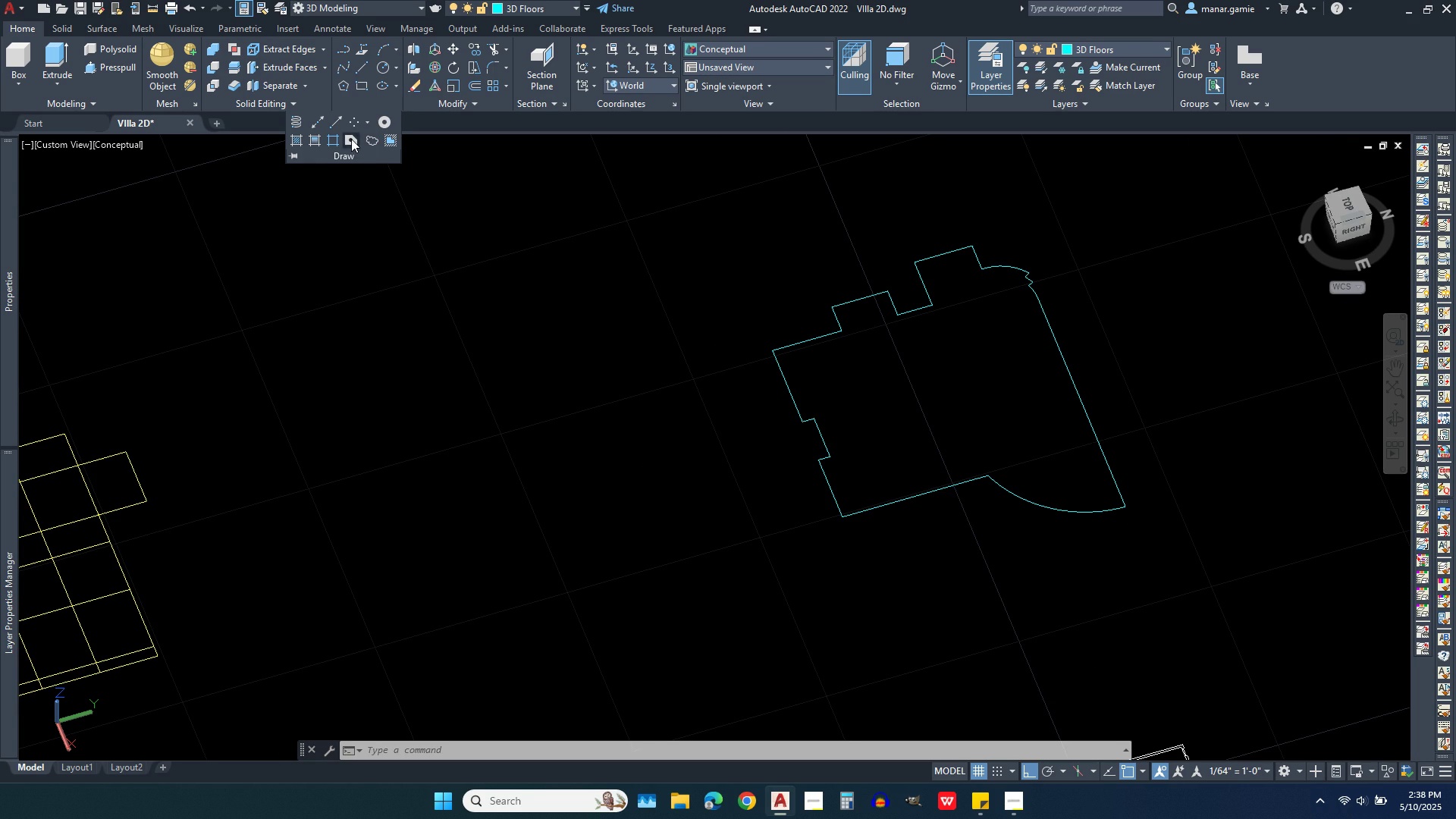 
left_click([351, 139])
 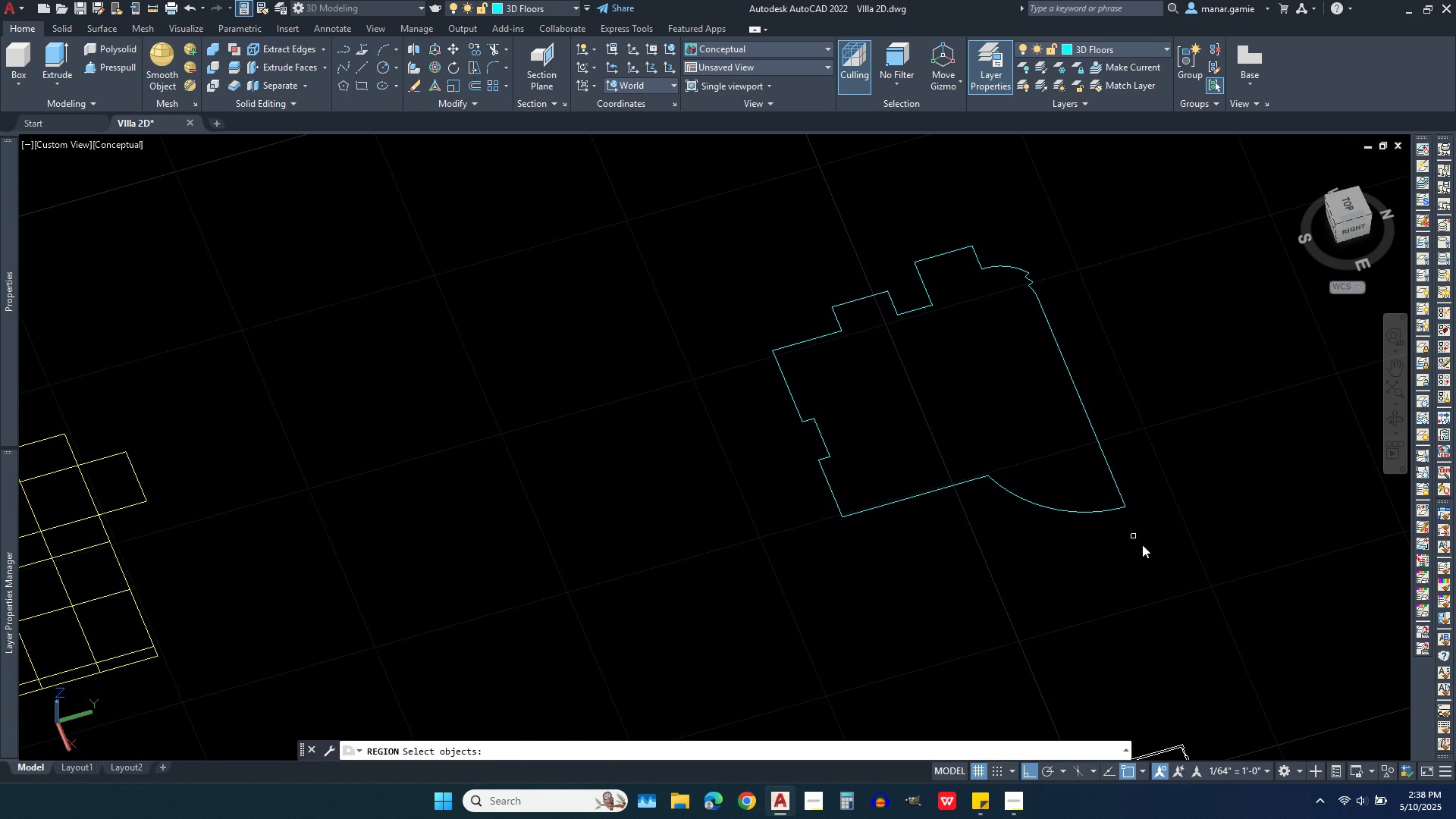 
left_click([1144, 548])
 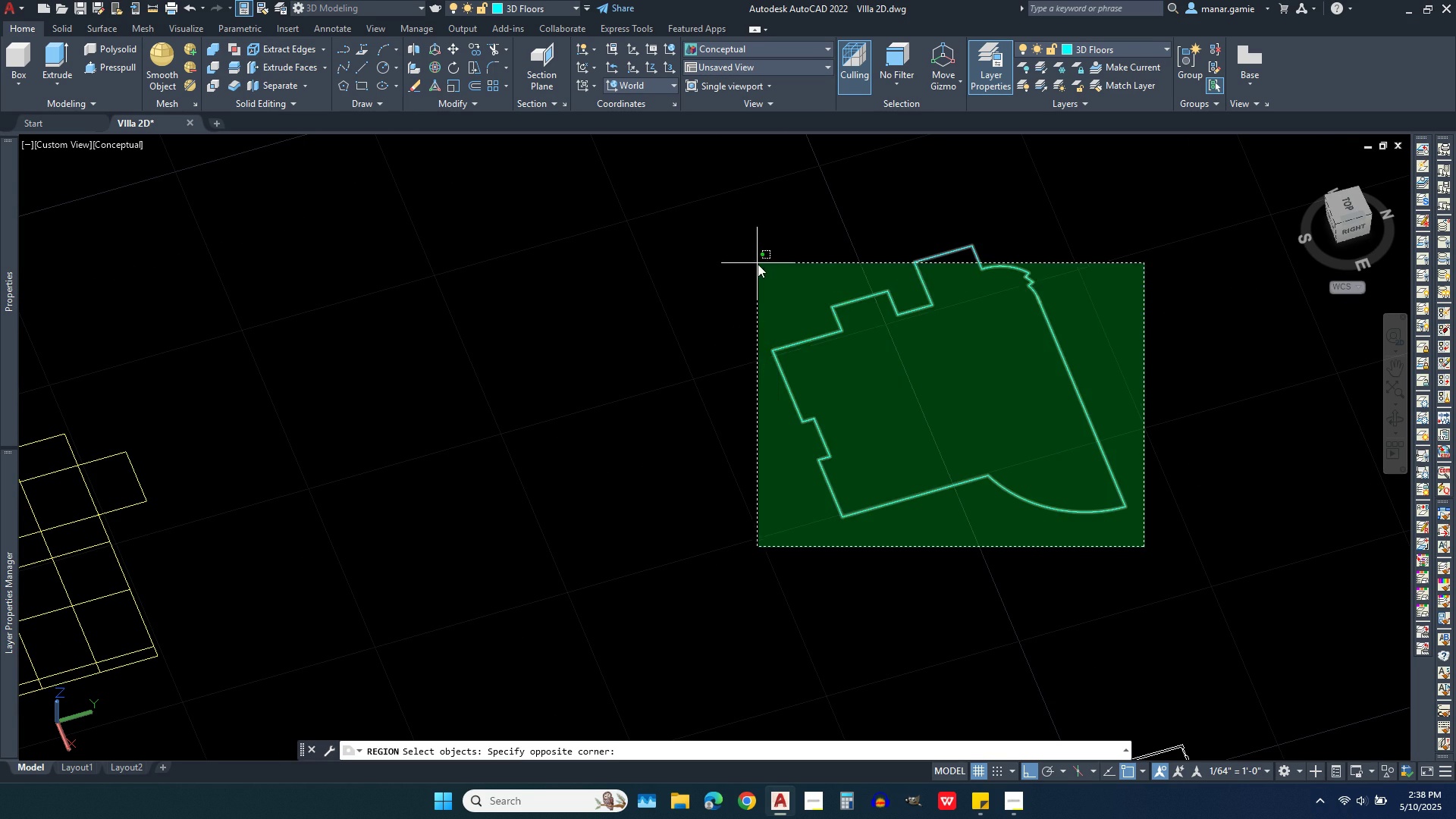 
left_click([758, 264])
 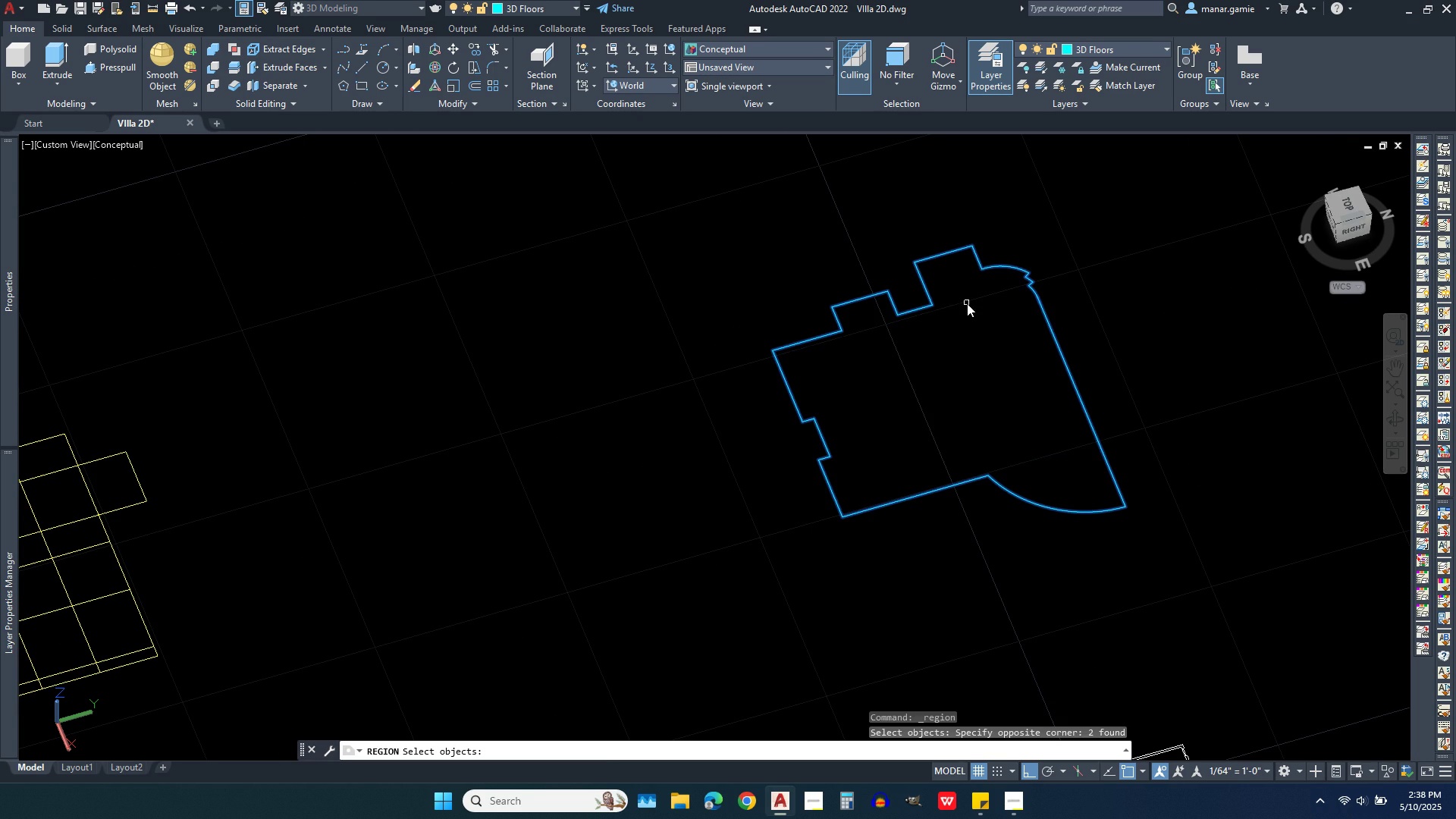 
right_click([967, 303])
 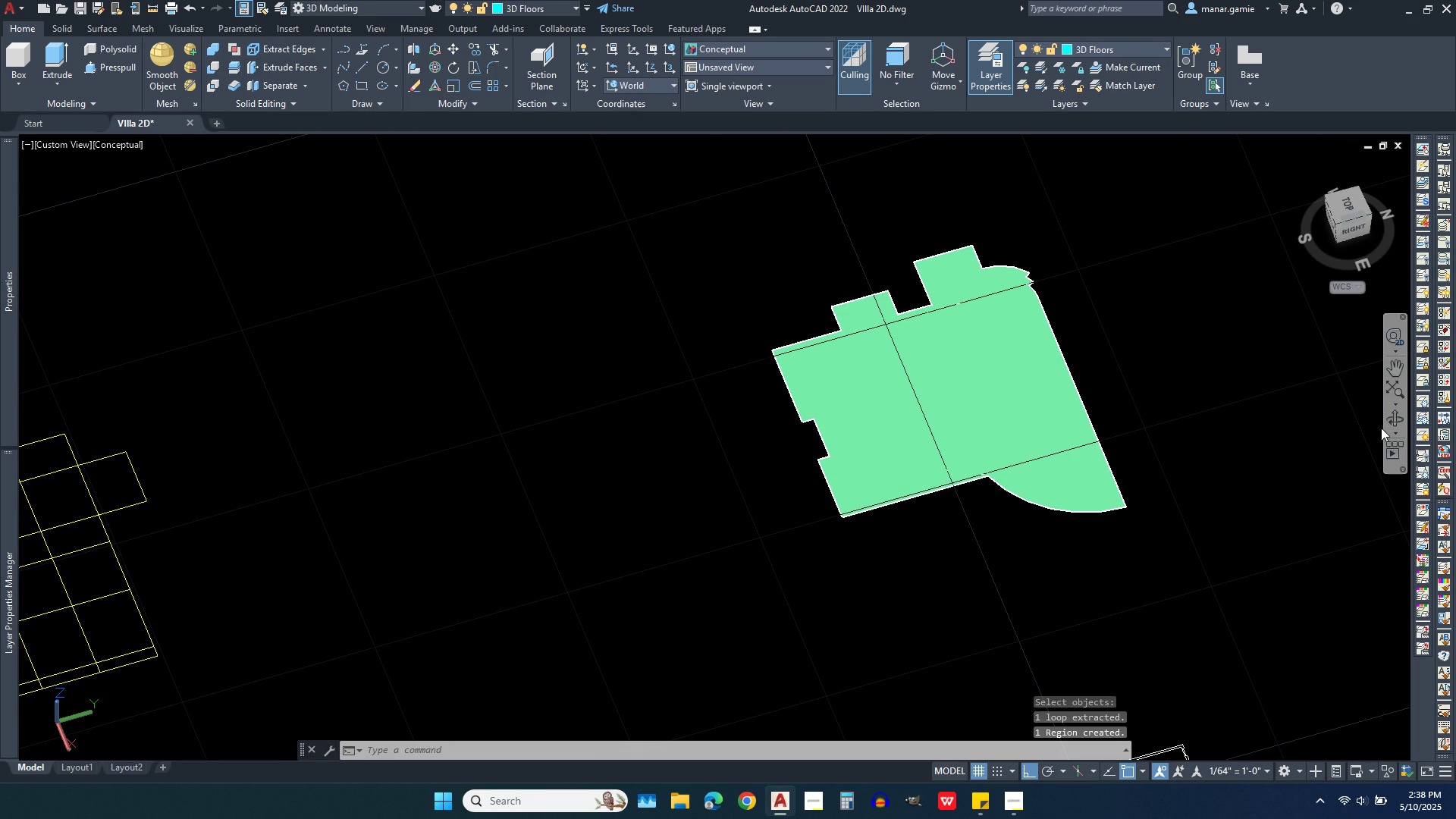 
left_click([1394, 415])
 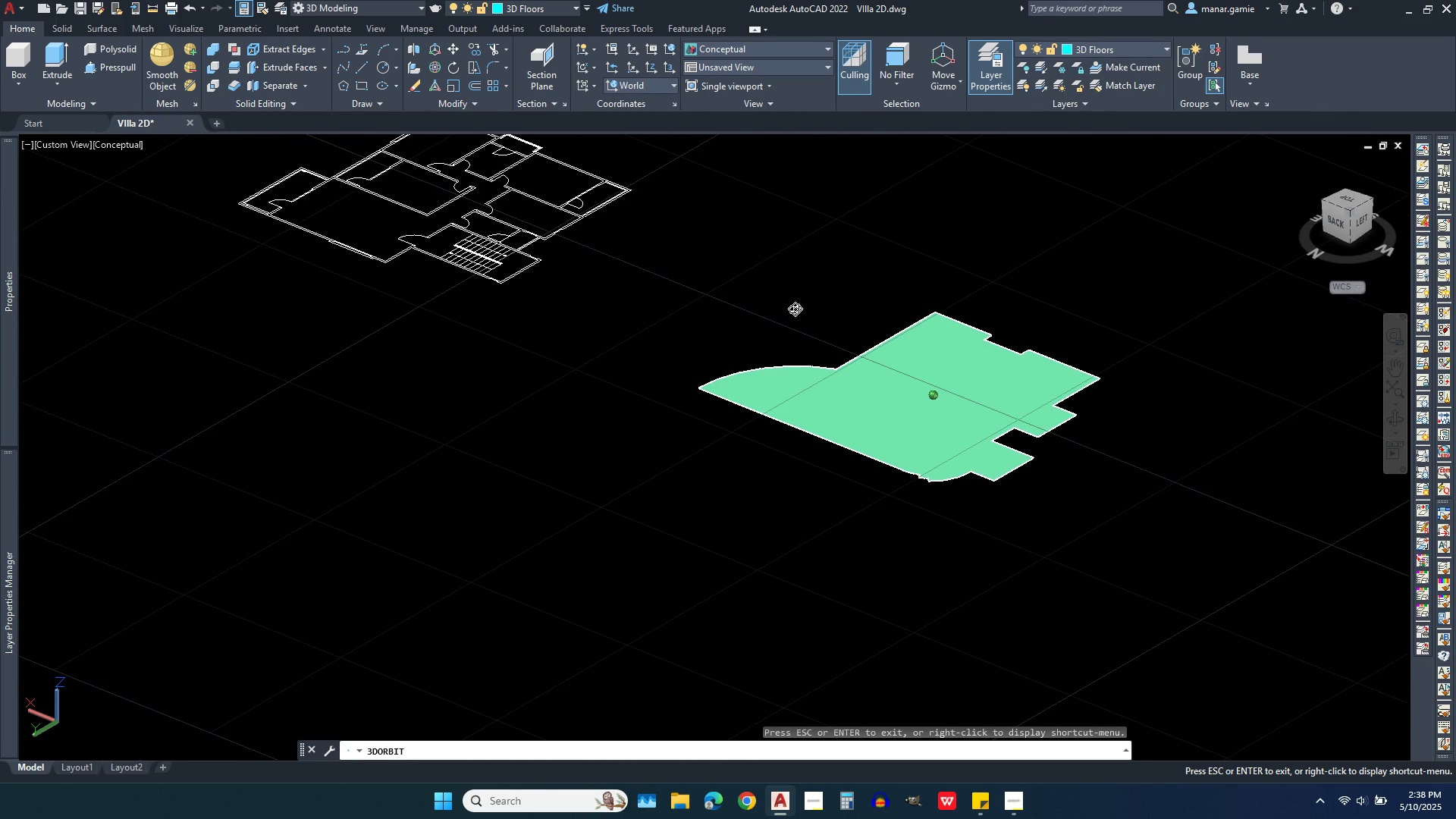 
wait(5.61)
 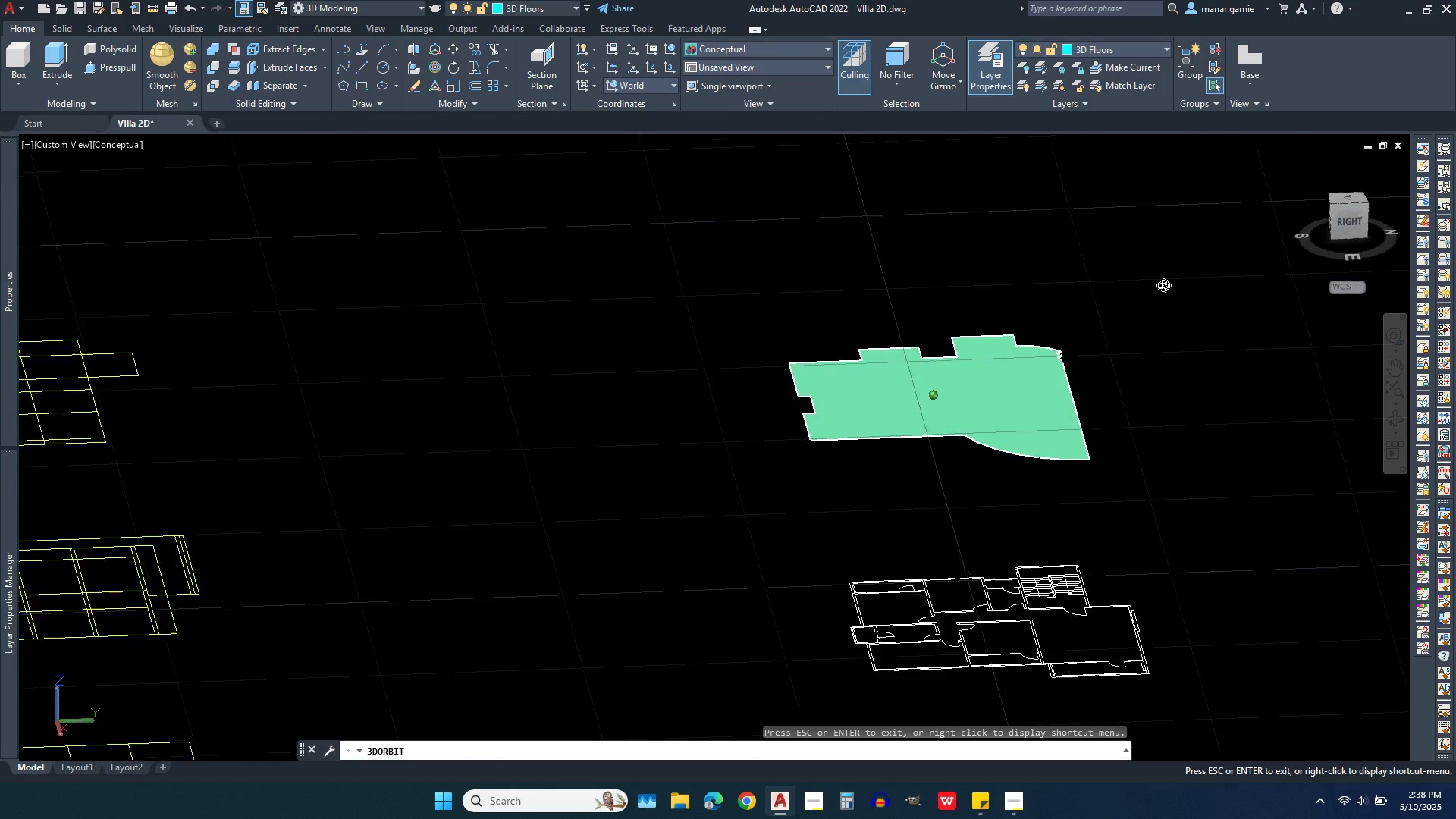 
scroll: coordinate [667, 494], scroll_direction: down, amount: 4.0
 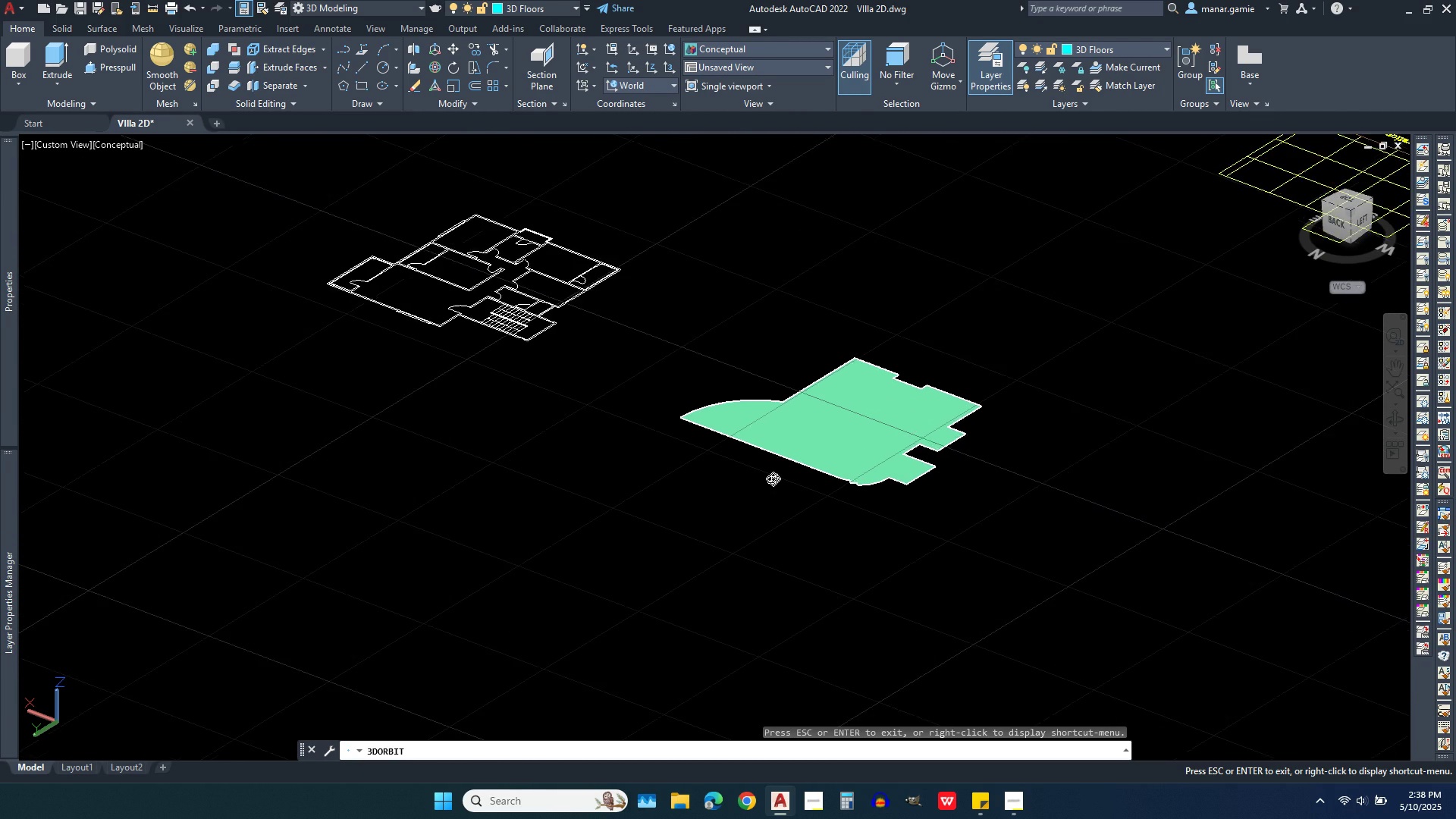 
scroll: coordinate [943, 529], scroll_direction: up, amount: 22.0
 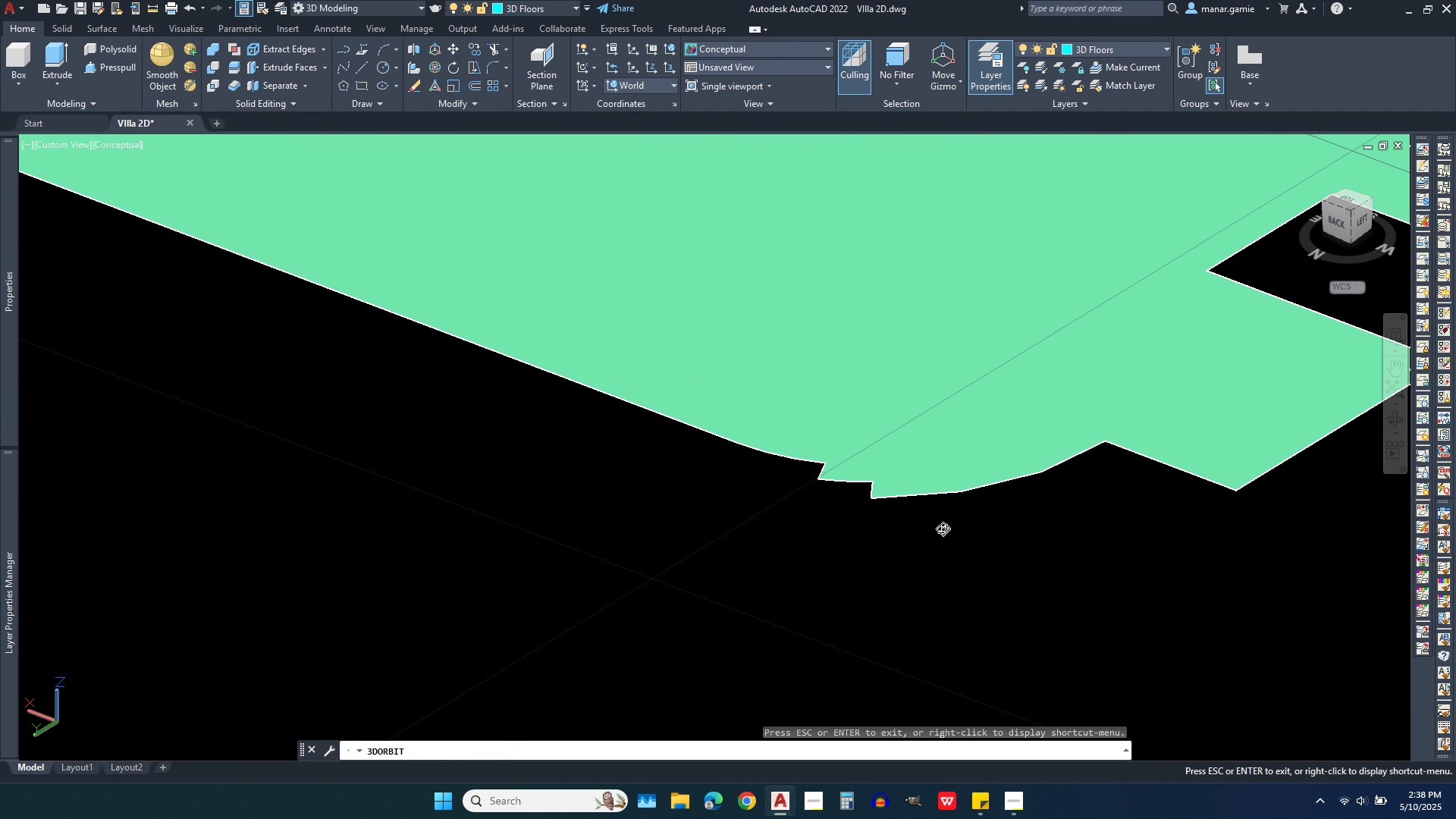 
wait(9.06)
 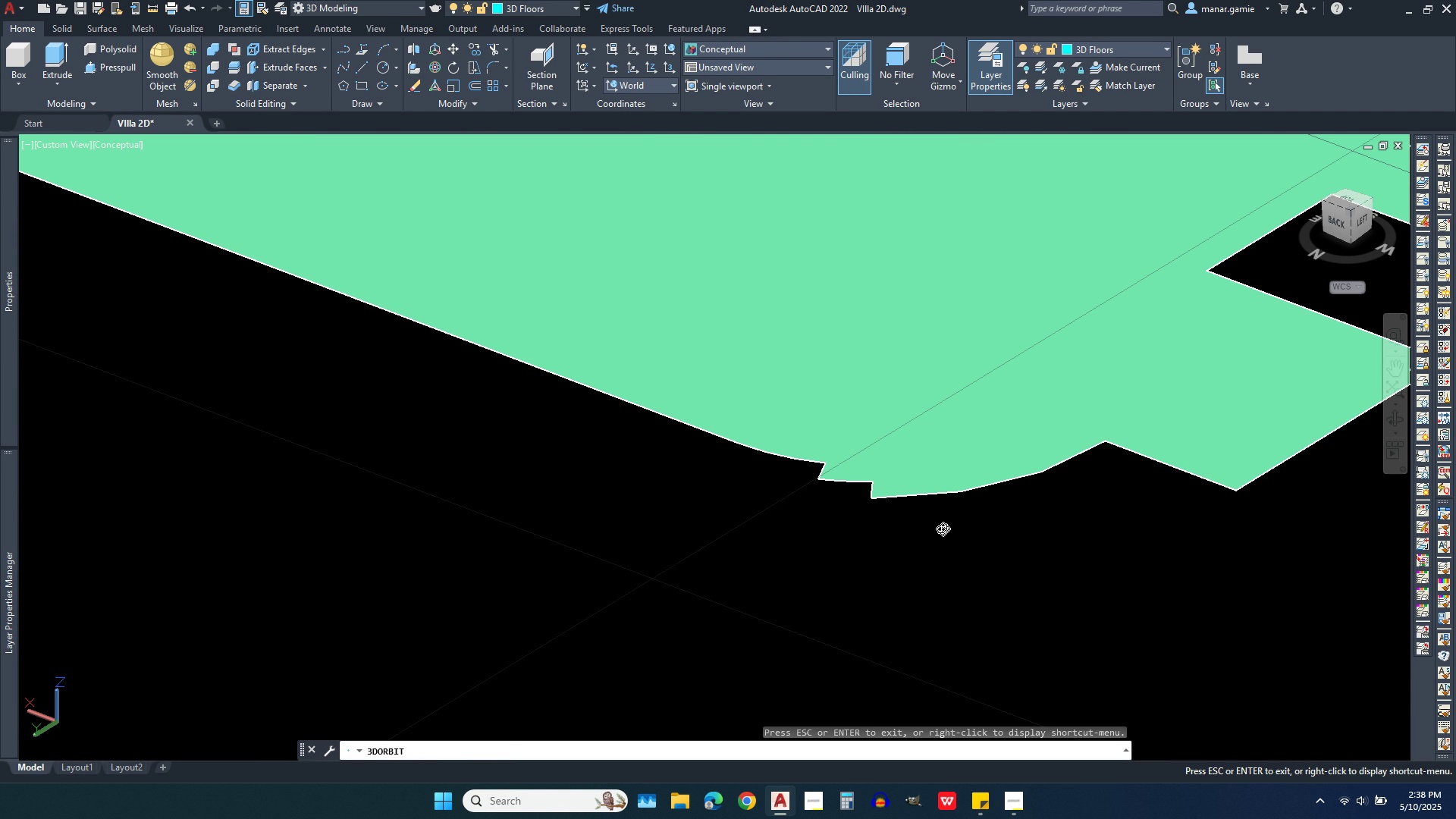 
scroll: coordinate [943, 526], scroll_direction: down, amount: 8.0
 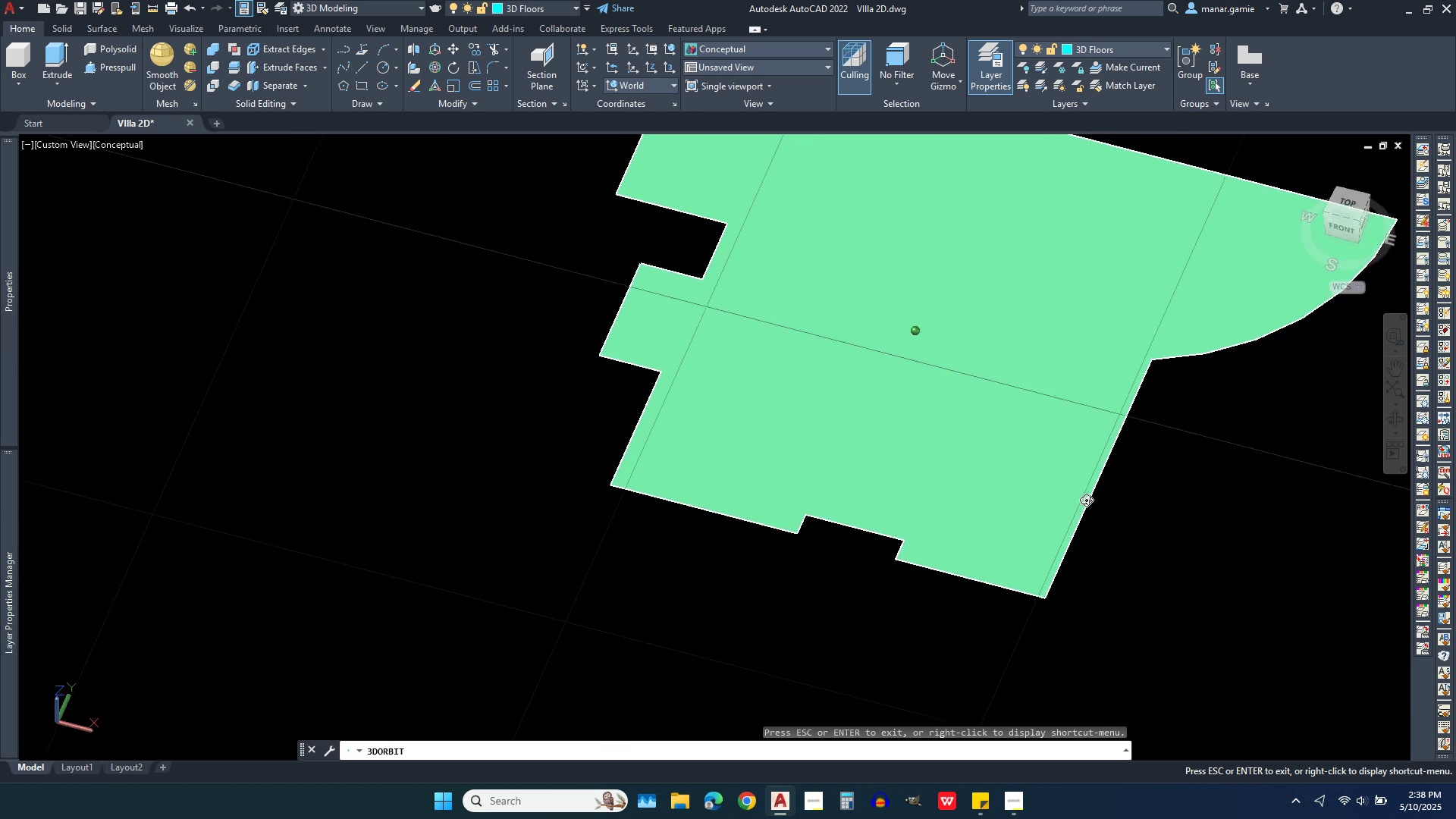 
wait(6.5)
 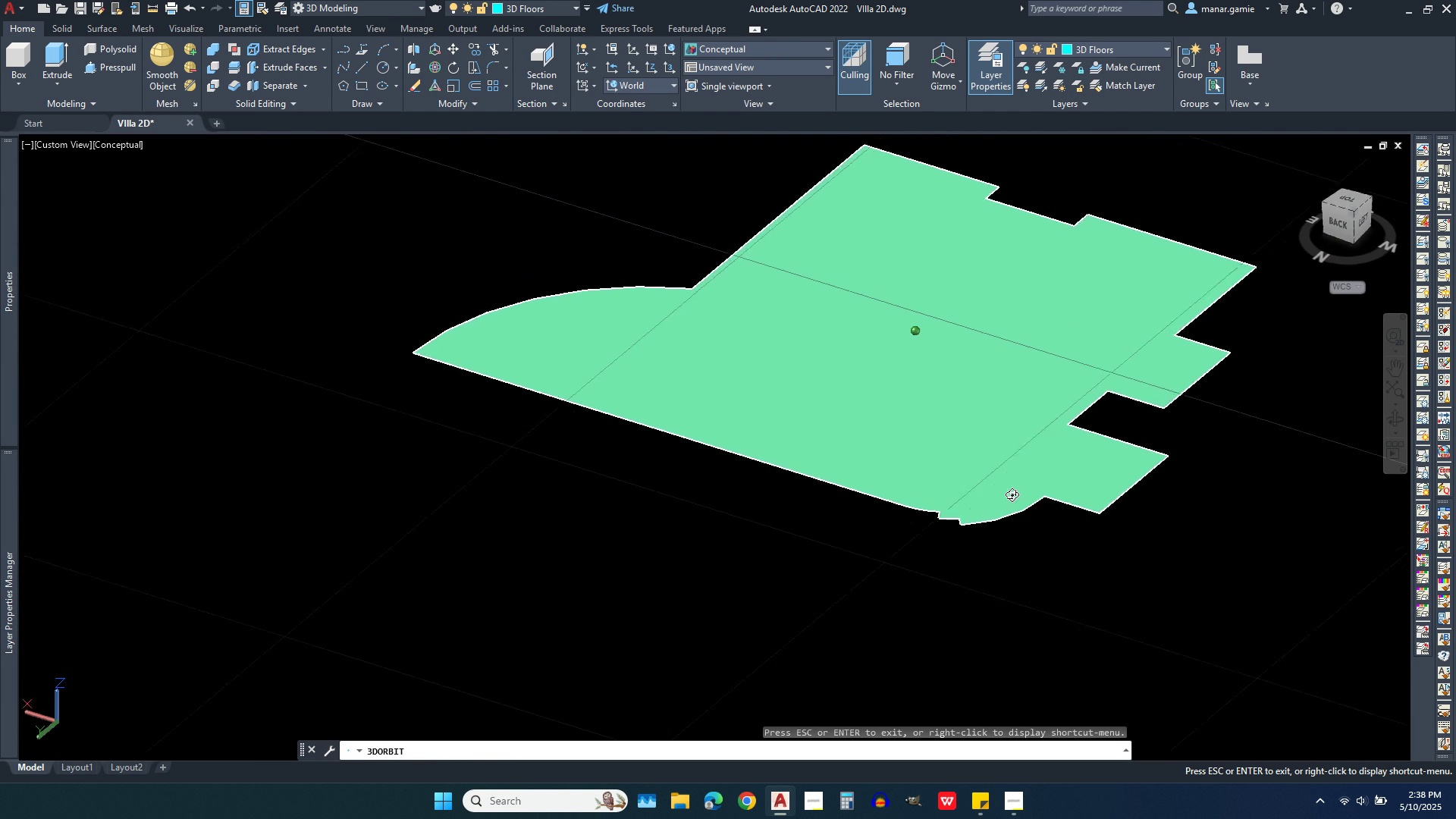 
scroll: coordinate [744, 247], scroll_direction: up, amount: 8.0
 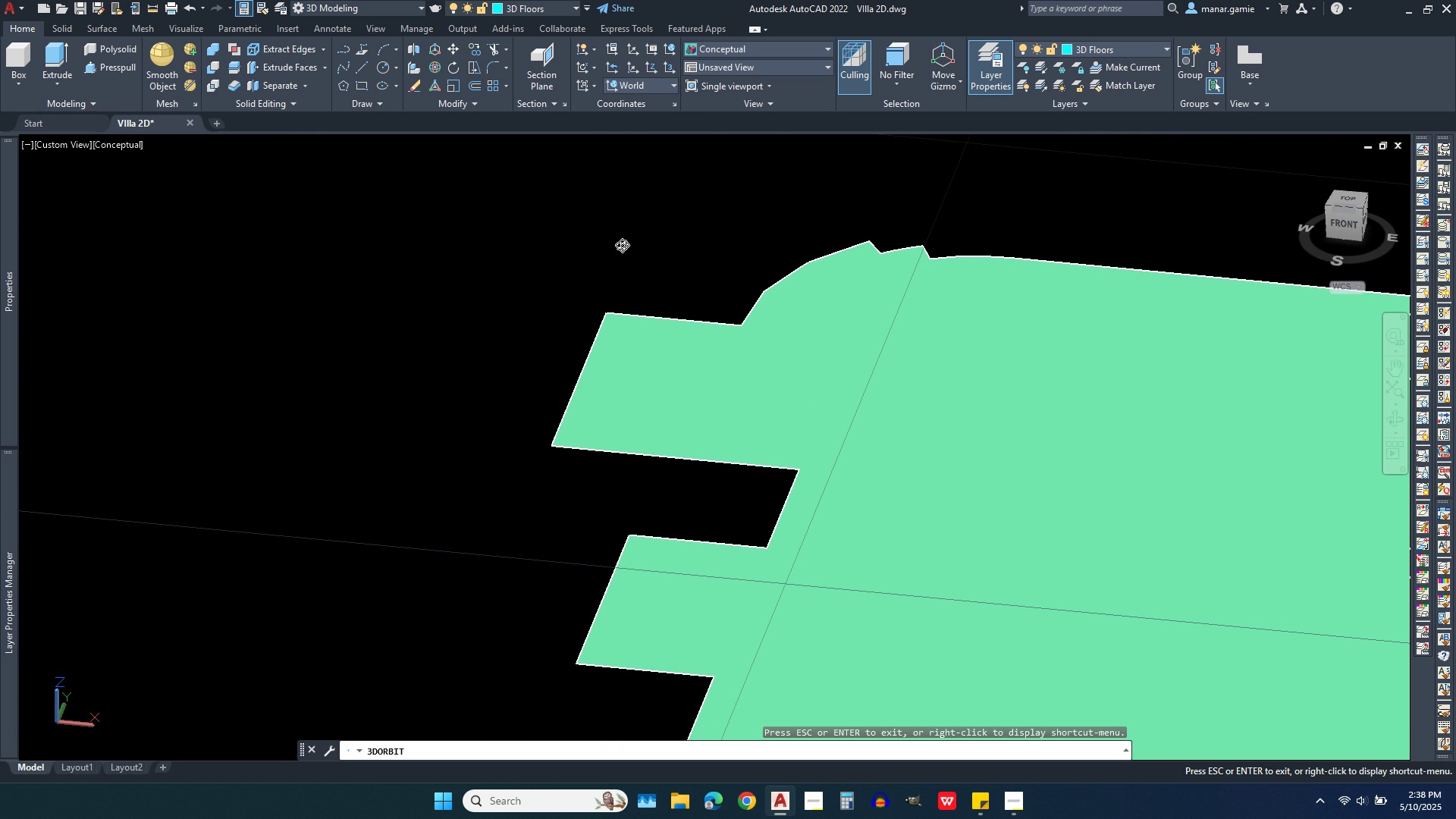 
right_click([622, 245])
 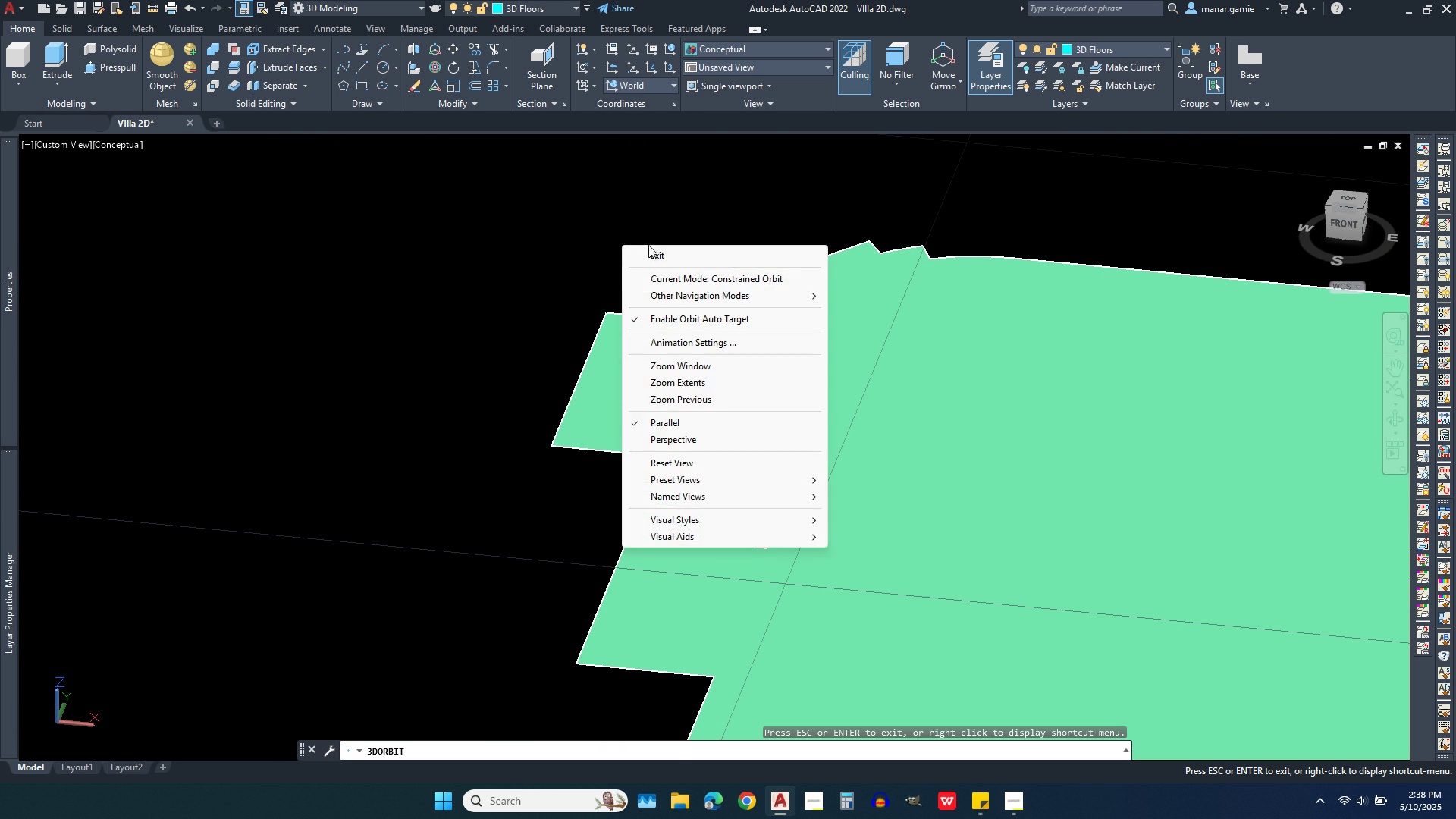 
left_click([651, 247])
 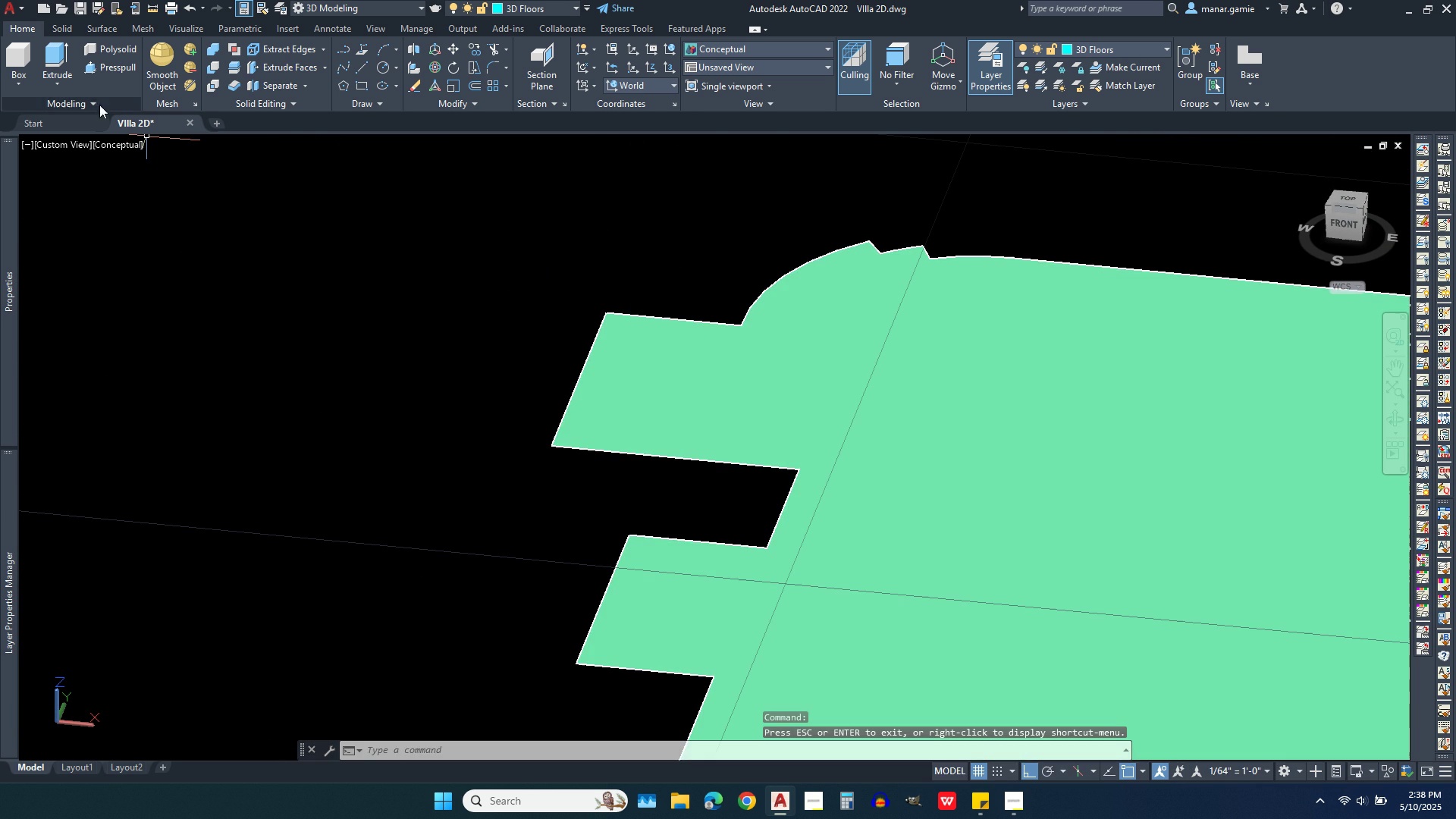 
left_click([49, 54])
 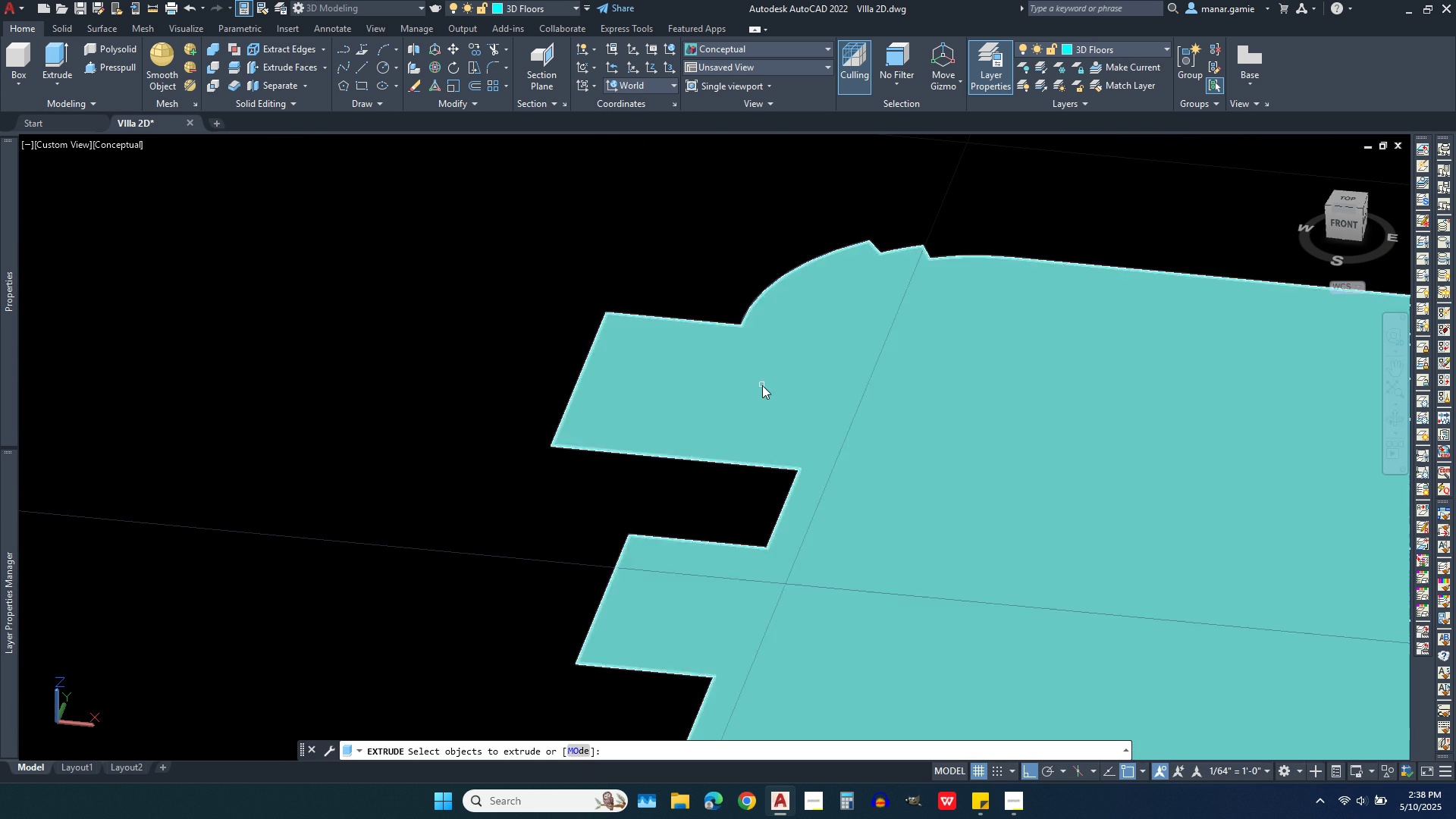 
left_click([762, 385])
 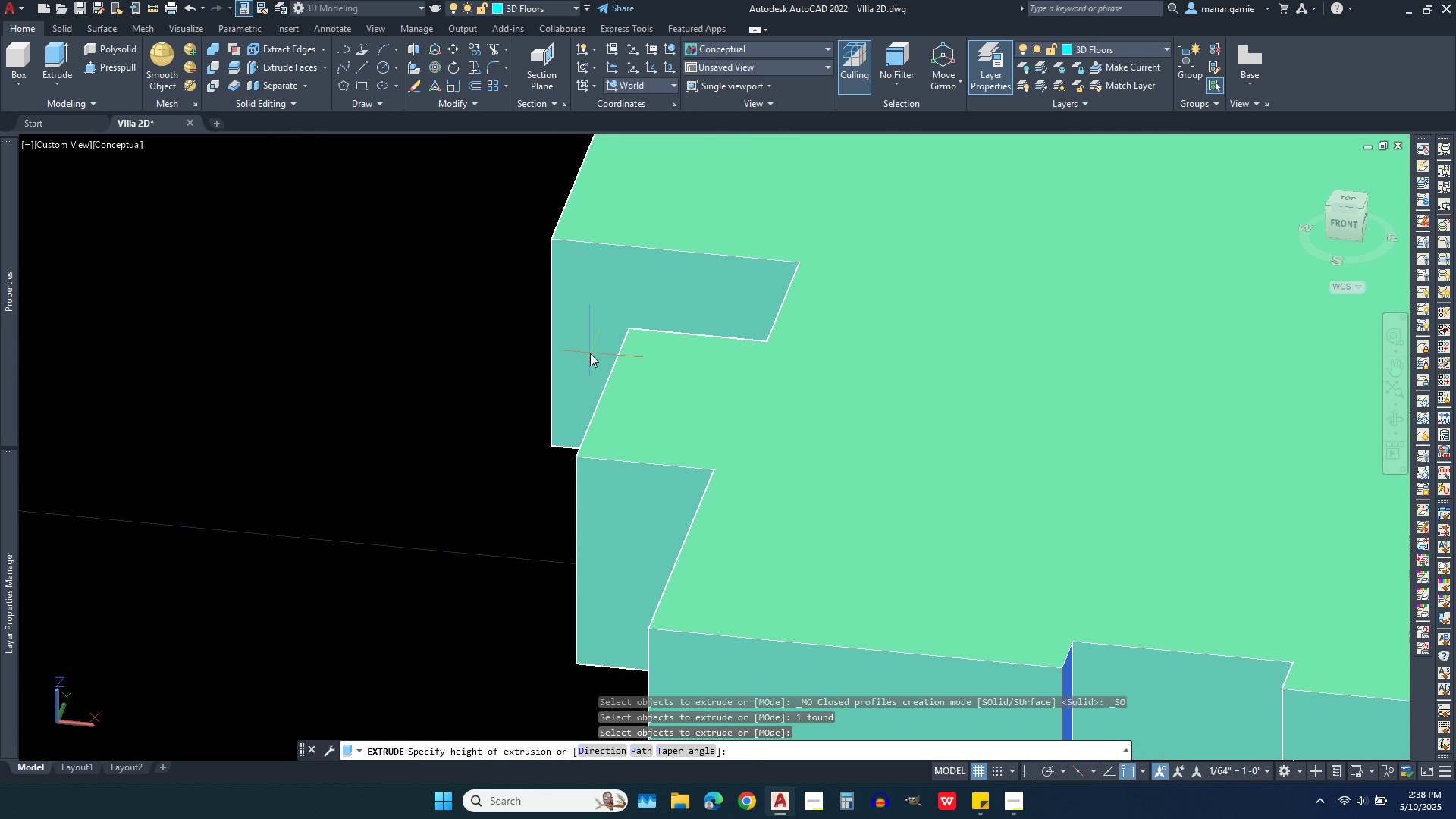 
type(.75)
 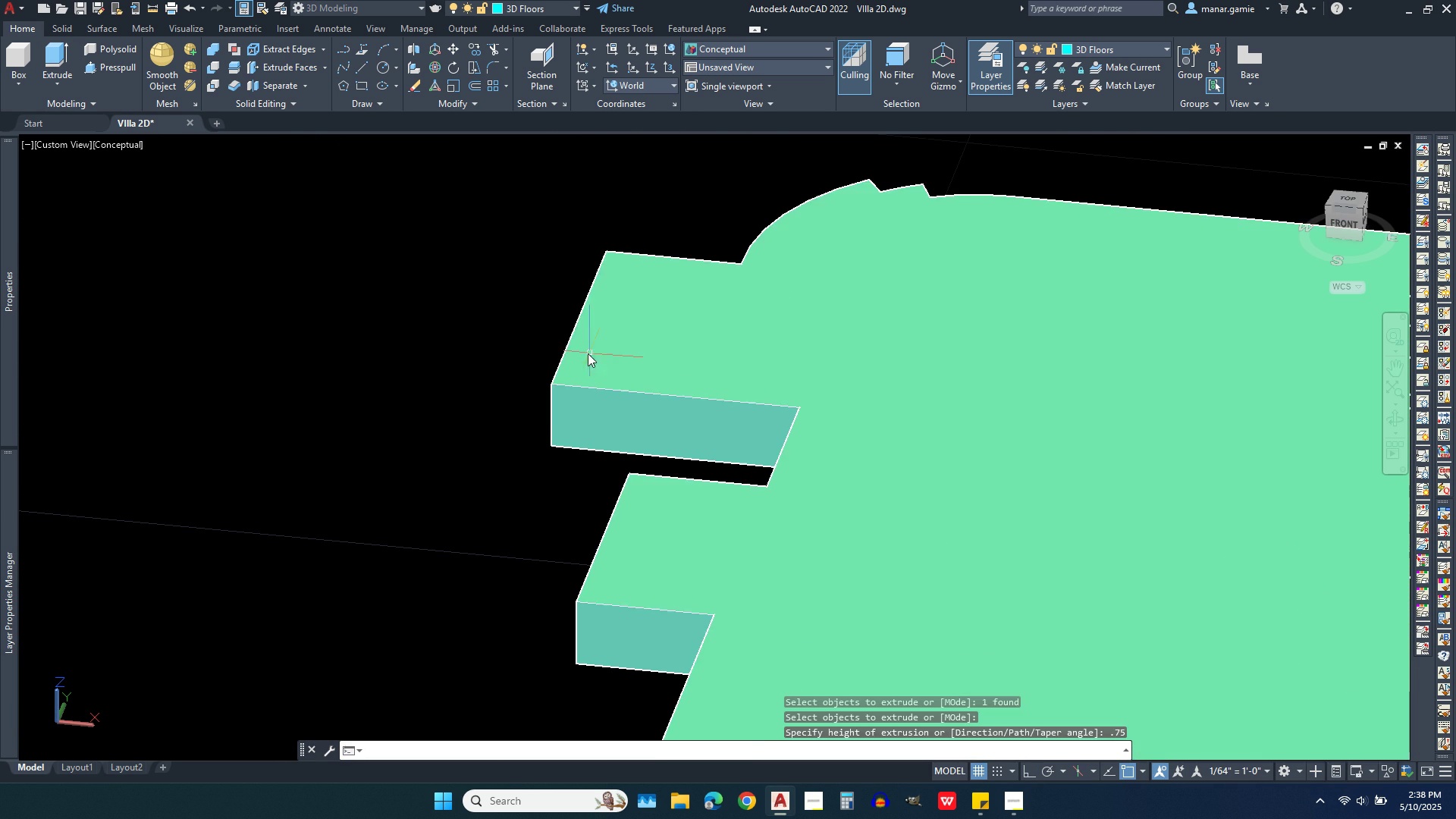 
key(Enter)
 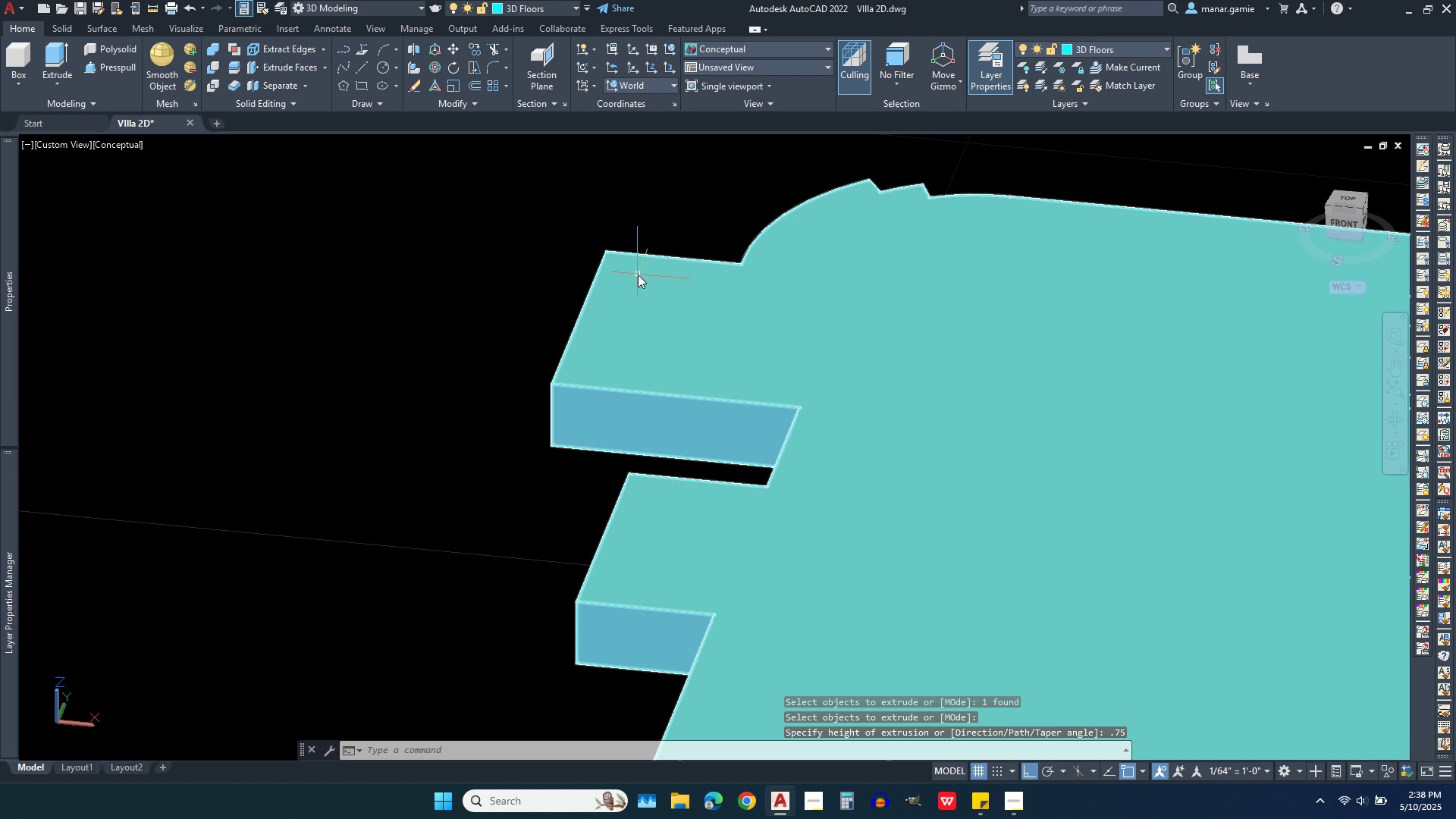 
scroll: coordinate [638, 275], scroll_direction: down, amount: 3.0
 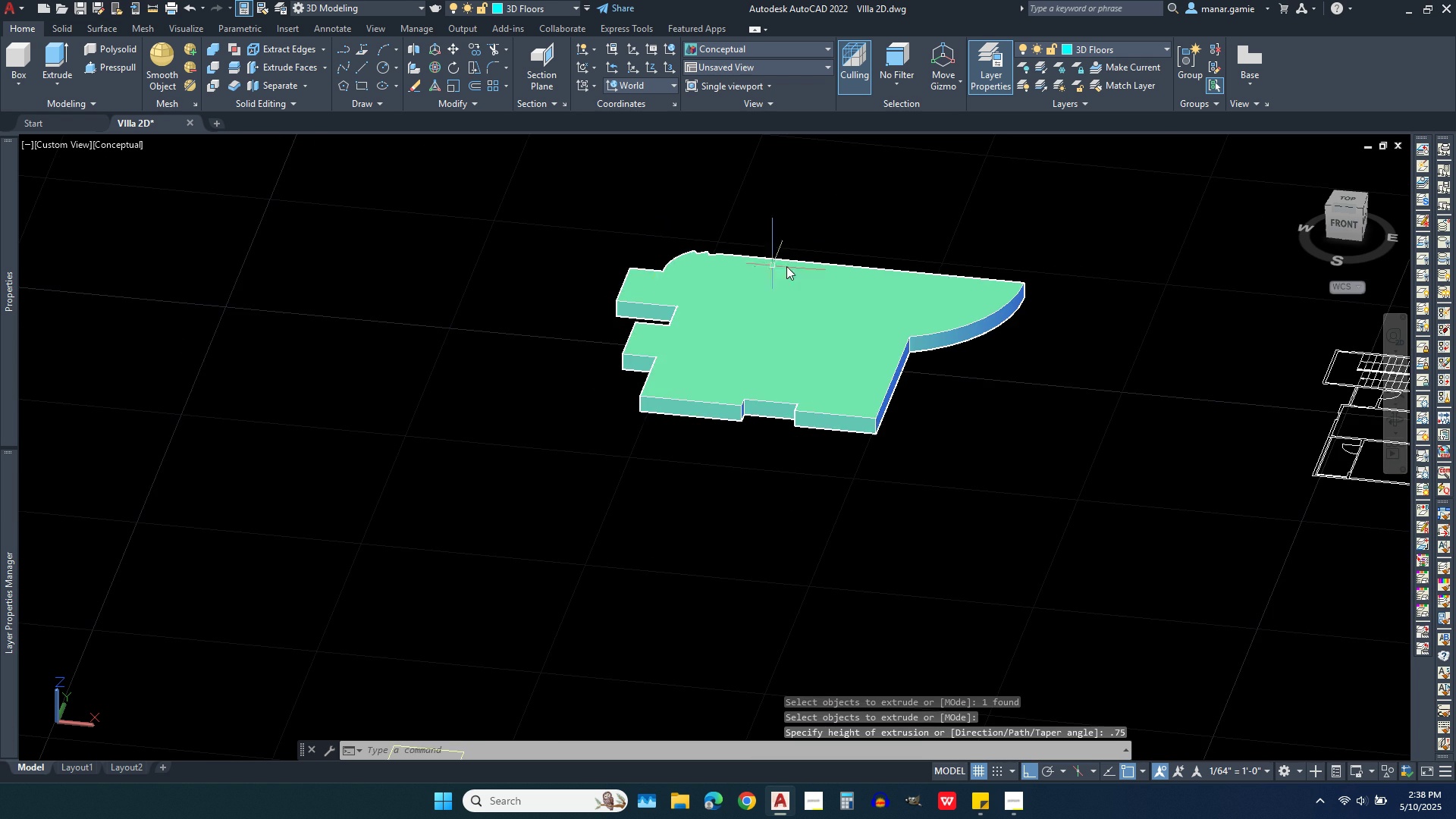 
scroll: coordinate [797, 266], scroll_direction: up, amount: 2.0
 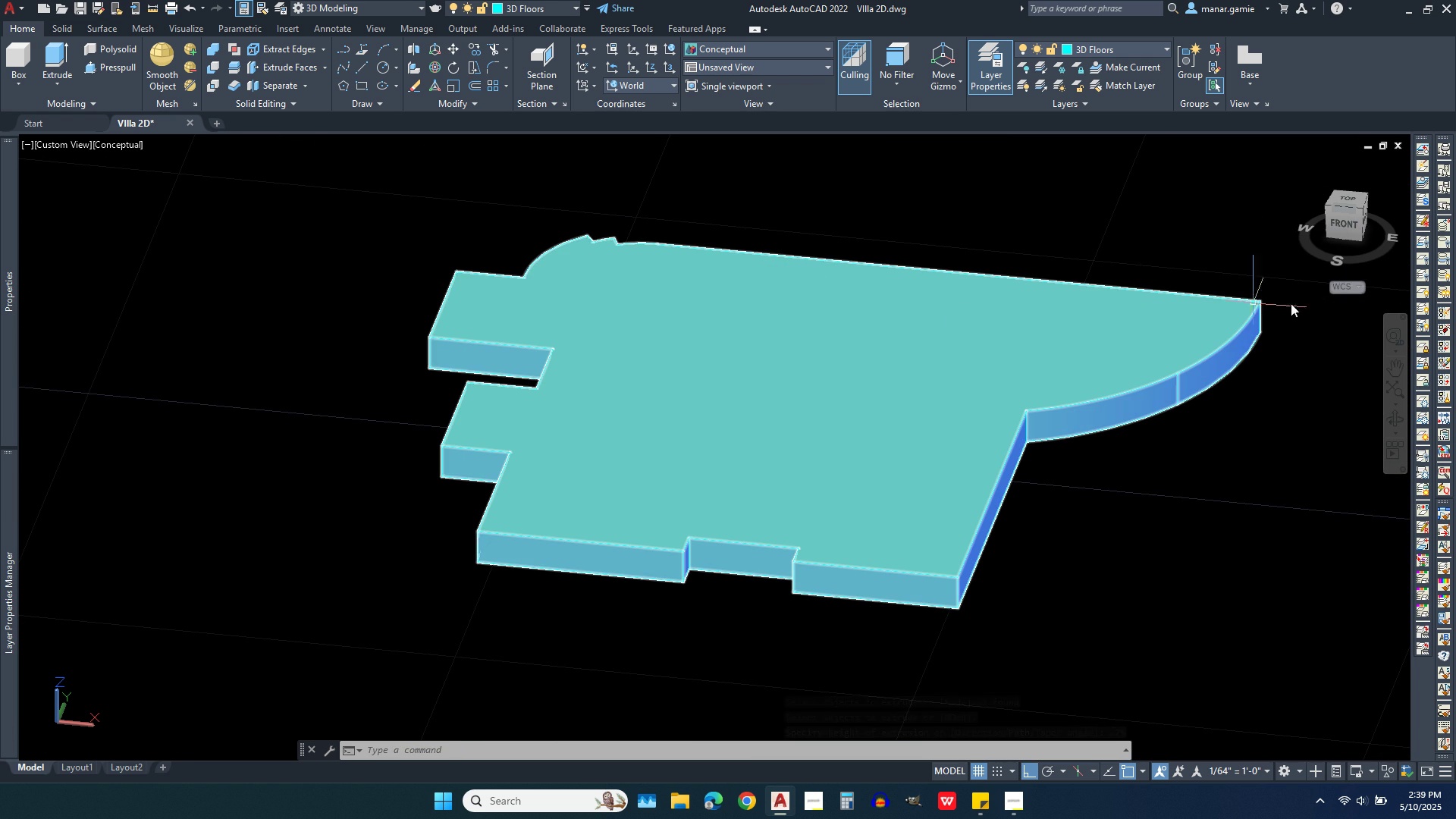 
left_click([1399, 417])
 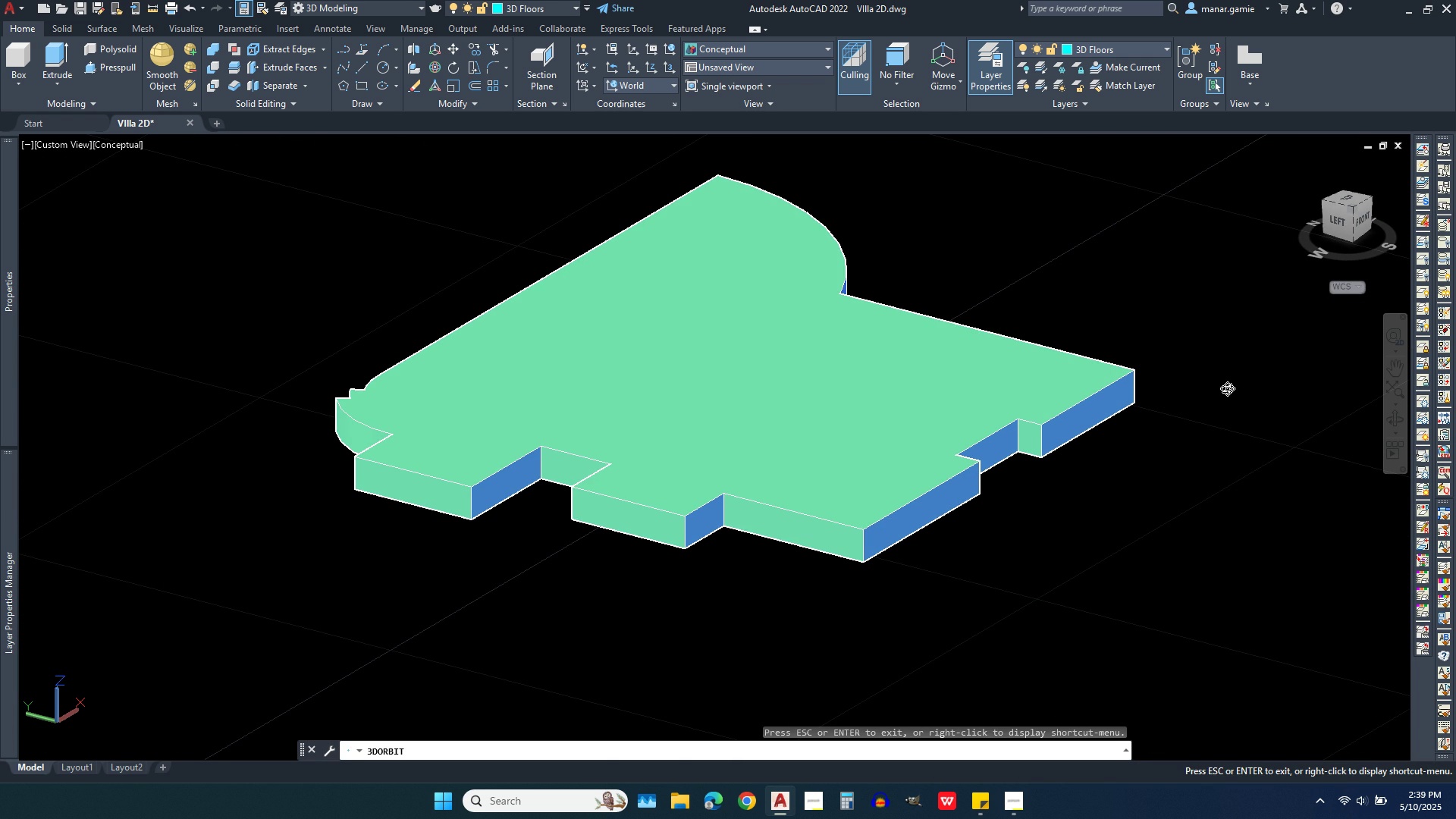 
right_click([1163, 391])
 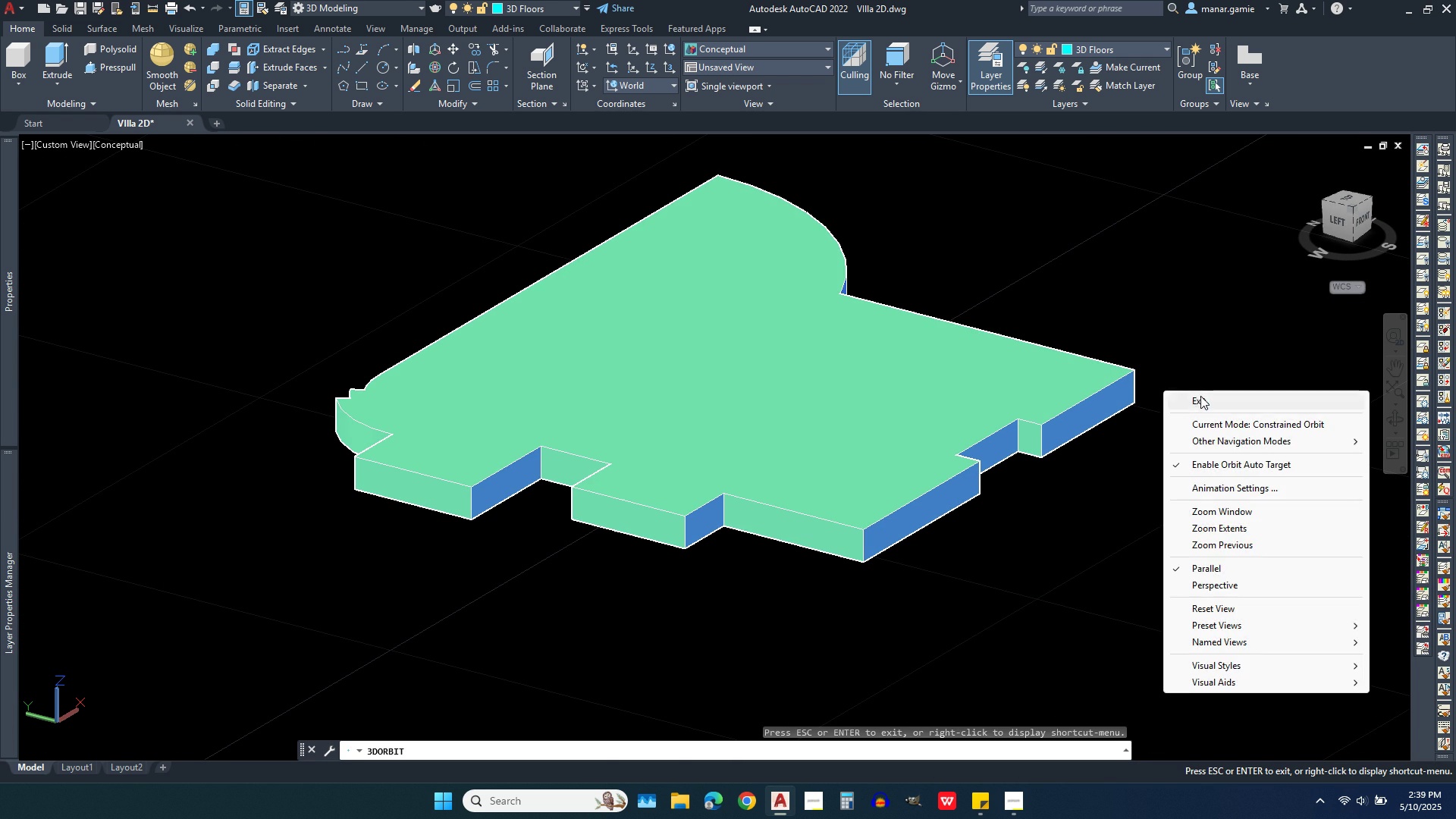 
left_click([1200, 396])
 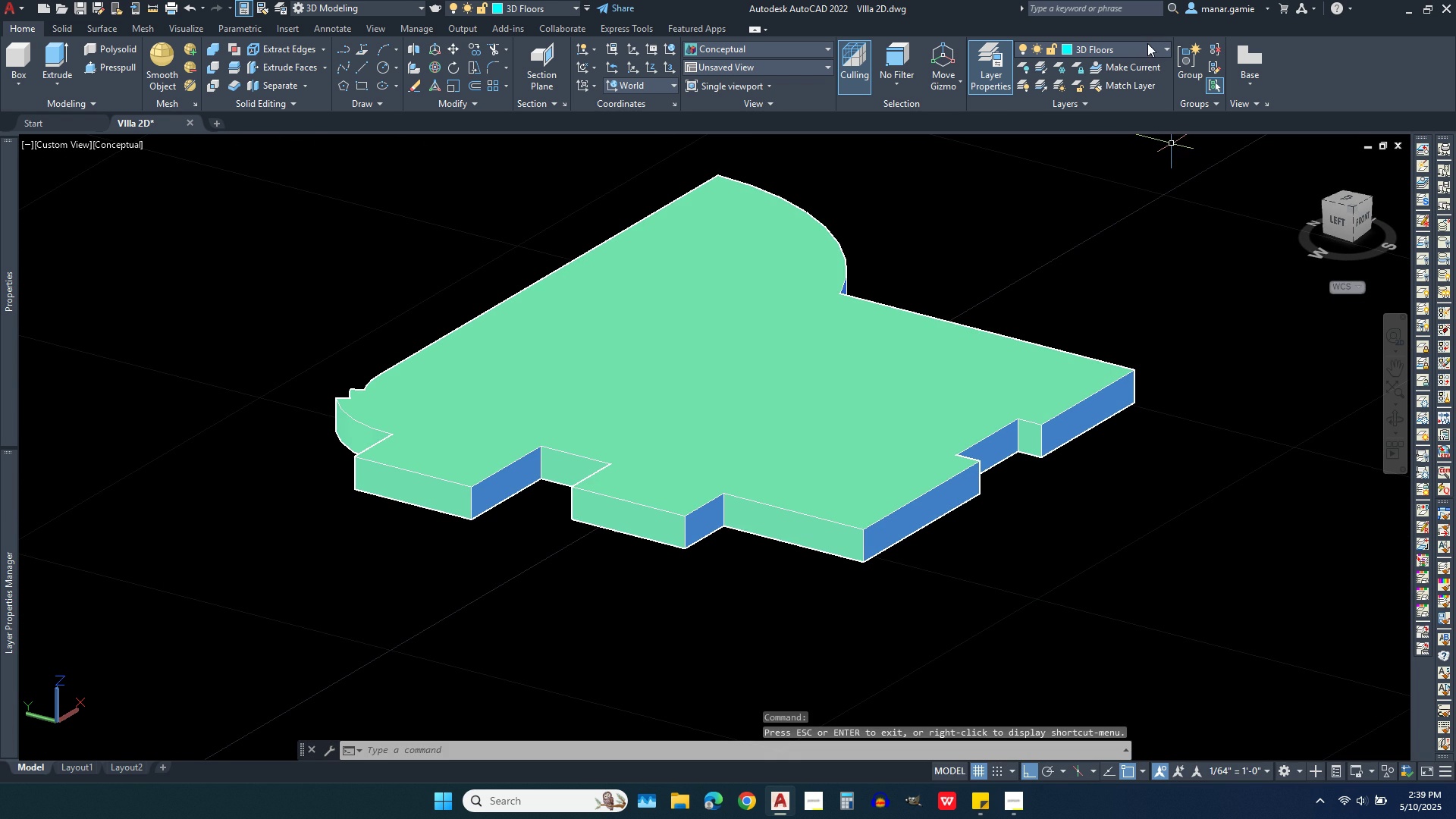 
left_click([1147, 43])
 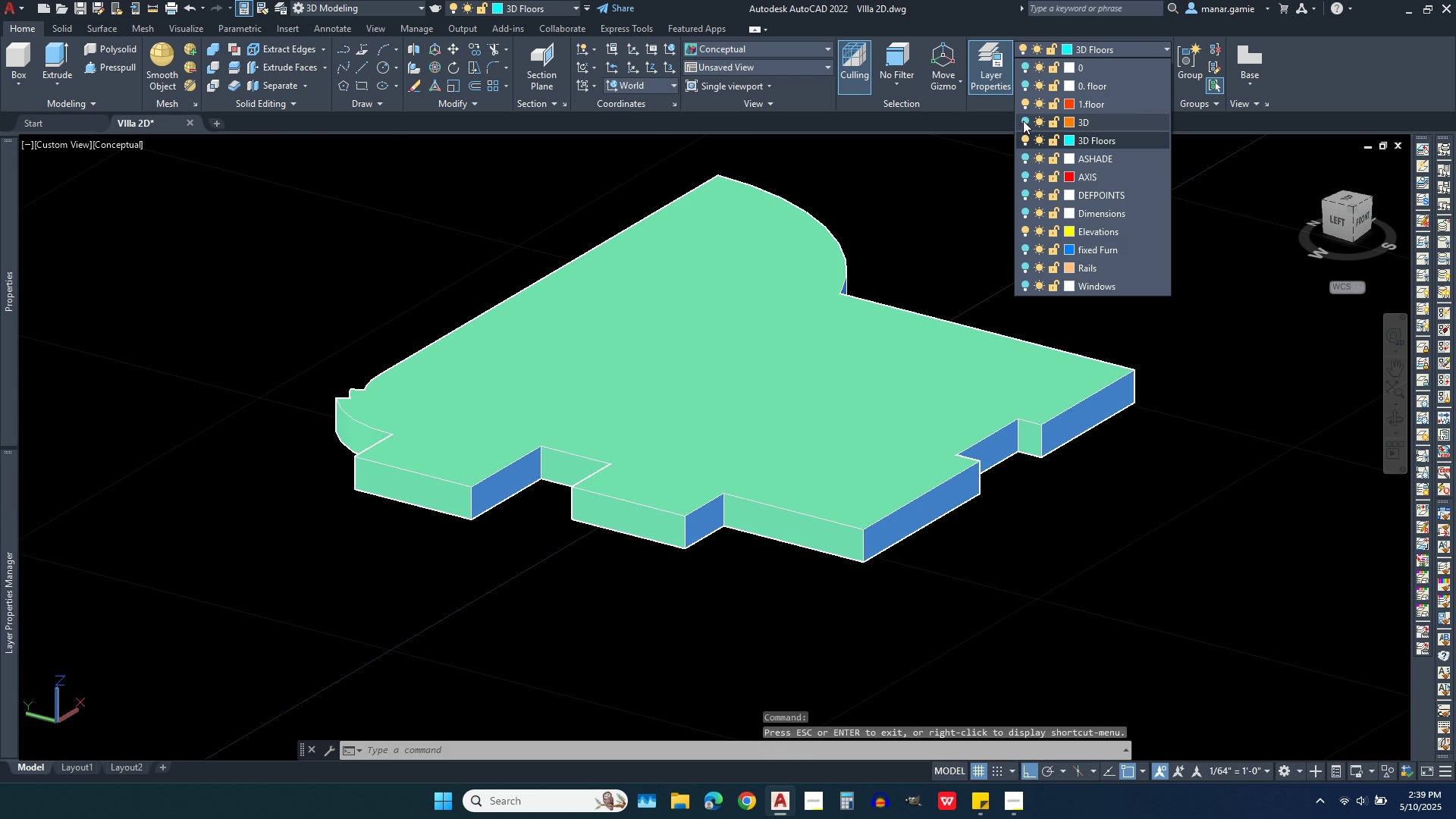 
left_click([1023, 121])
 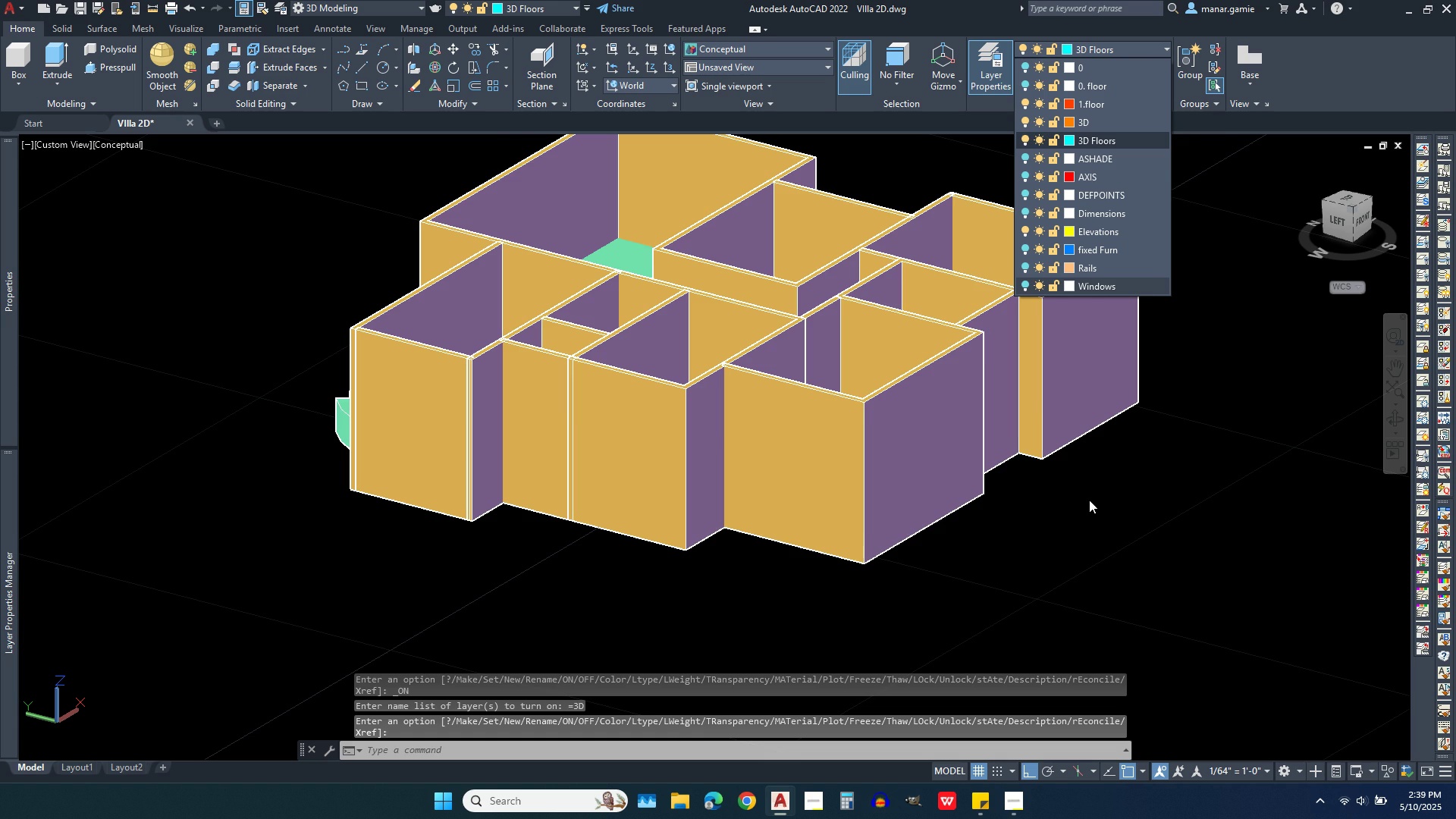 
scroll: coordinate [1102, 539], scroll_direction: down, amount: 1.0
 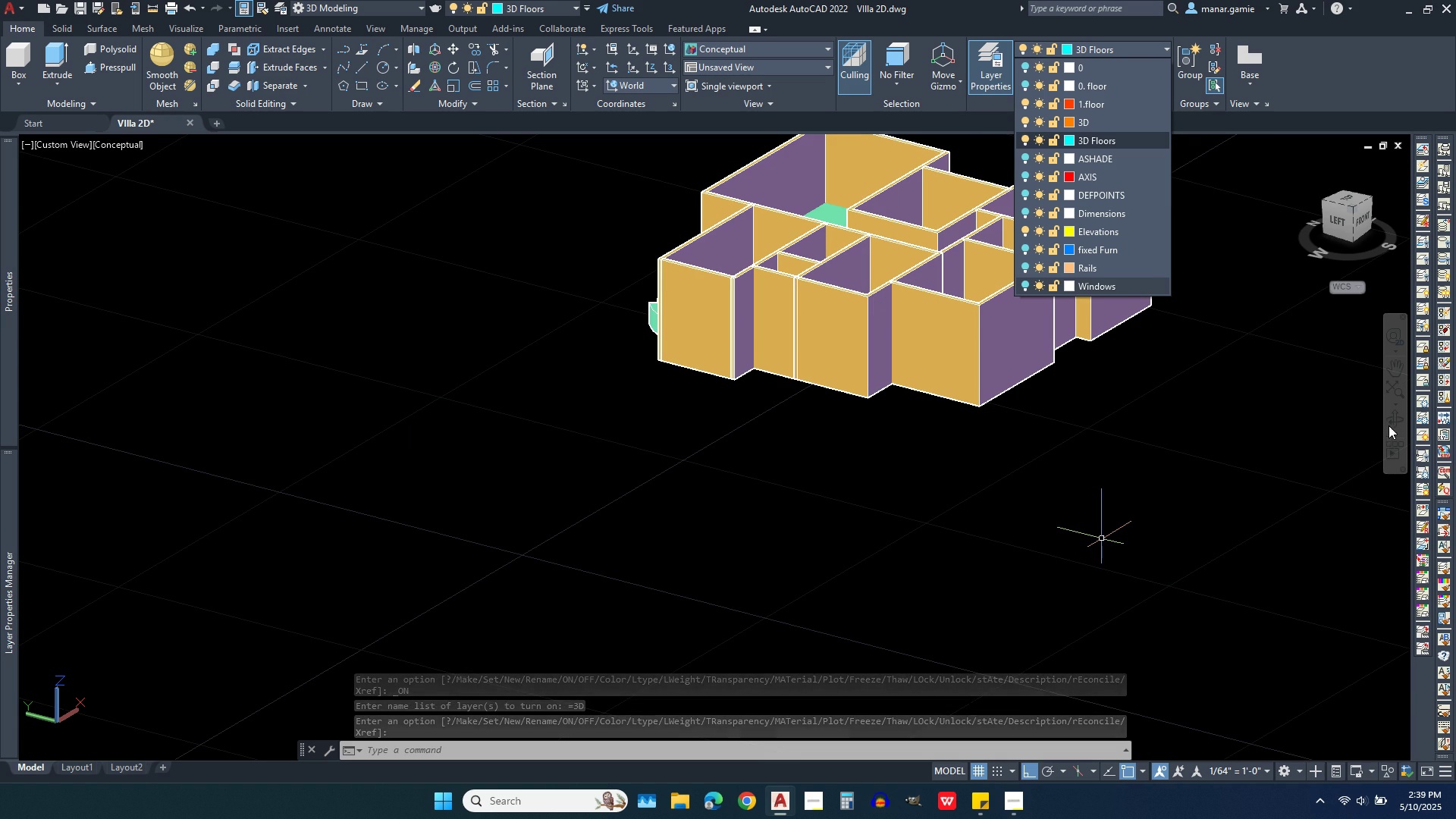 
left_click([1392, 418])
 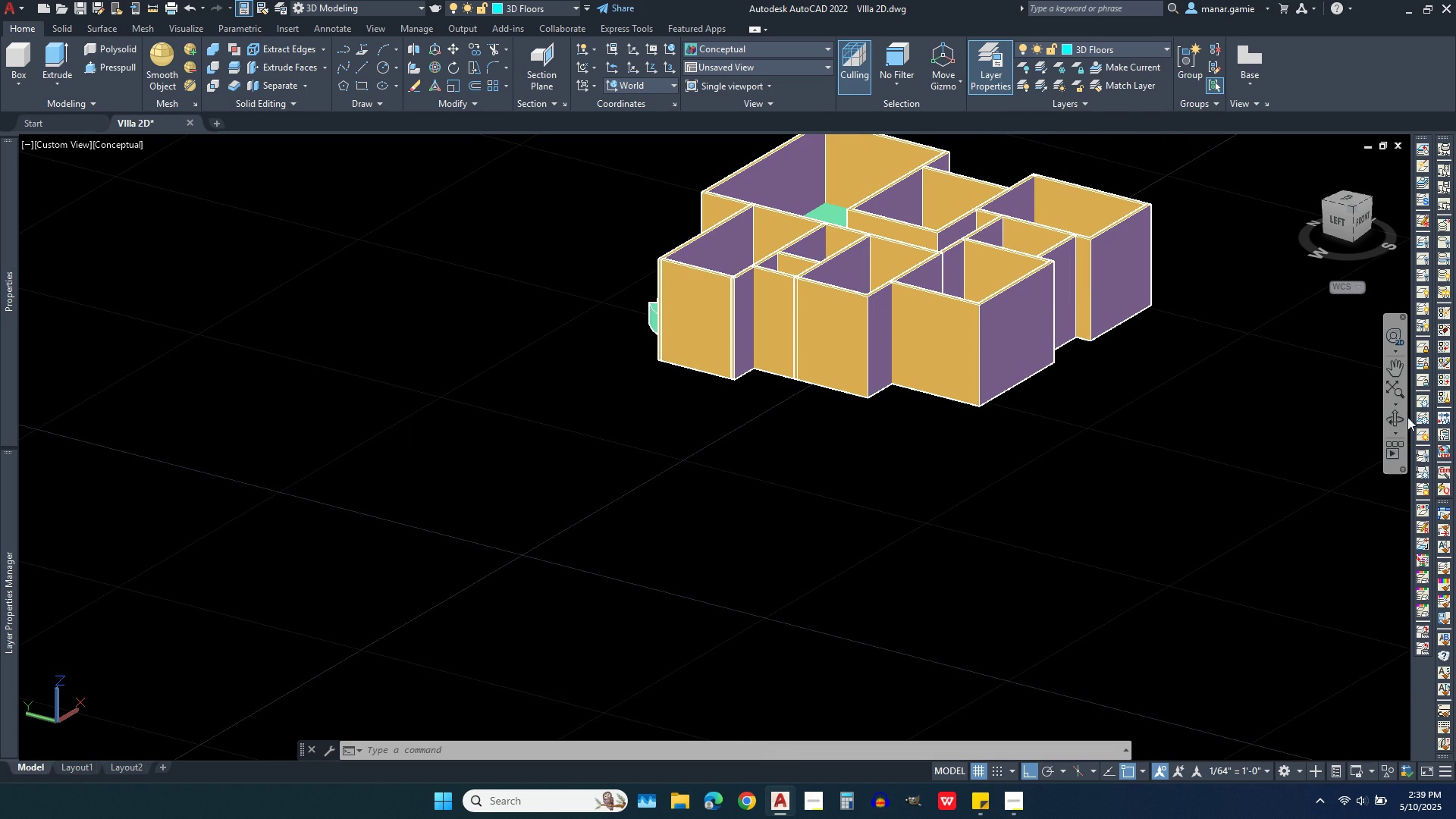 
left_click([1395, 420])
 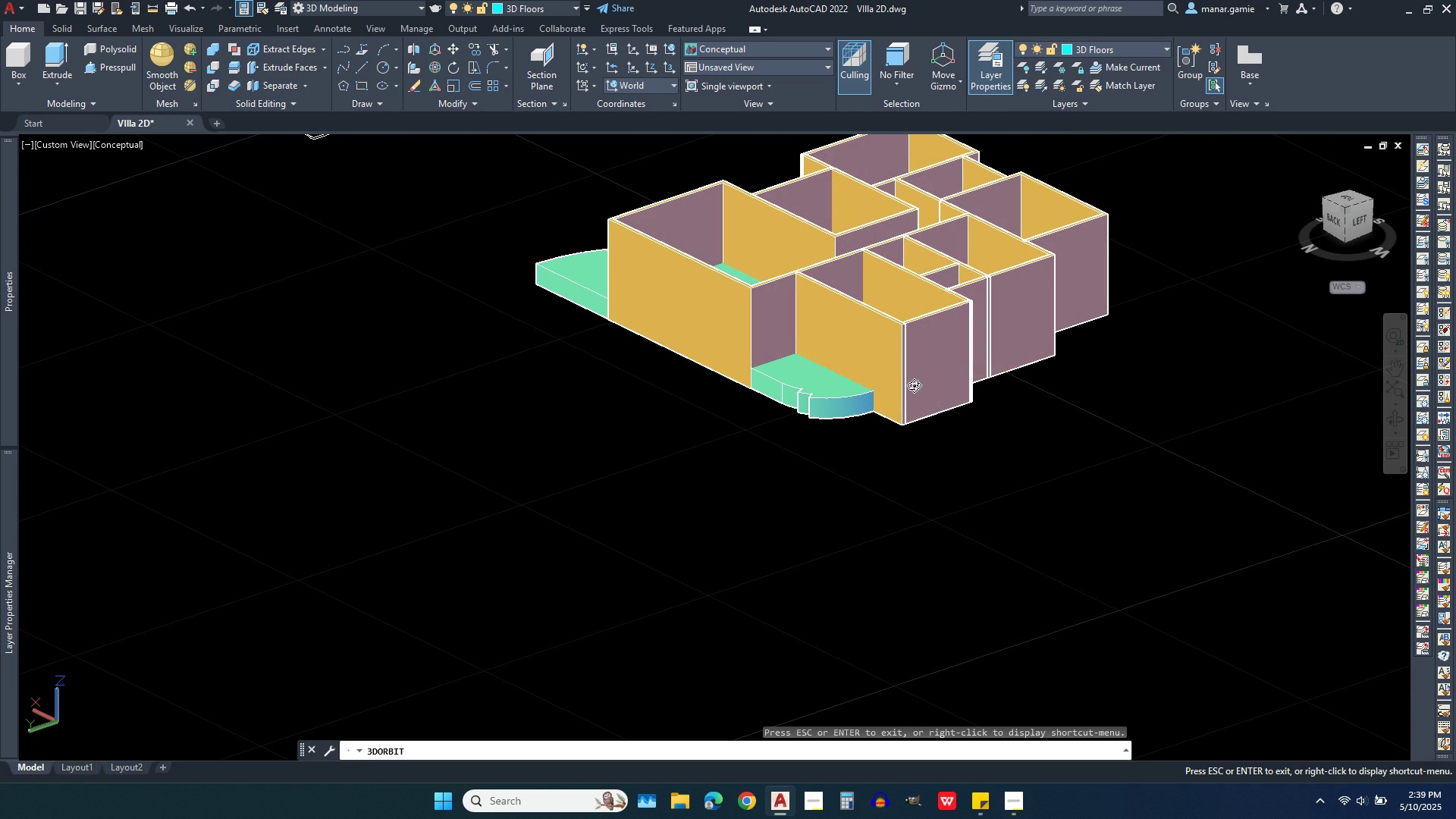 
scroll: coordinate [824, 335], scroll_direction: up, amount: 9.0
 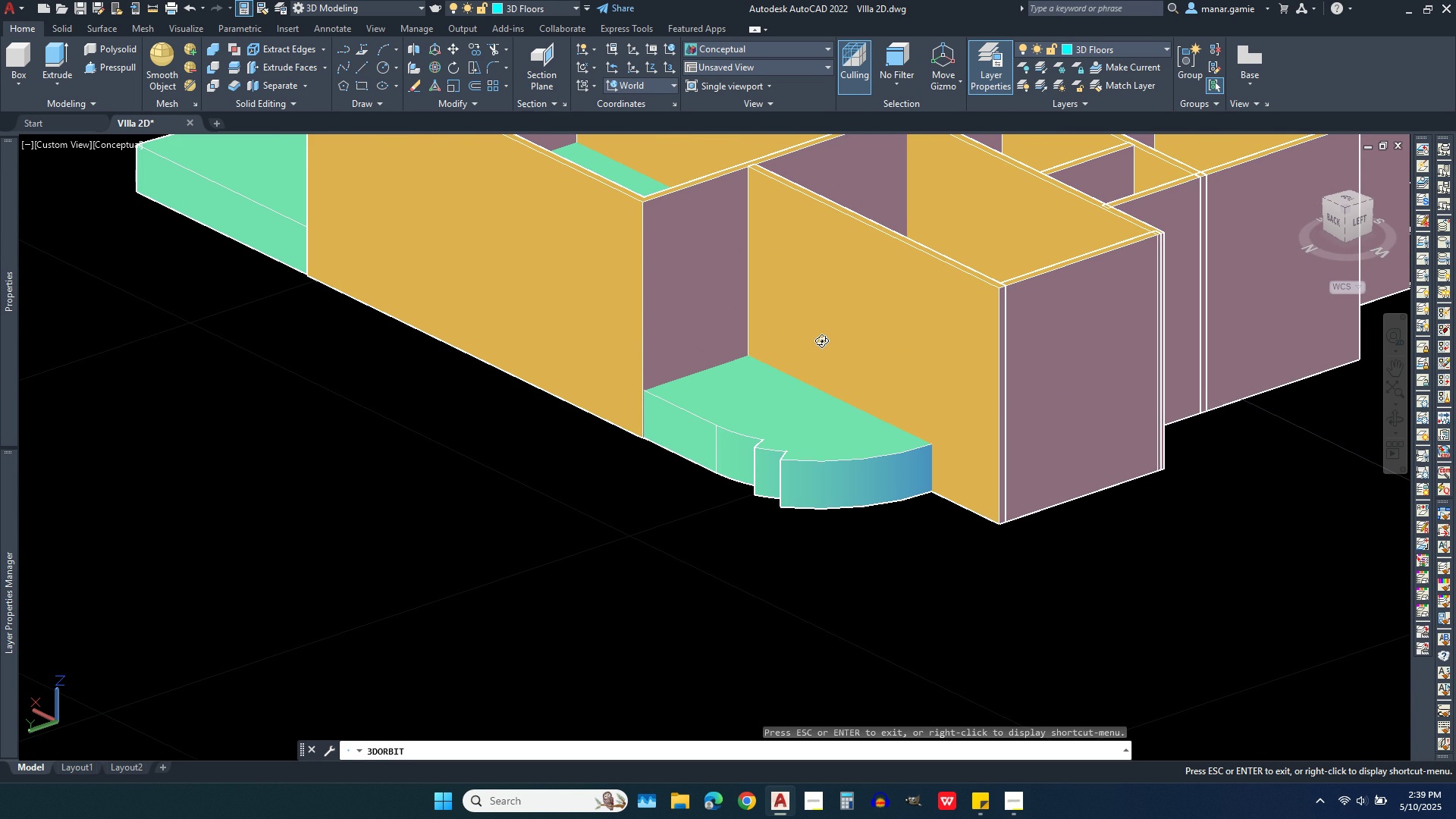 
scroll: coordinate [818, 346], scroll_direction: down, amount: 1.0
 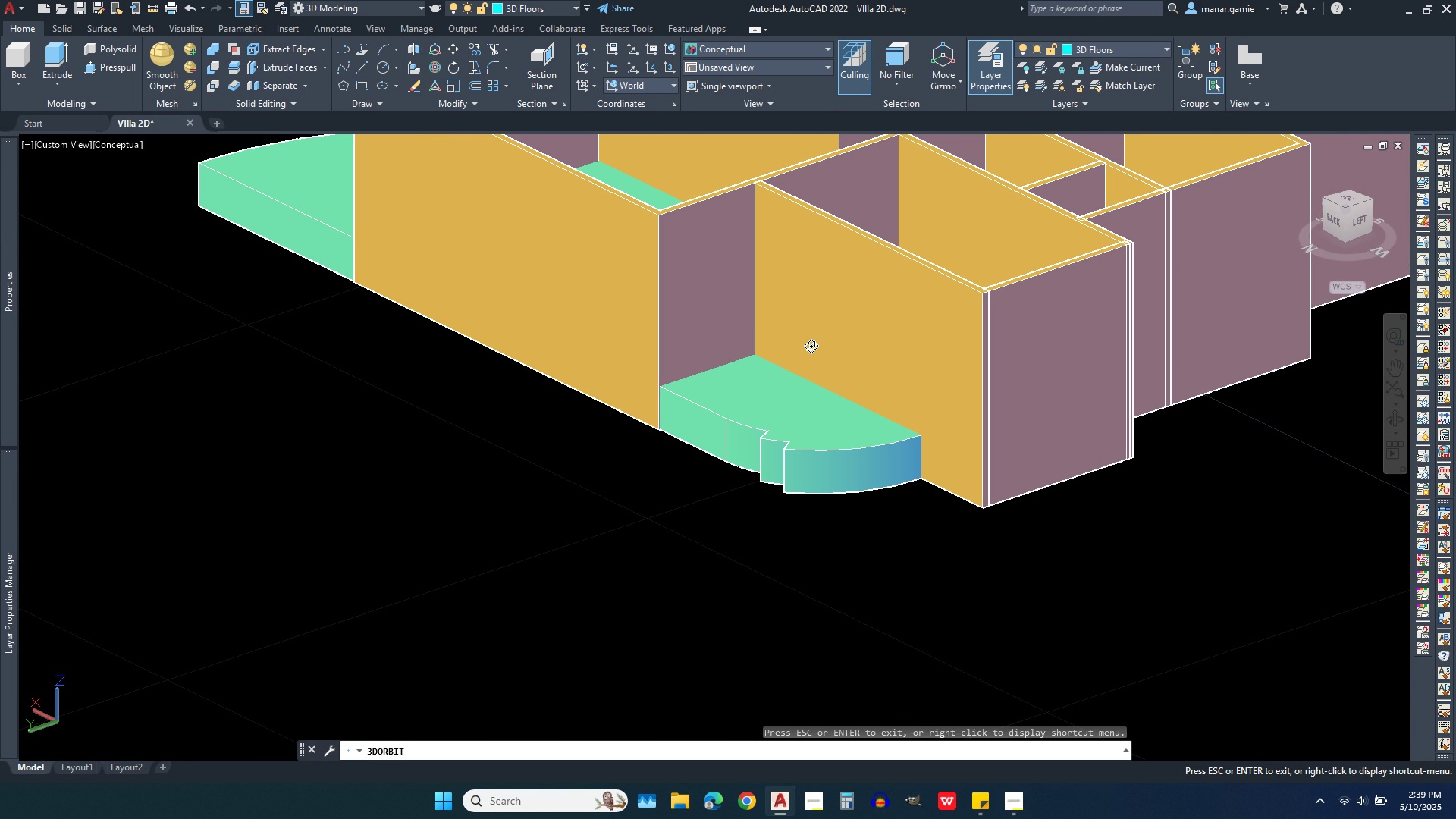 
wait(12.62)
 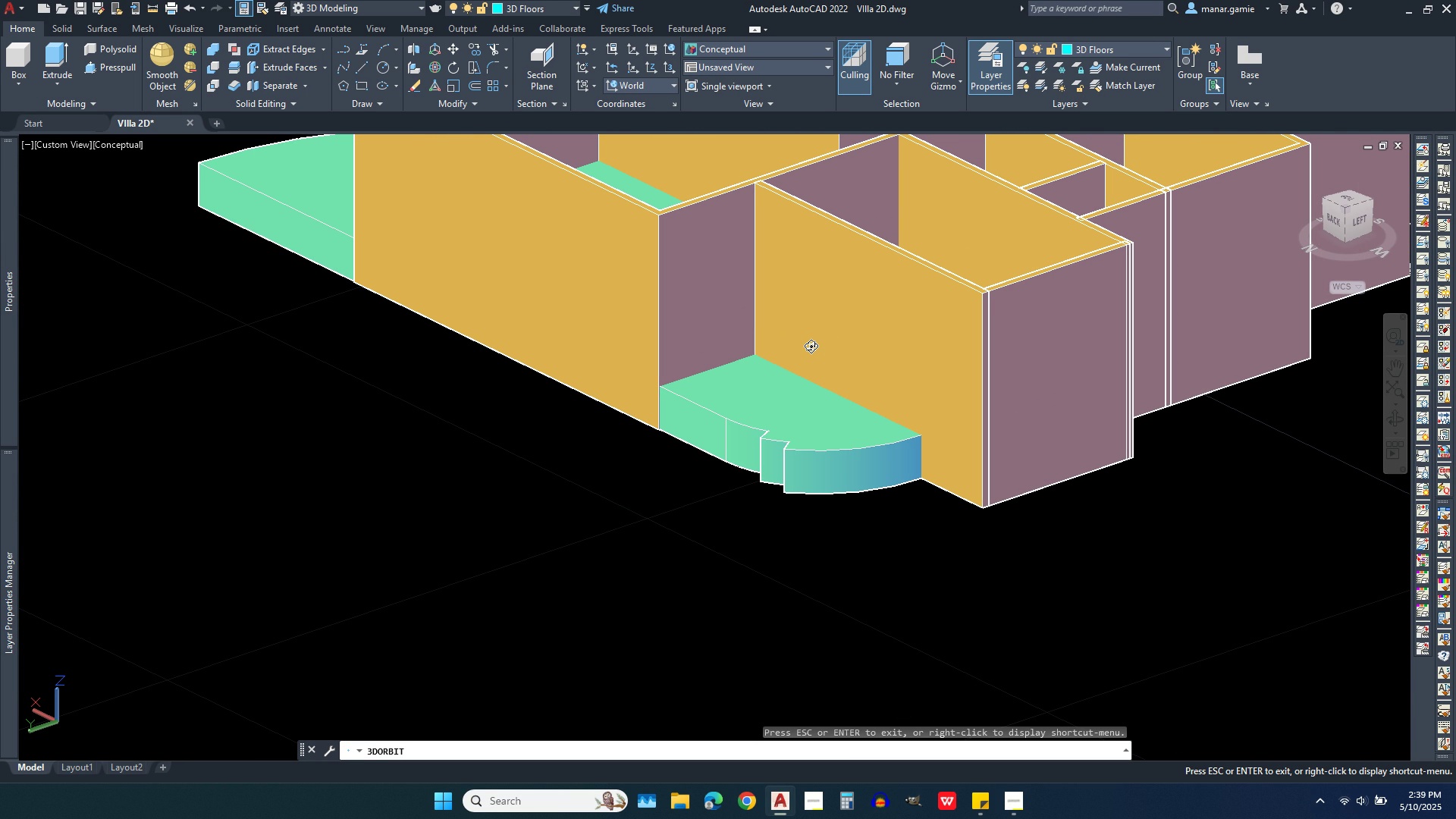 
left_click([1397, 359])
 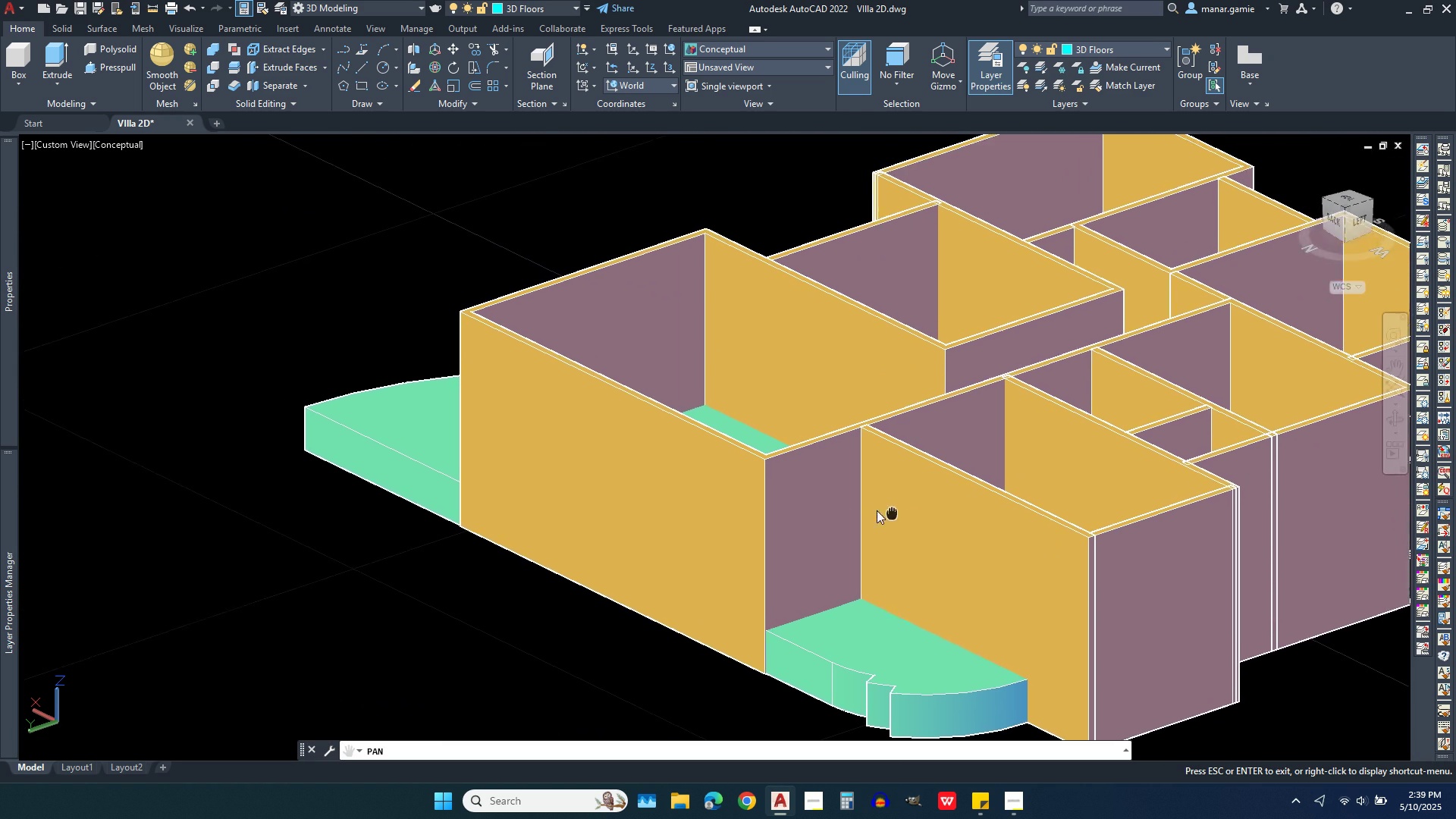 
right_click([717, 486])
 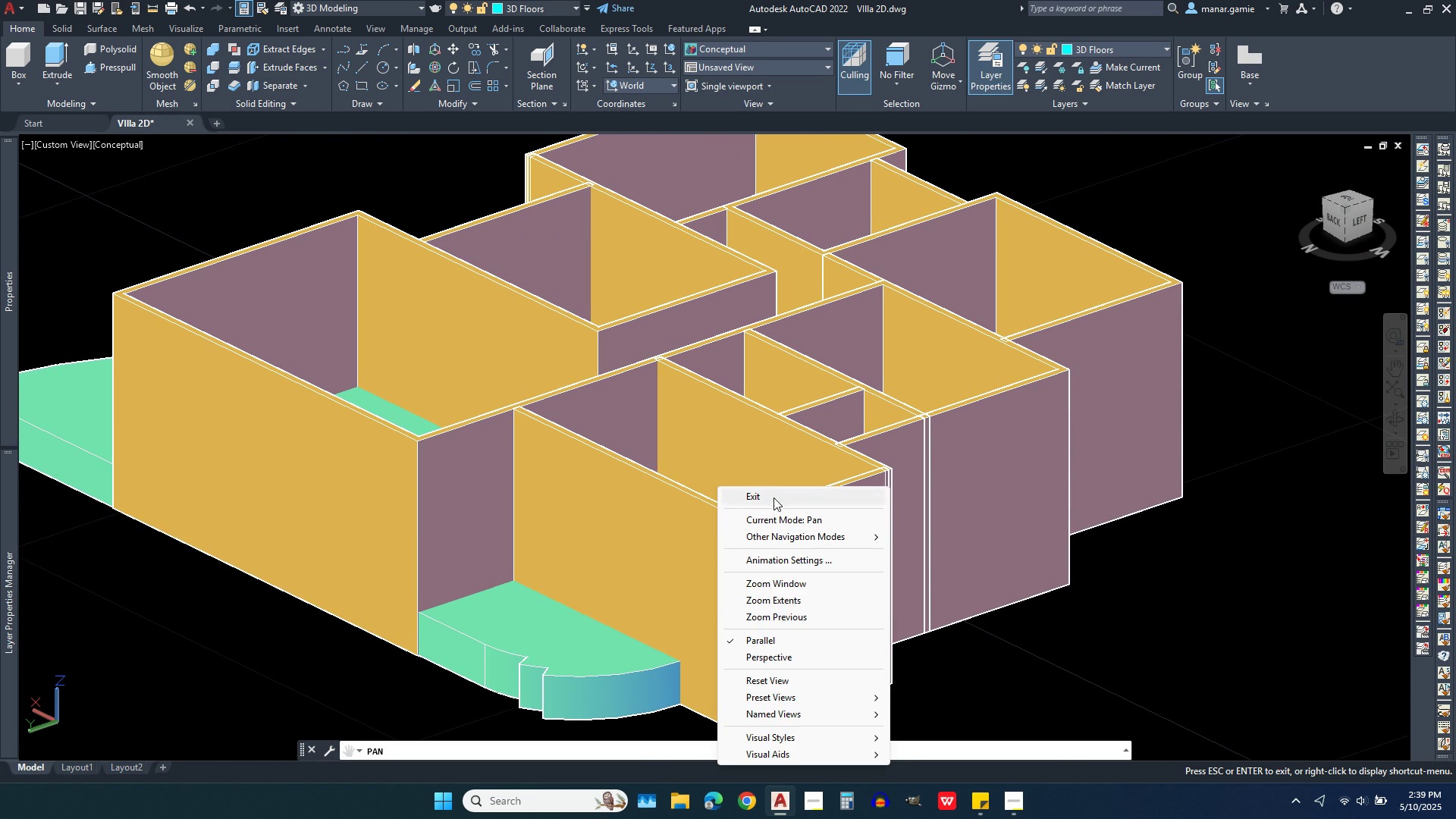 
left_click([774, 497])
 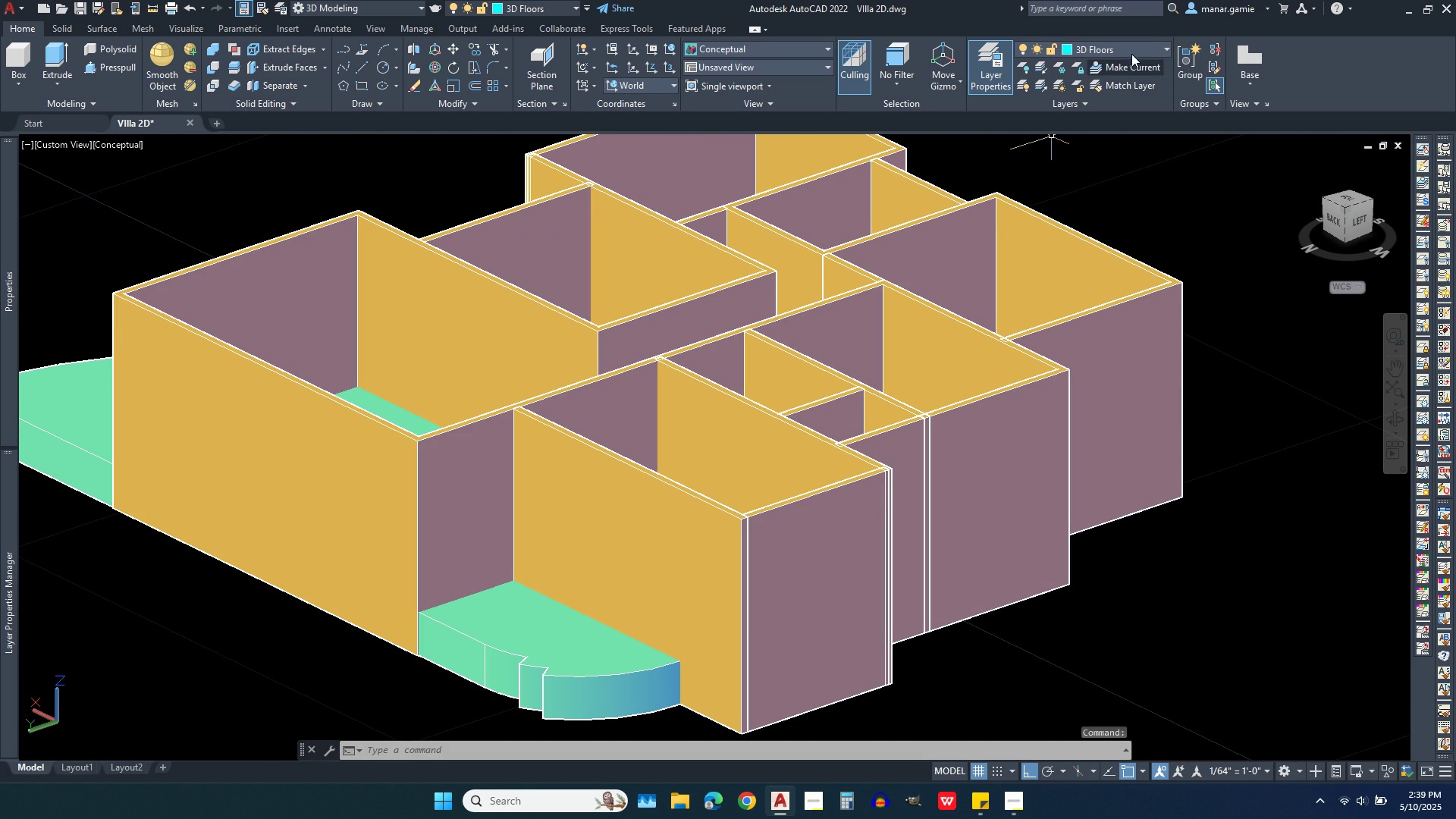 
left_click([1137, 52])
 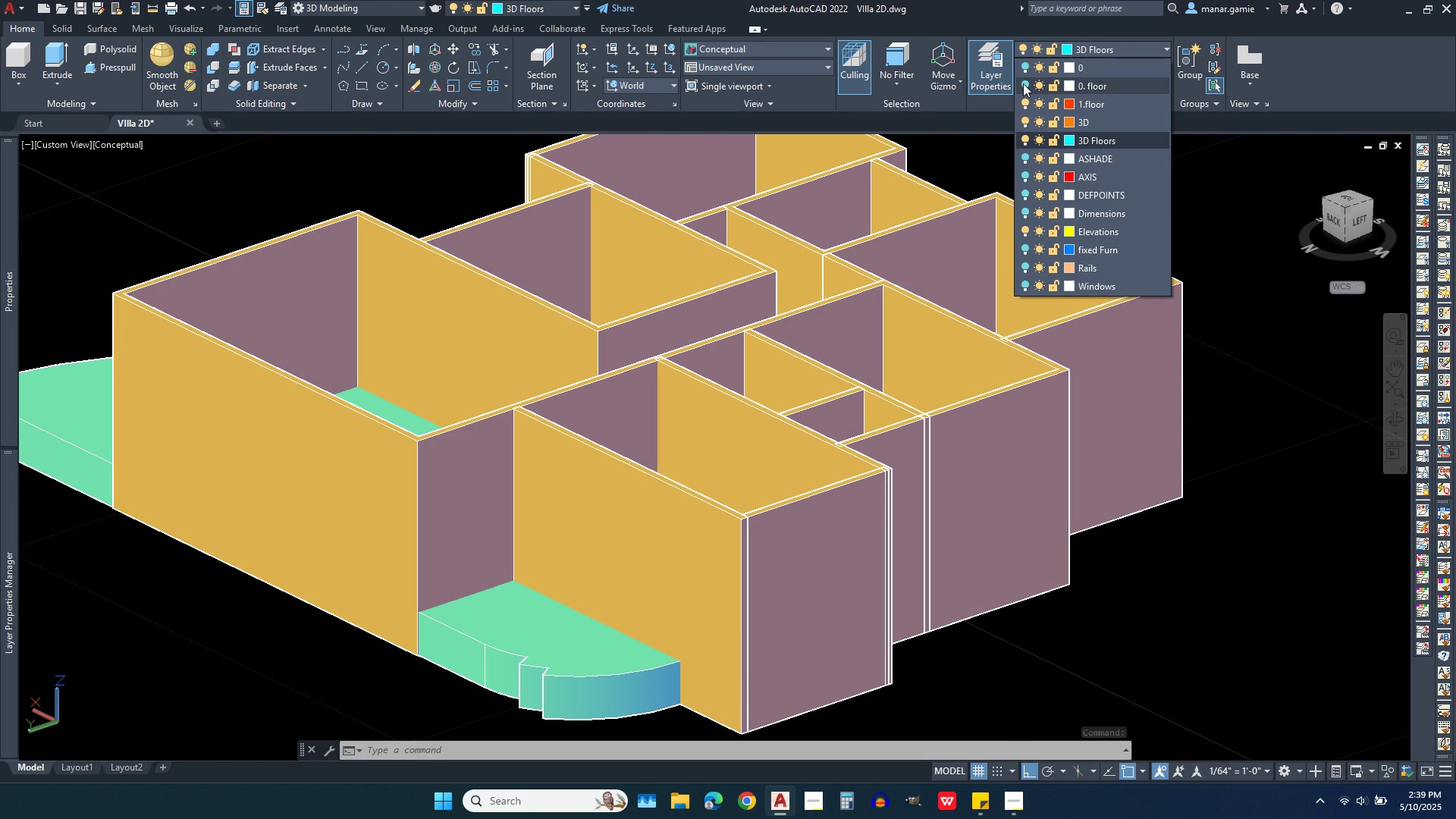 
left_click([1023, 83])
 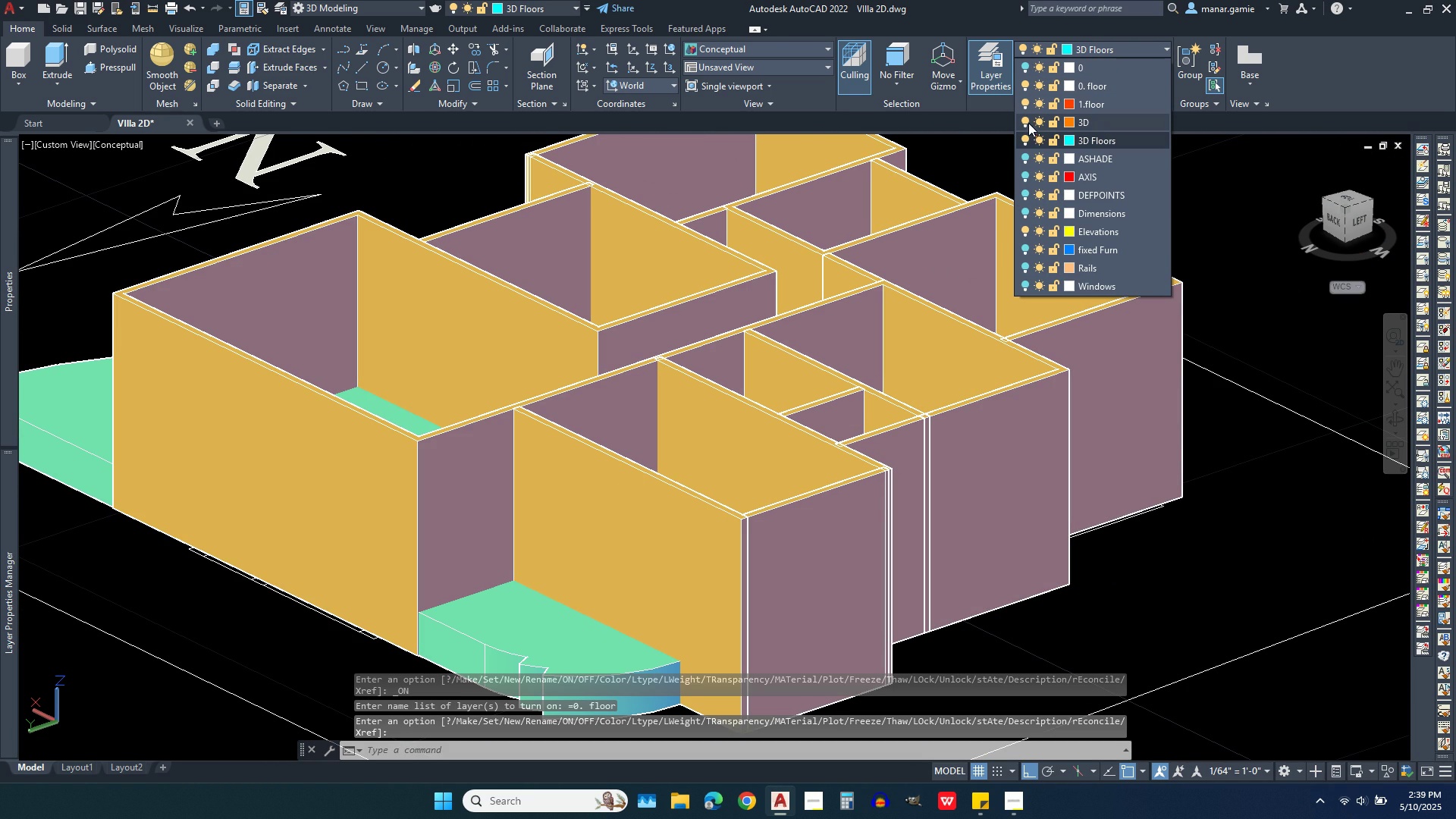 
left_click([1023, 121])
 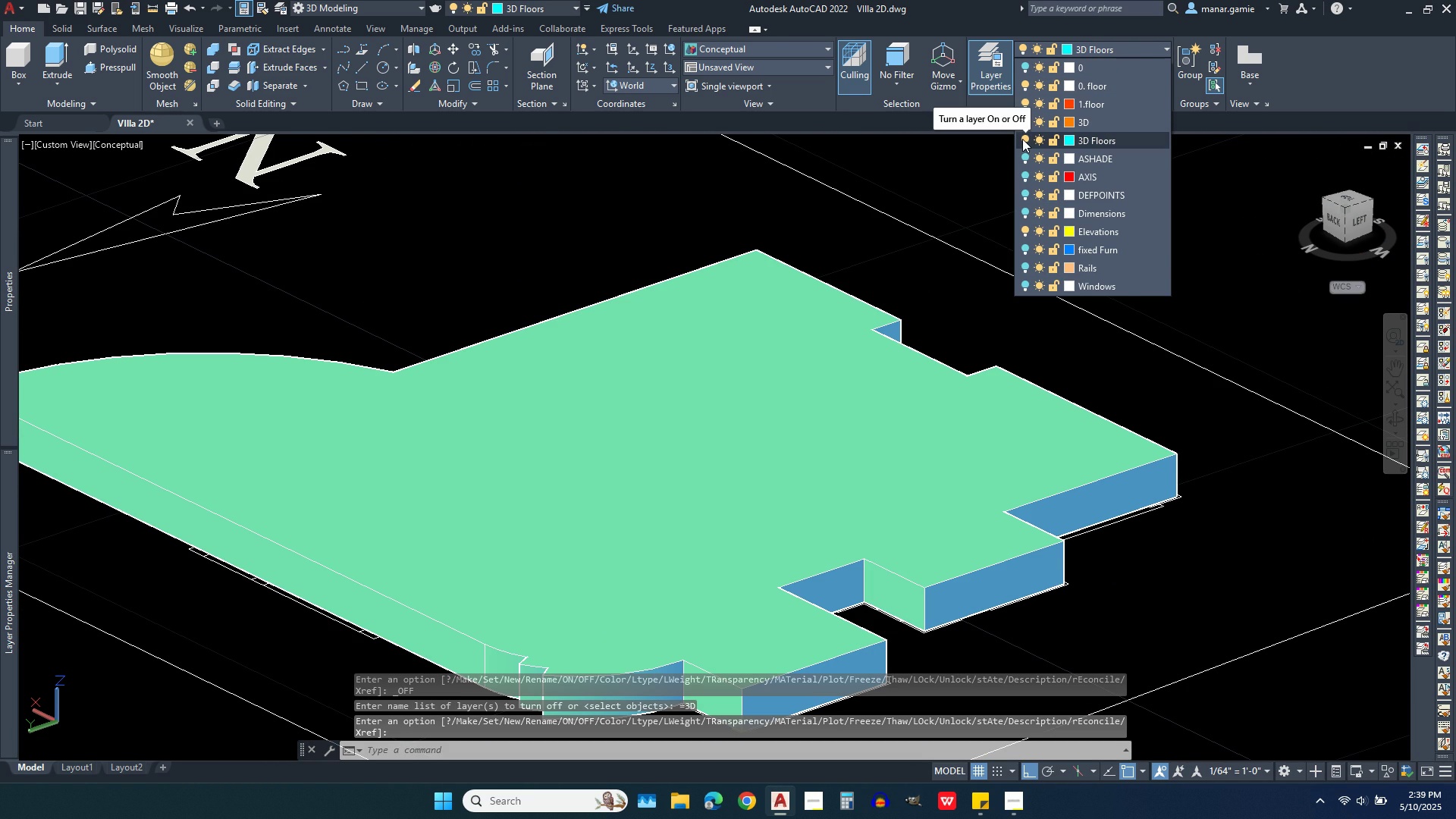 
left_click([1022, 139])
 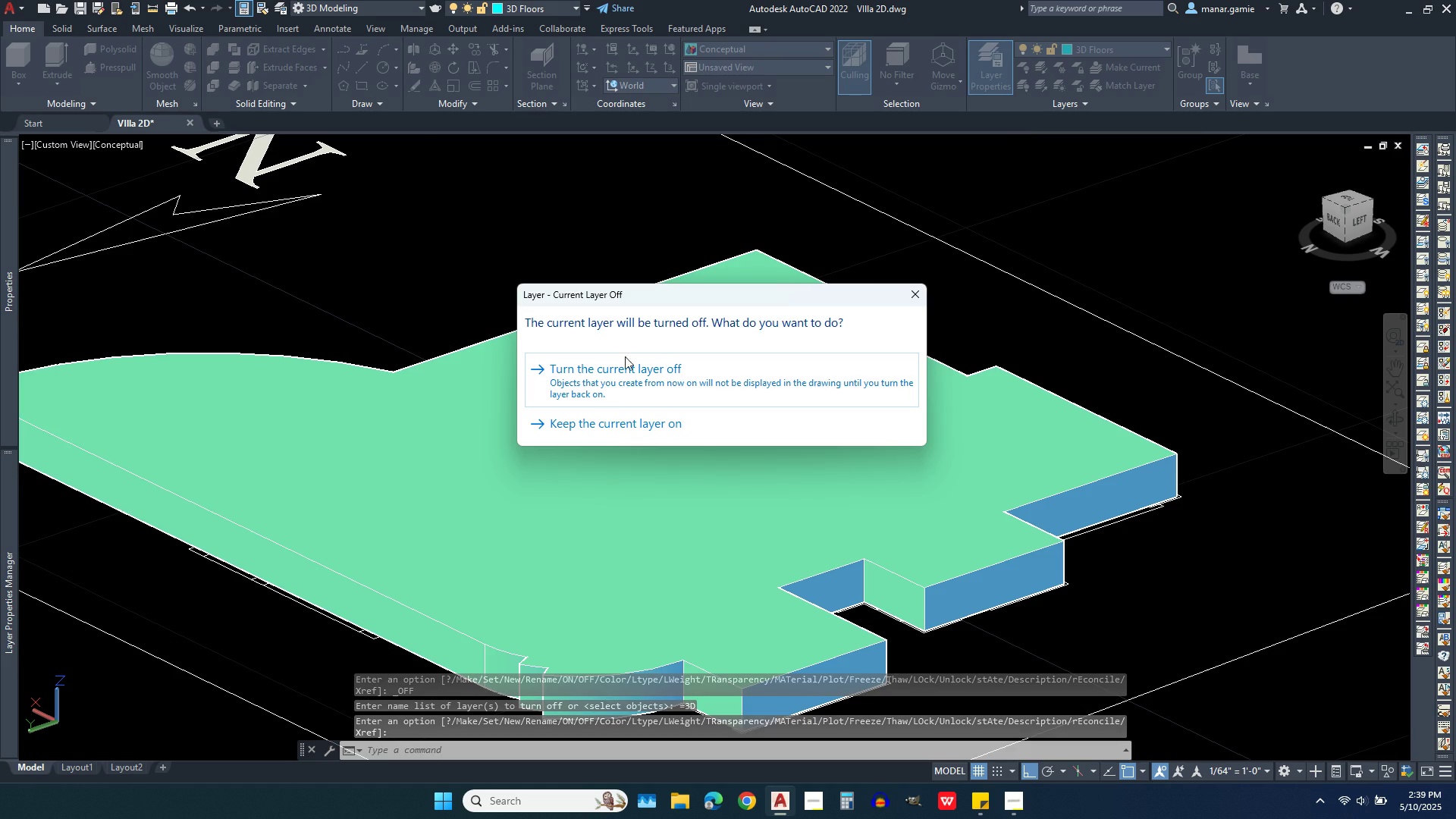 
left_click([569, 372])
 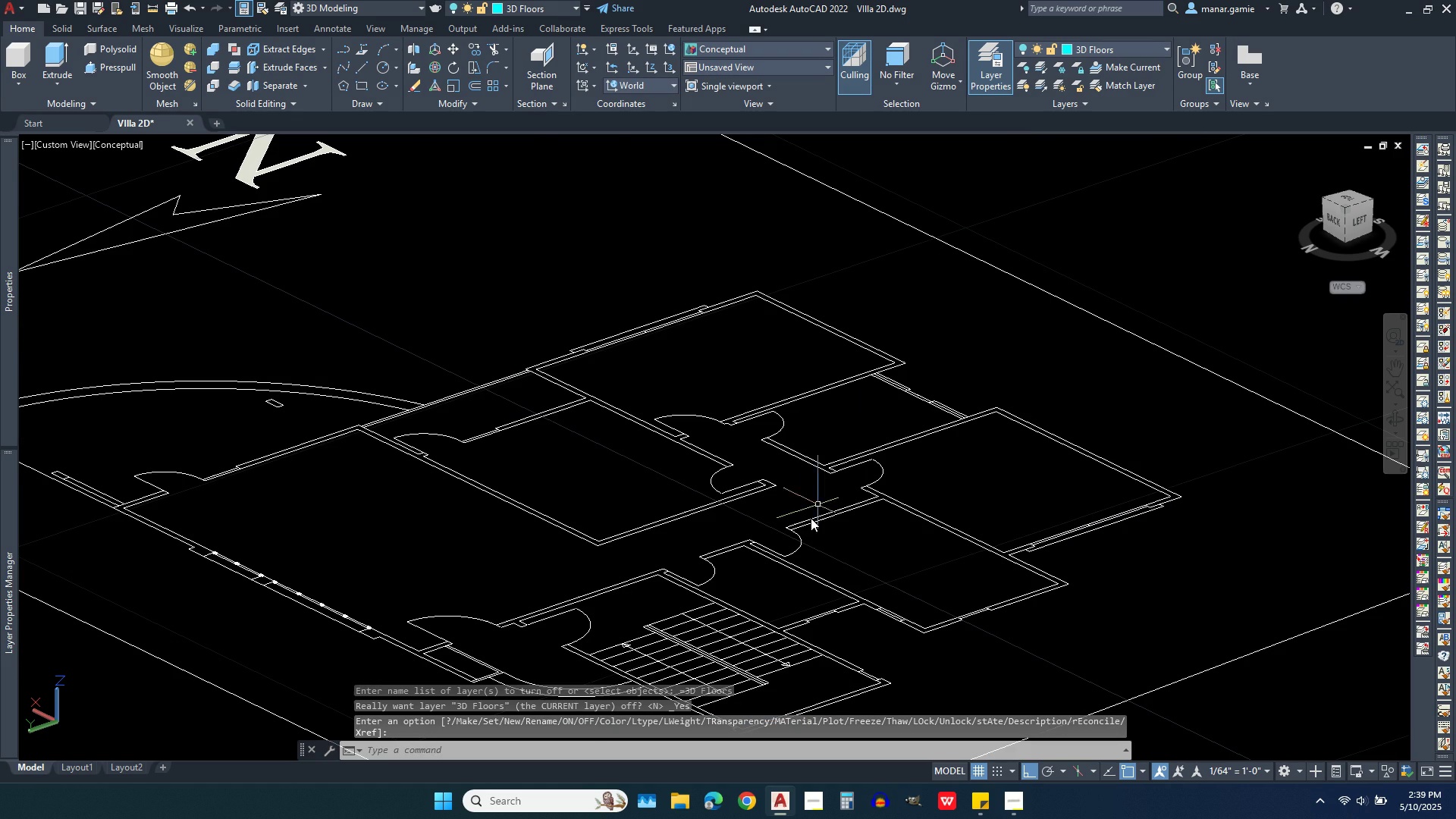 
scroll: coordinate [882, 365], scroll_direction: down, amount: 1.0
 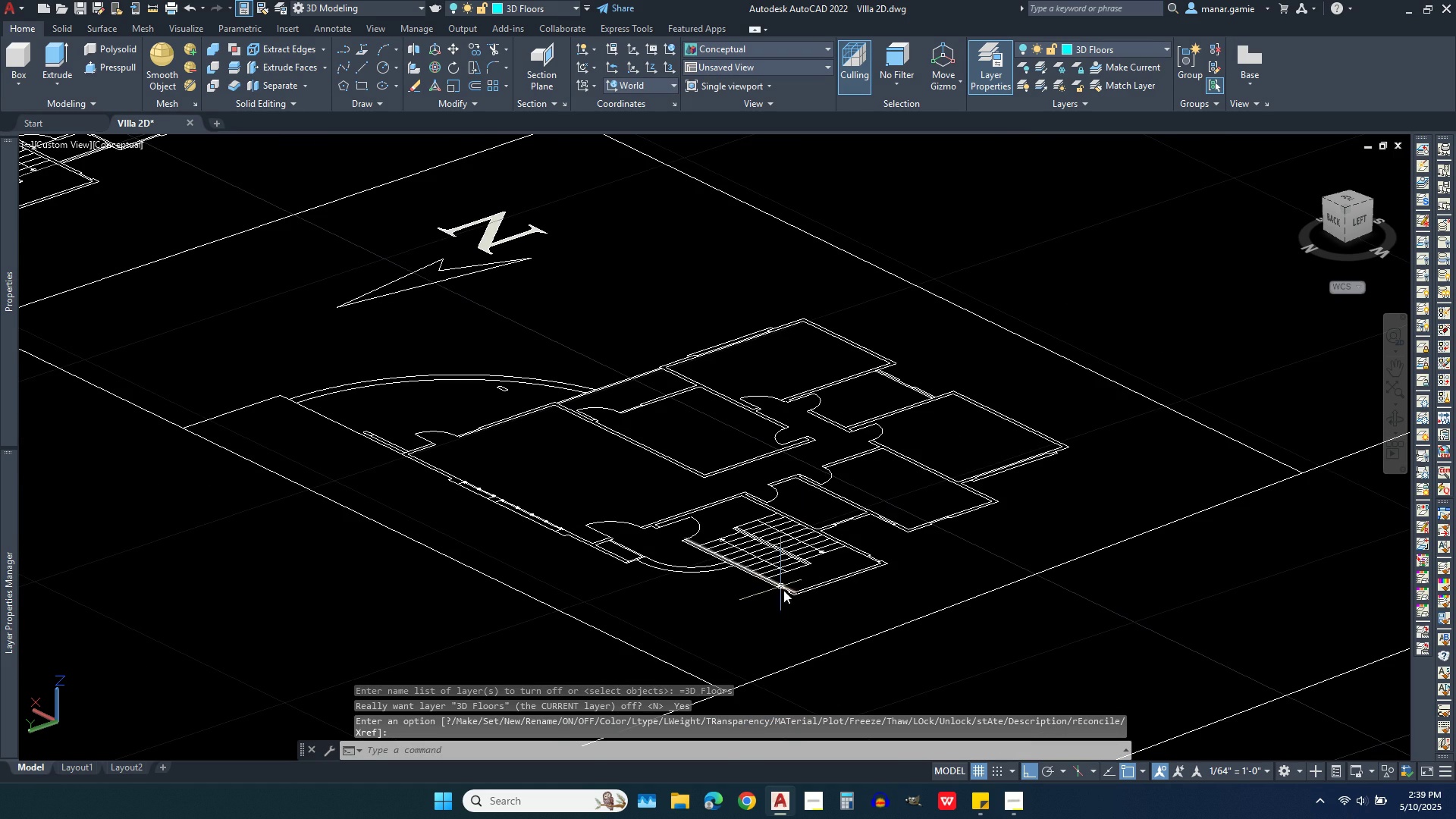 
scroll: coordinate [821, 553], scroll_direction: up, amount: 5.0
 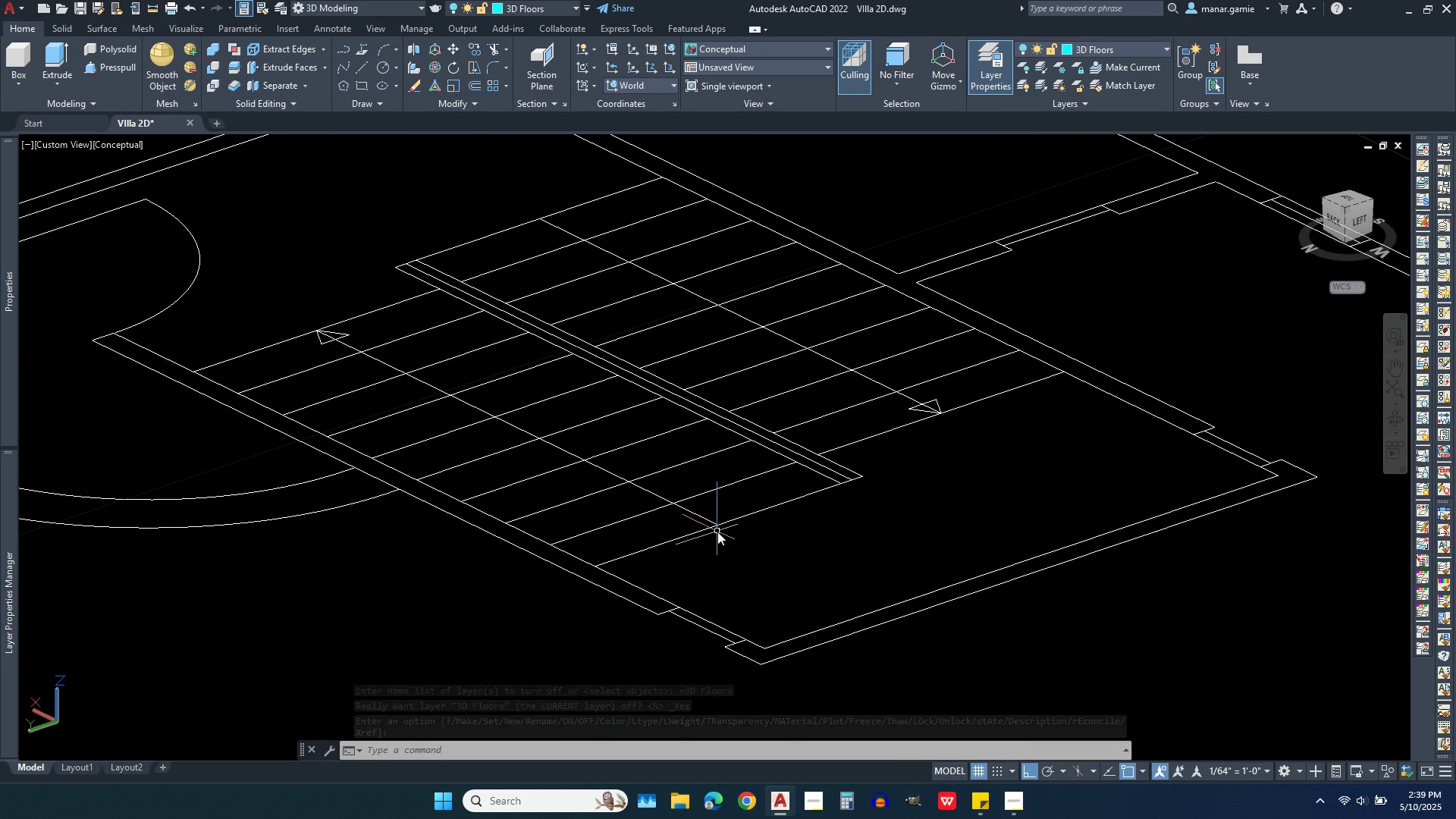 
scroll: coordinate [601, 550], scroll_direction: down, amount: 2.0
 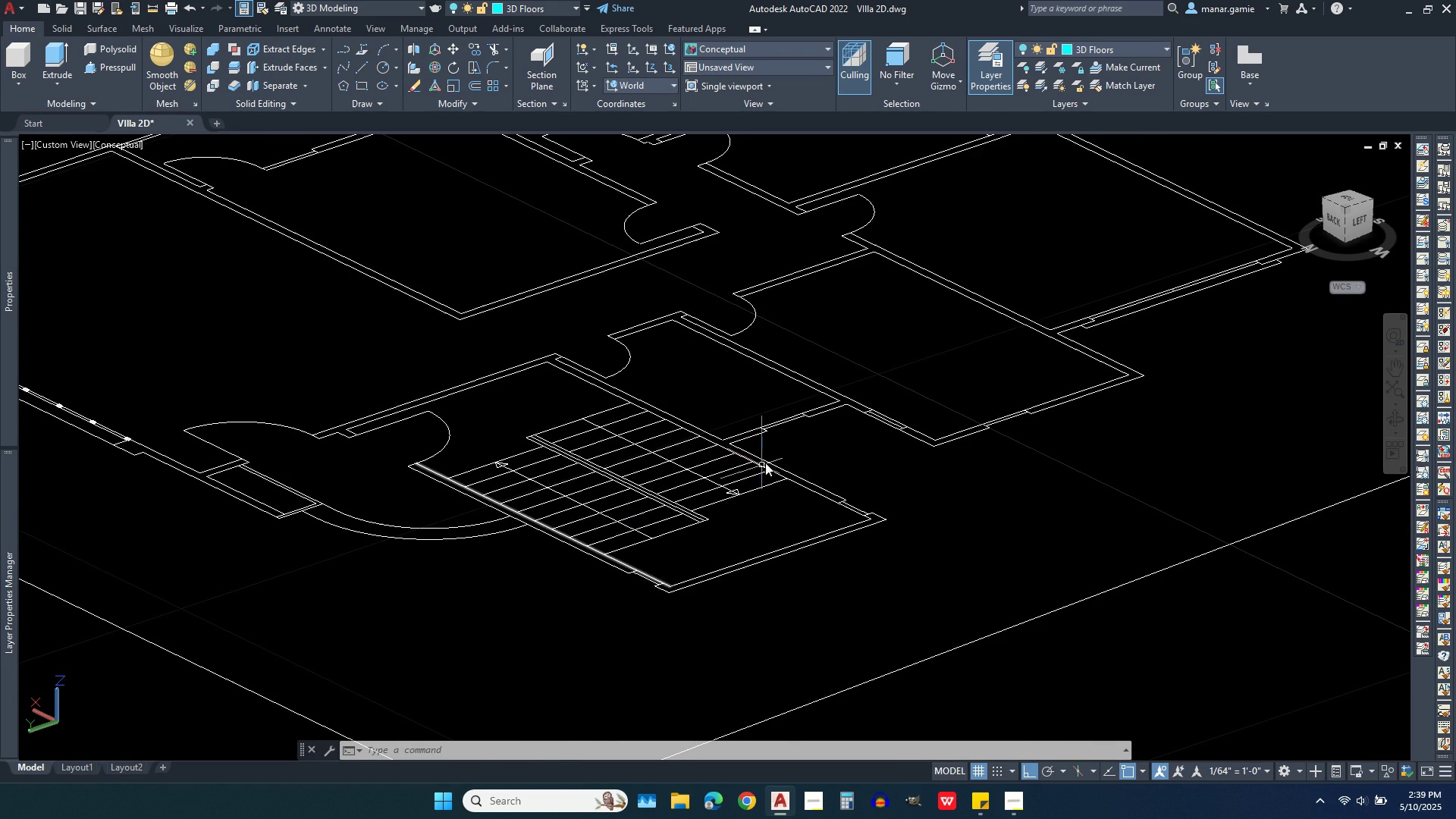 
scroll: coordinate [783, 431], scroll_direction: up, amount: 2.0
 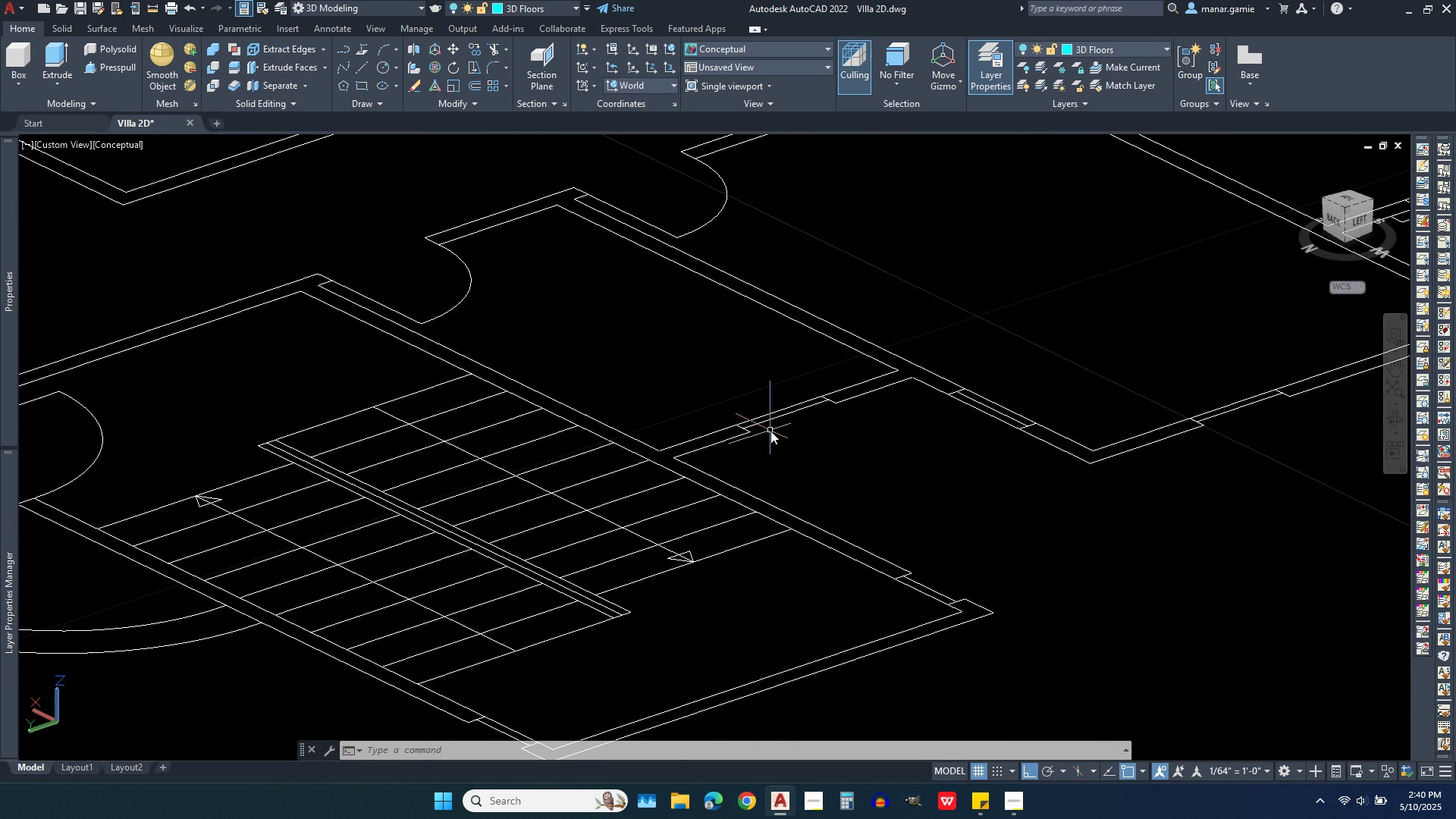 
scroll: coordinate [903, 420], scroll_direction: down, amount: 2.0
 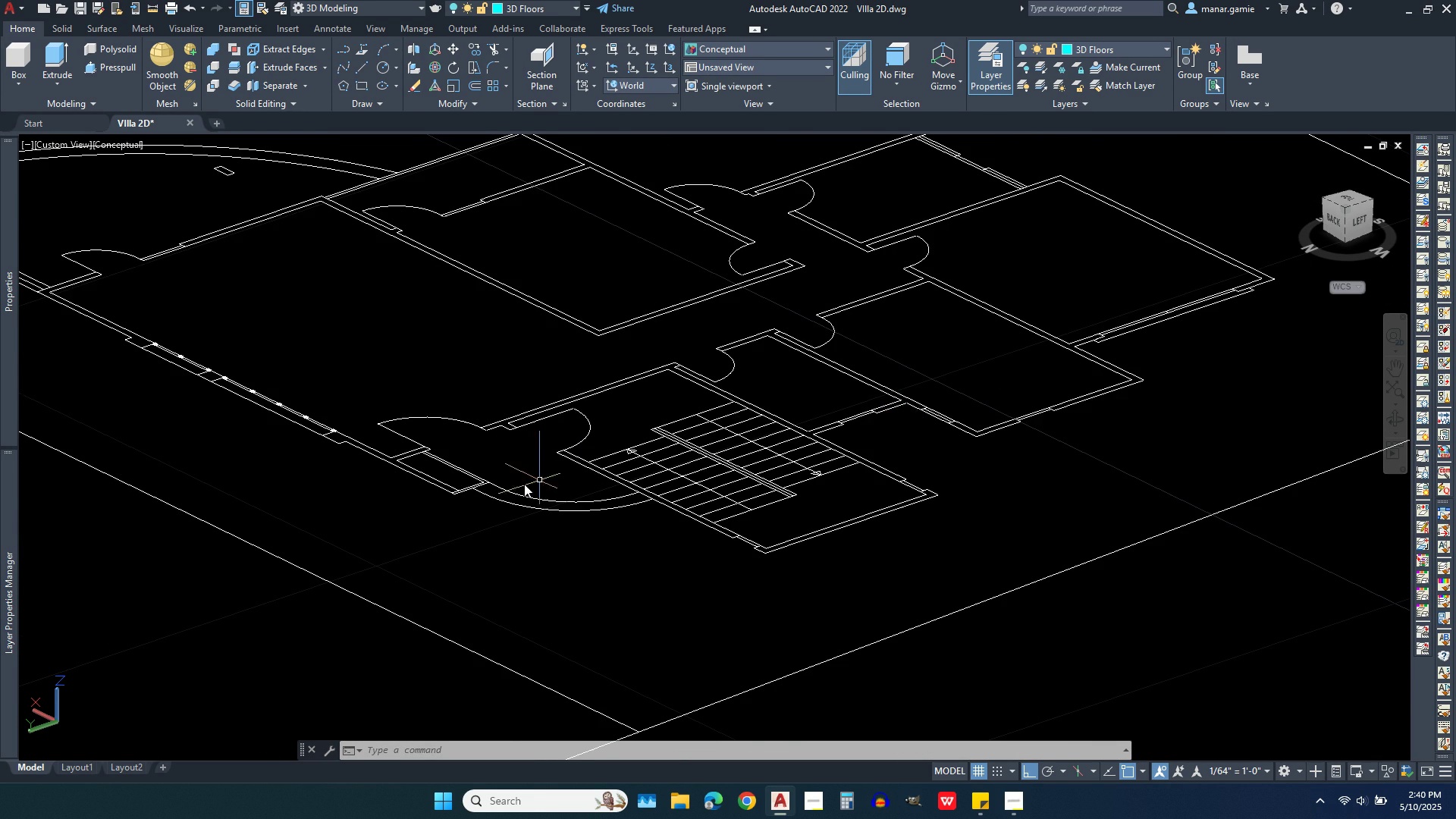 
scroll: coordinate [484, 489], scroll_direction: up, amount: 3.0
 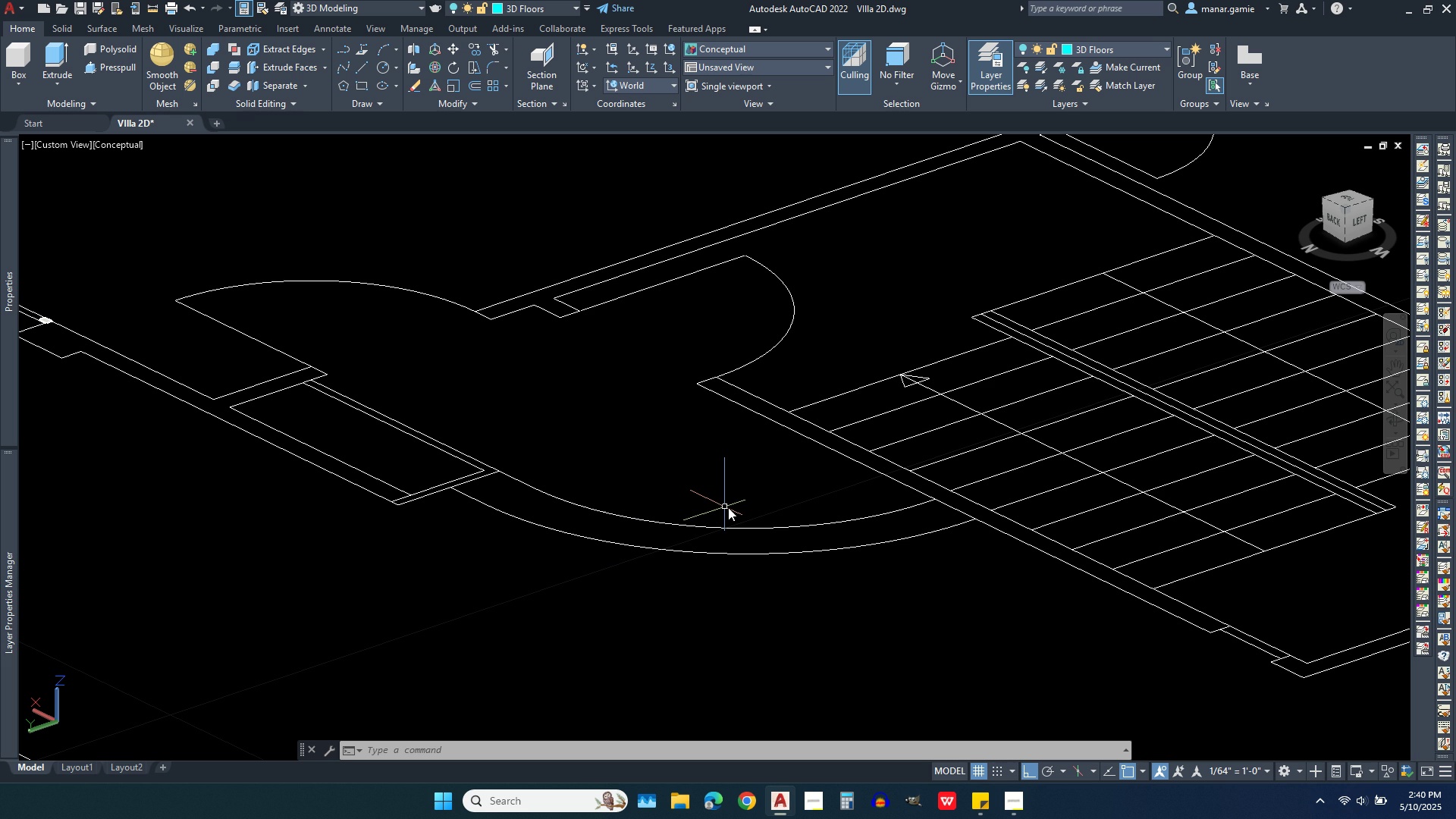 
wait(8.05)
 